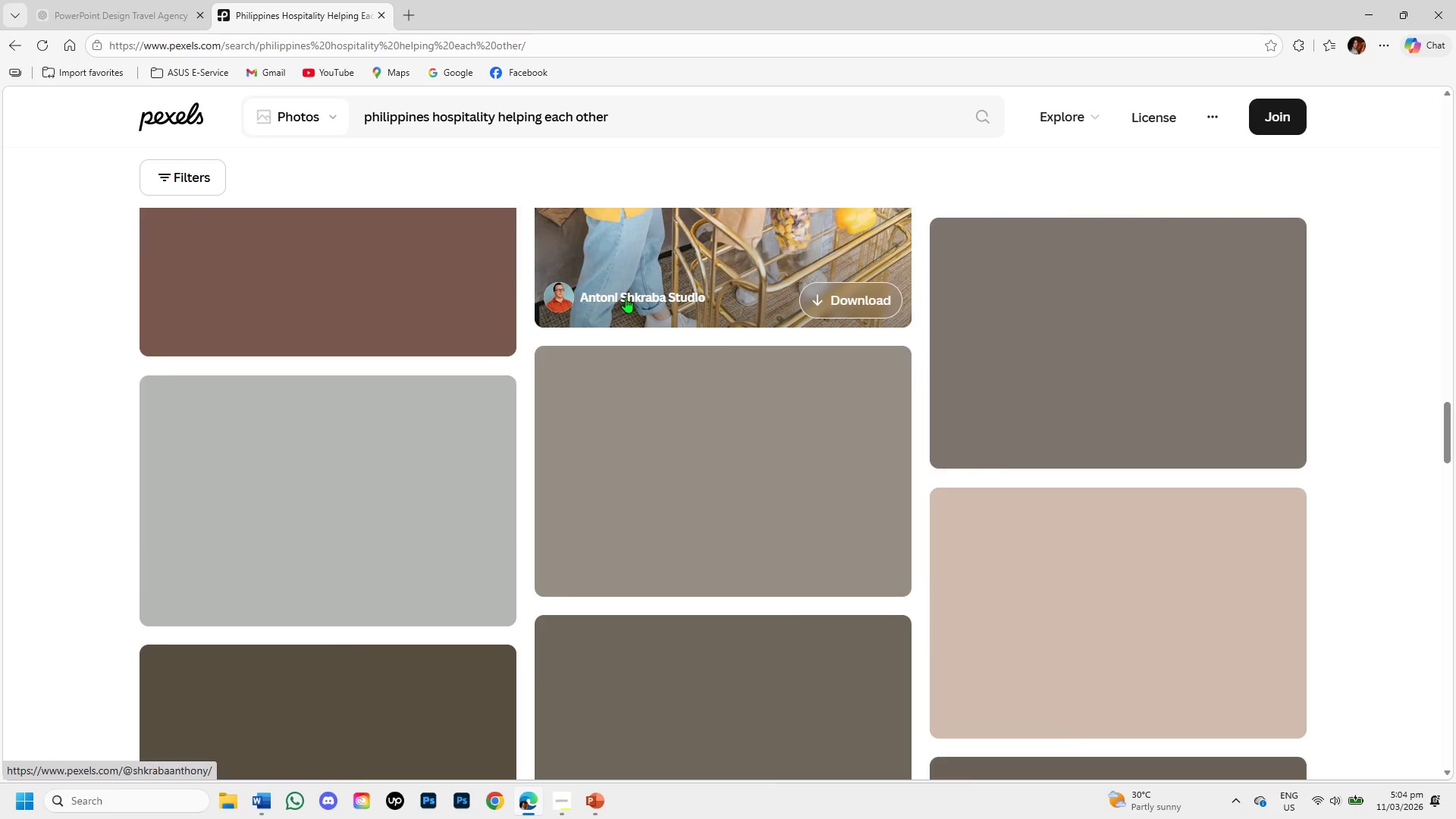 
scroll: coordinate [635, 237], scroll_direction: up, amount: 11.0
 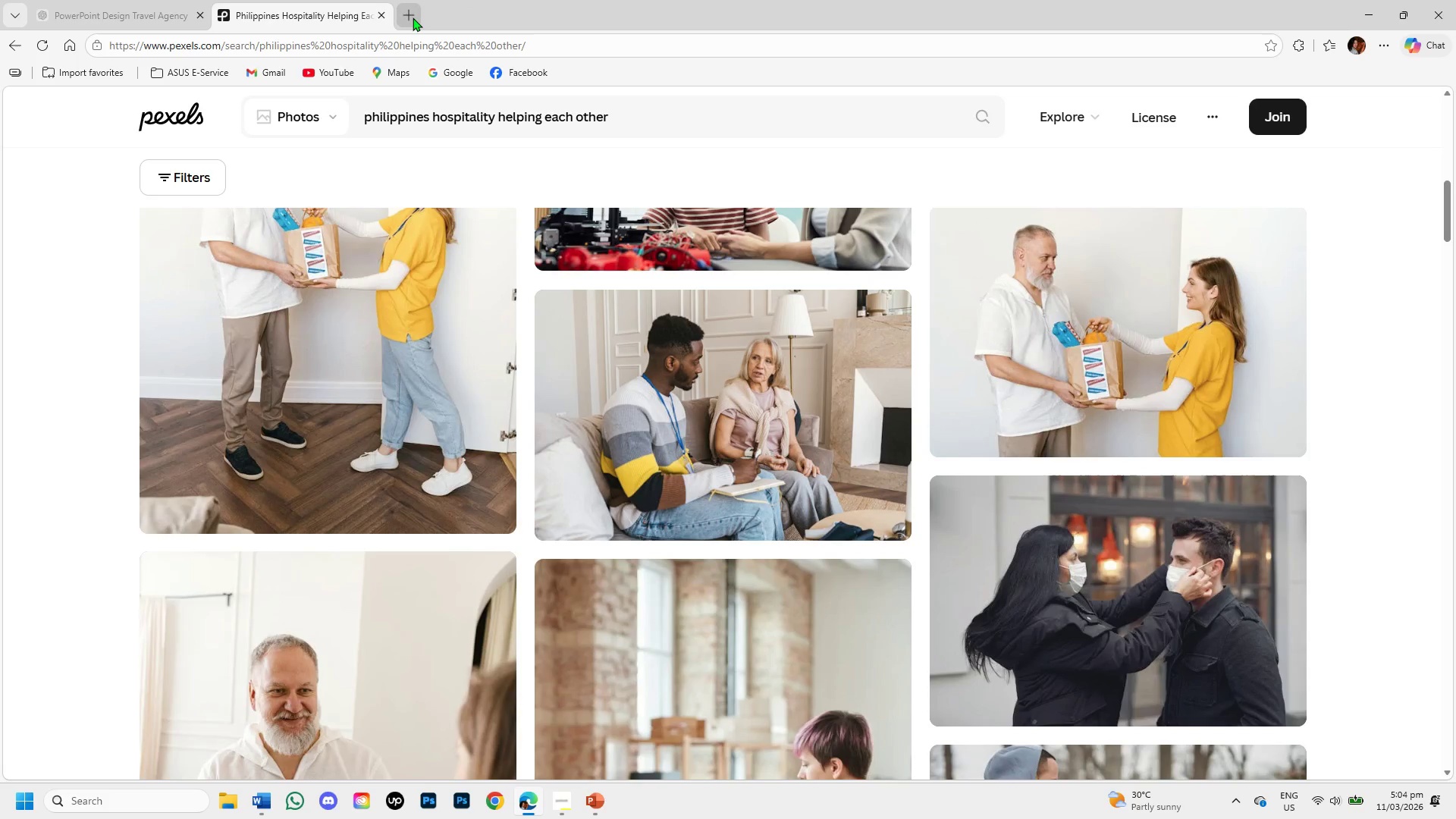 
left_click([413, 17])
 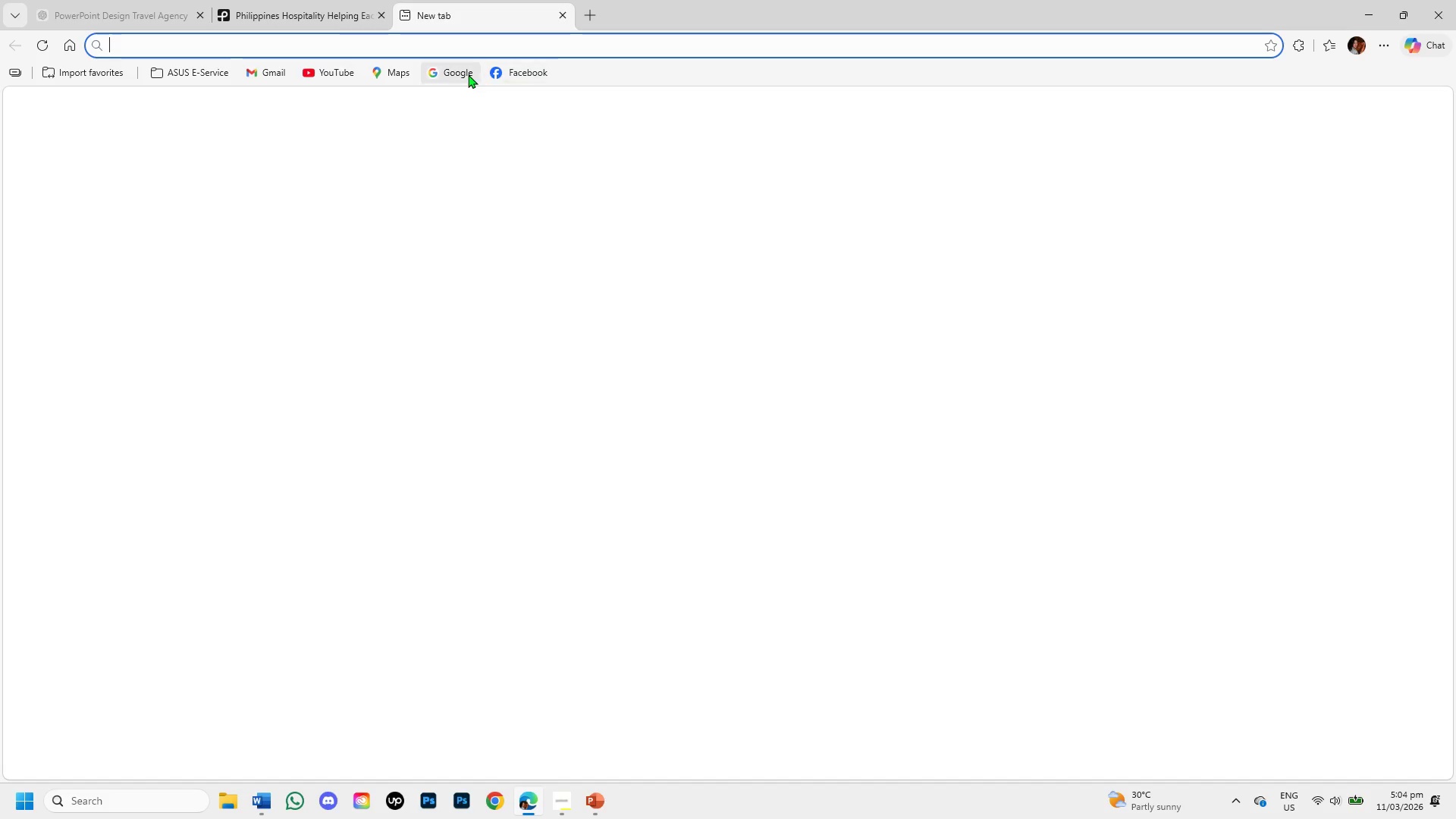 
left_click([468, 74])
 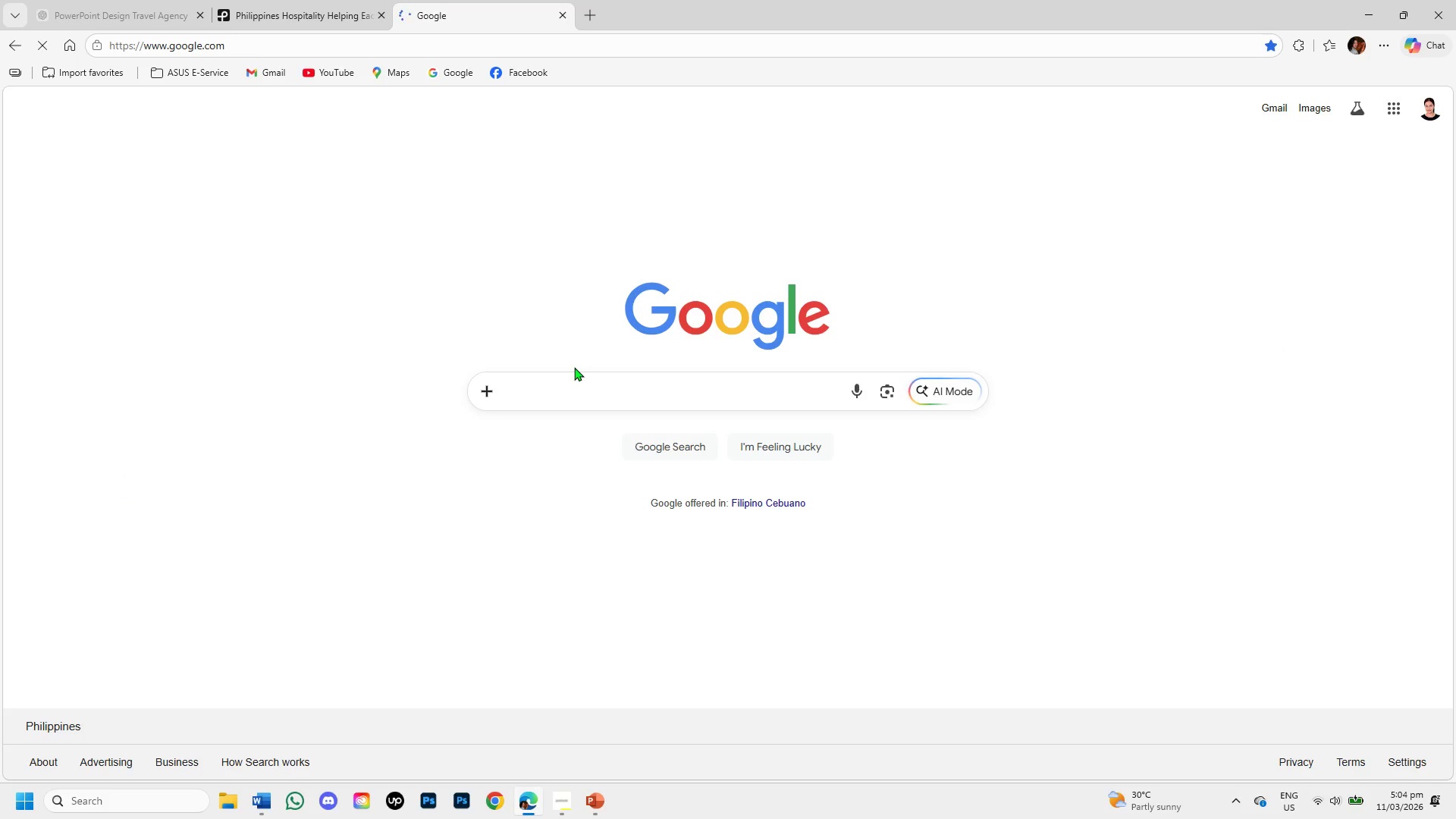 
type(filipino helping each other )
 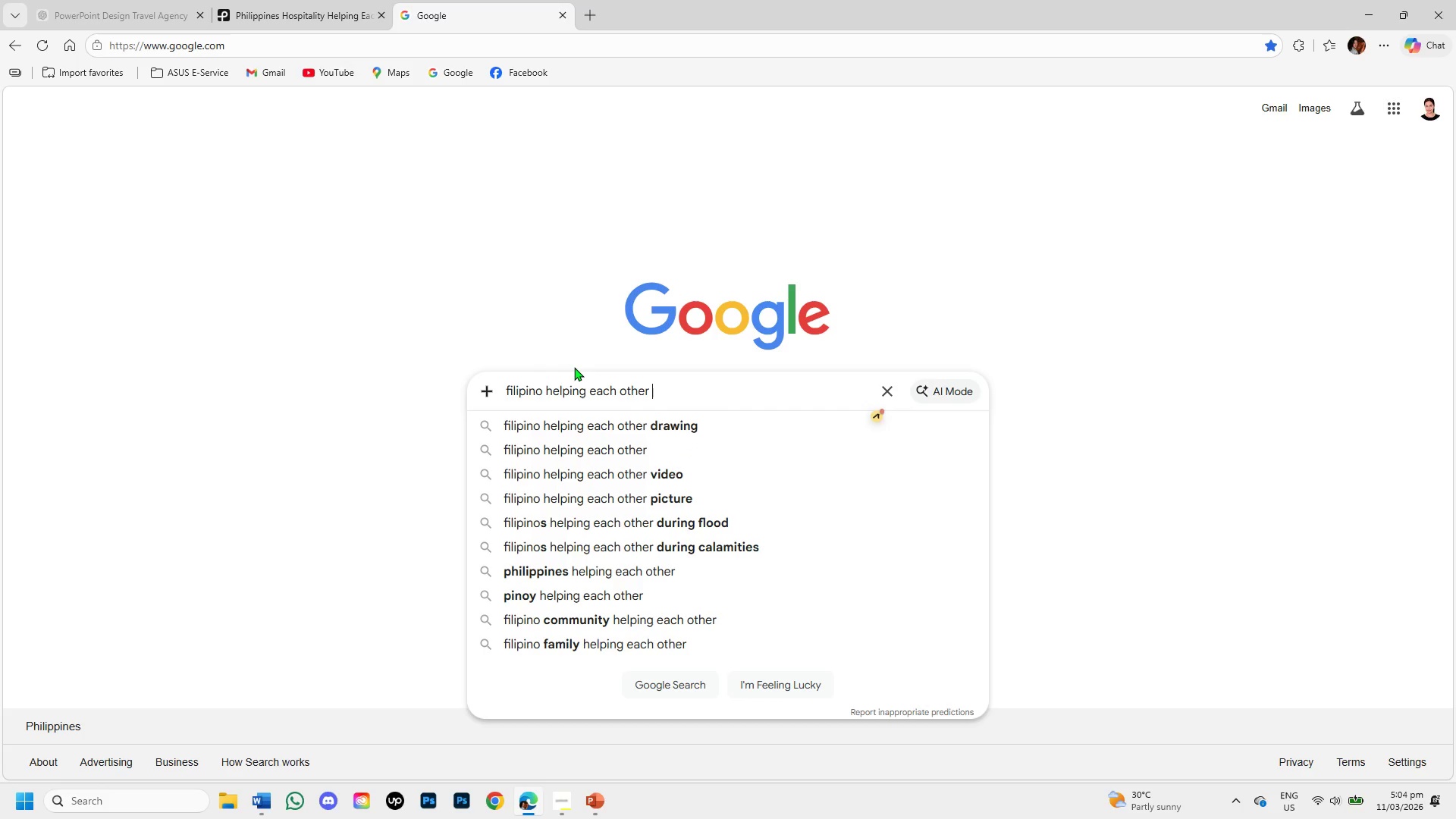 
key(Enter)
 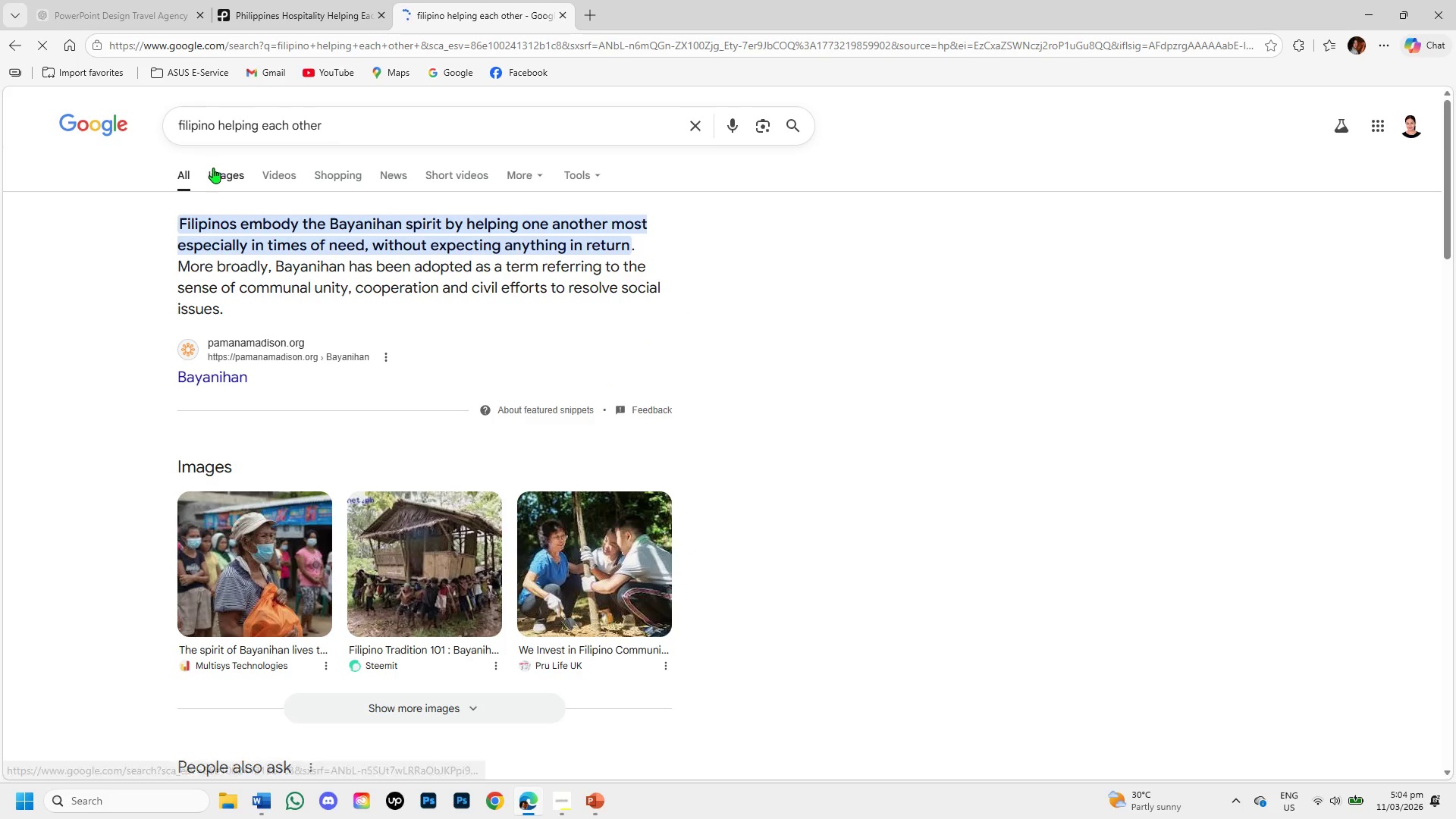 
left_click([231, 176])
 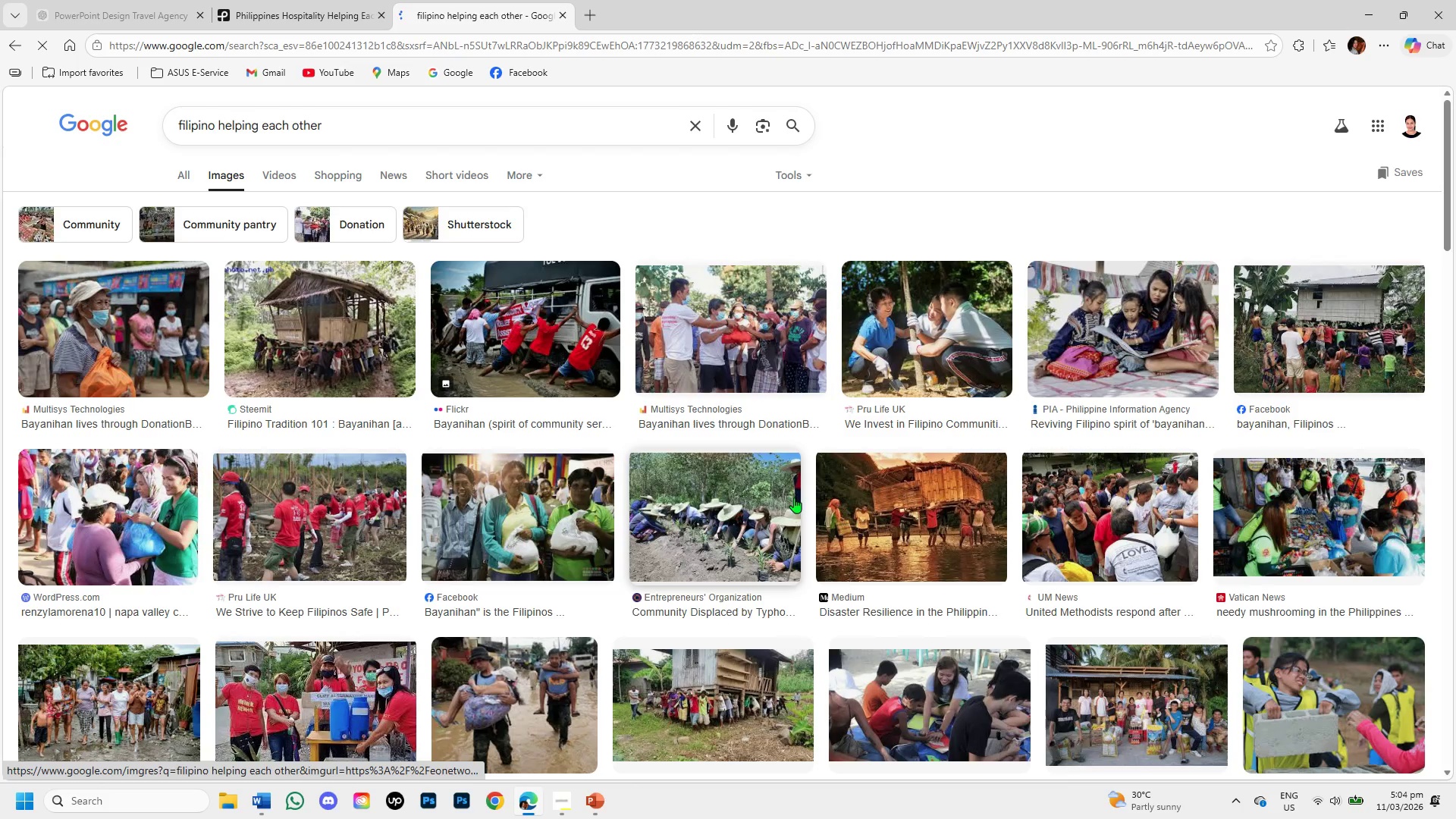 
left_click([884, 531])
 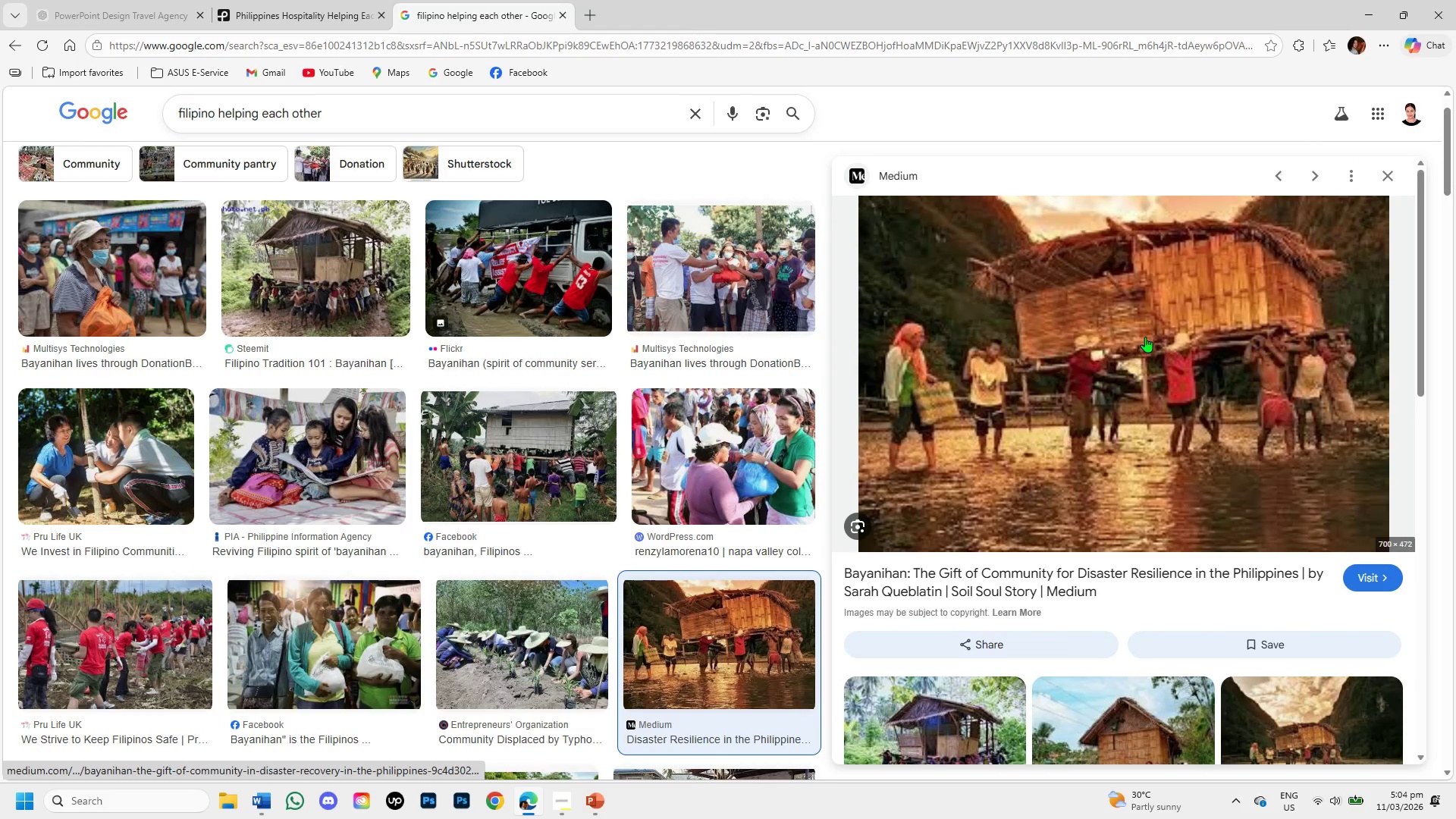 
scroll: coordinate [1145, 445], scroll_direction: down, amount: 2.0
 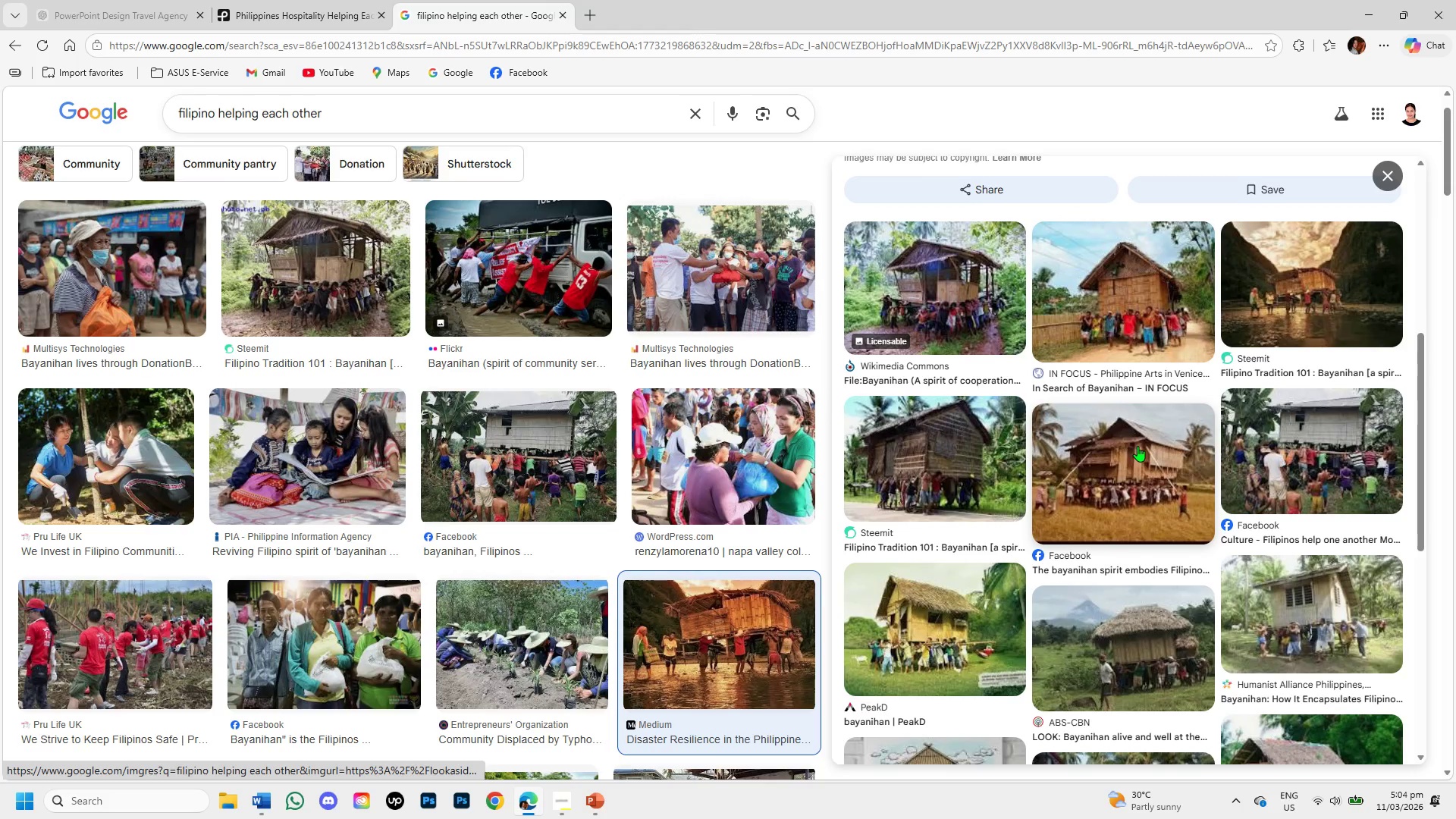 
scroll: coordinate [1138, 446], scroll_direction: up, amount: 3.0
 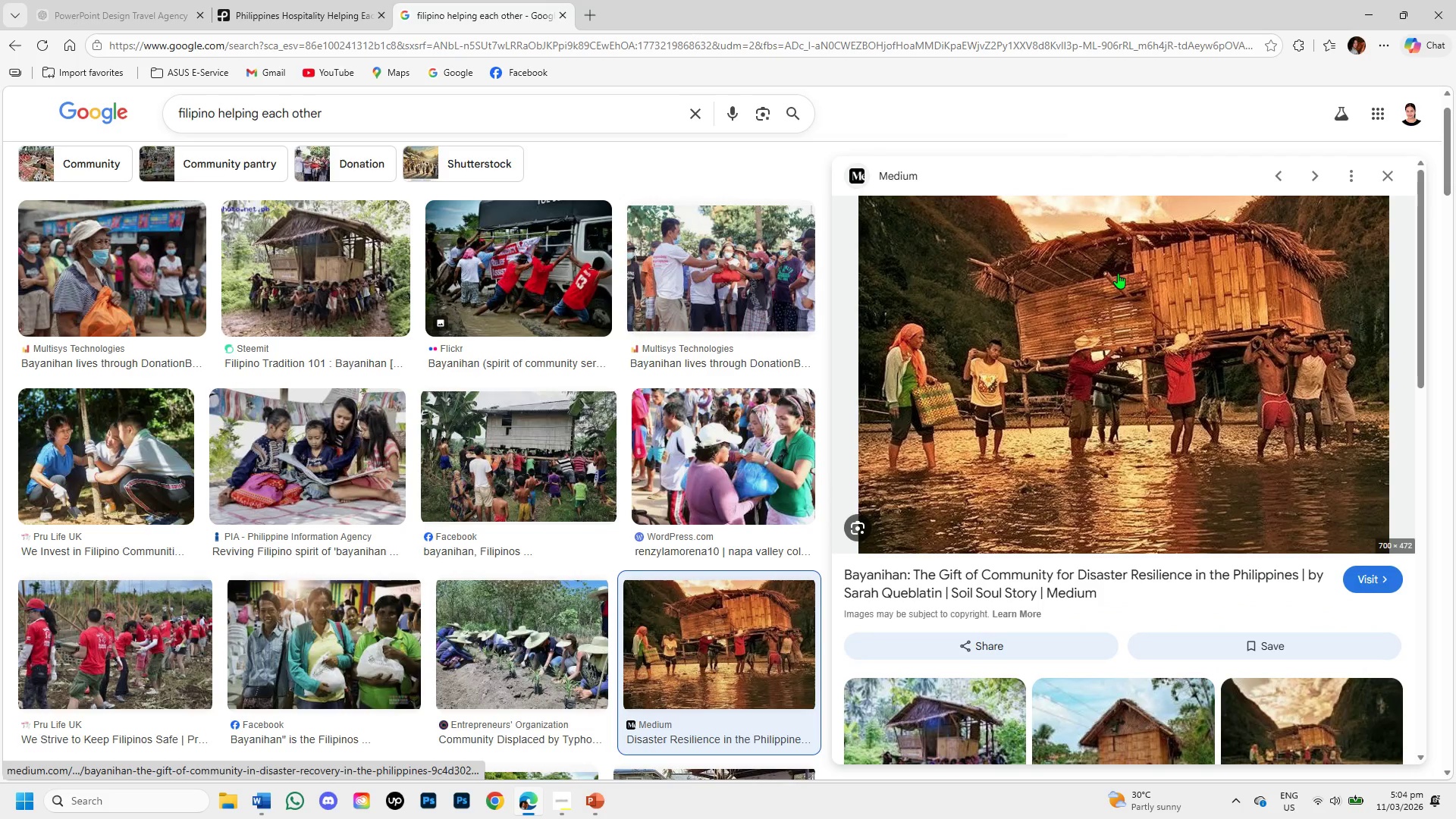 
right_click([1118, 273])
 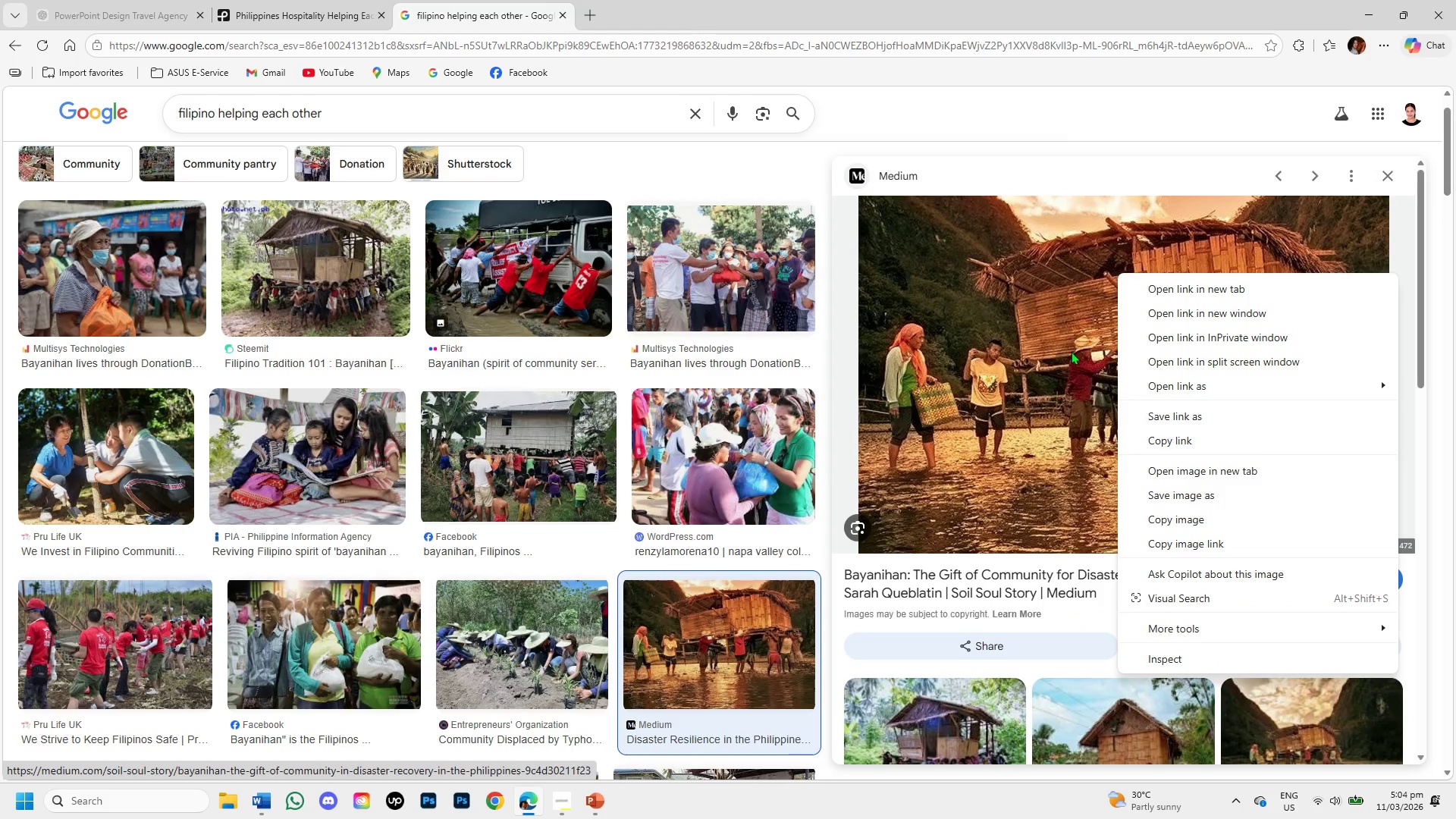 
left_click([1074, 366])
 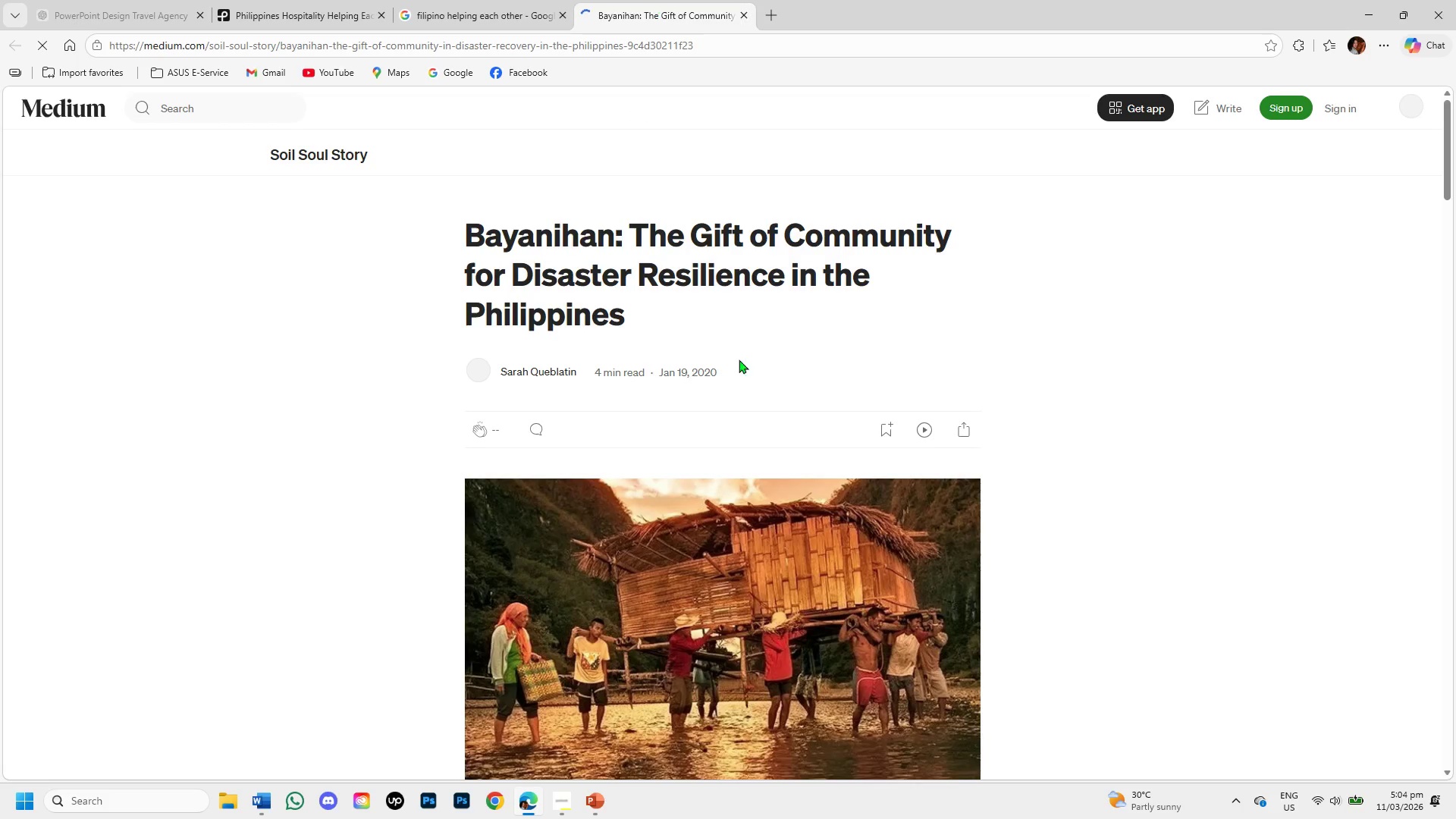 
scroll: coordinate [827, 532], scroll_direction: down, amount: 1.0
 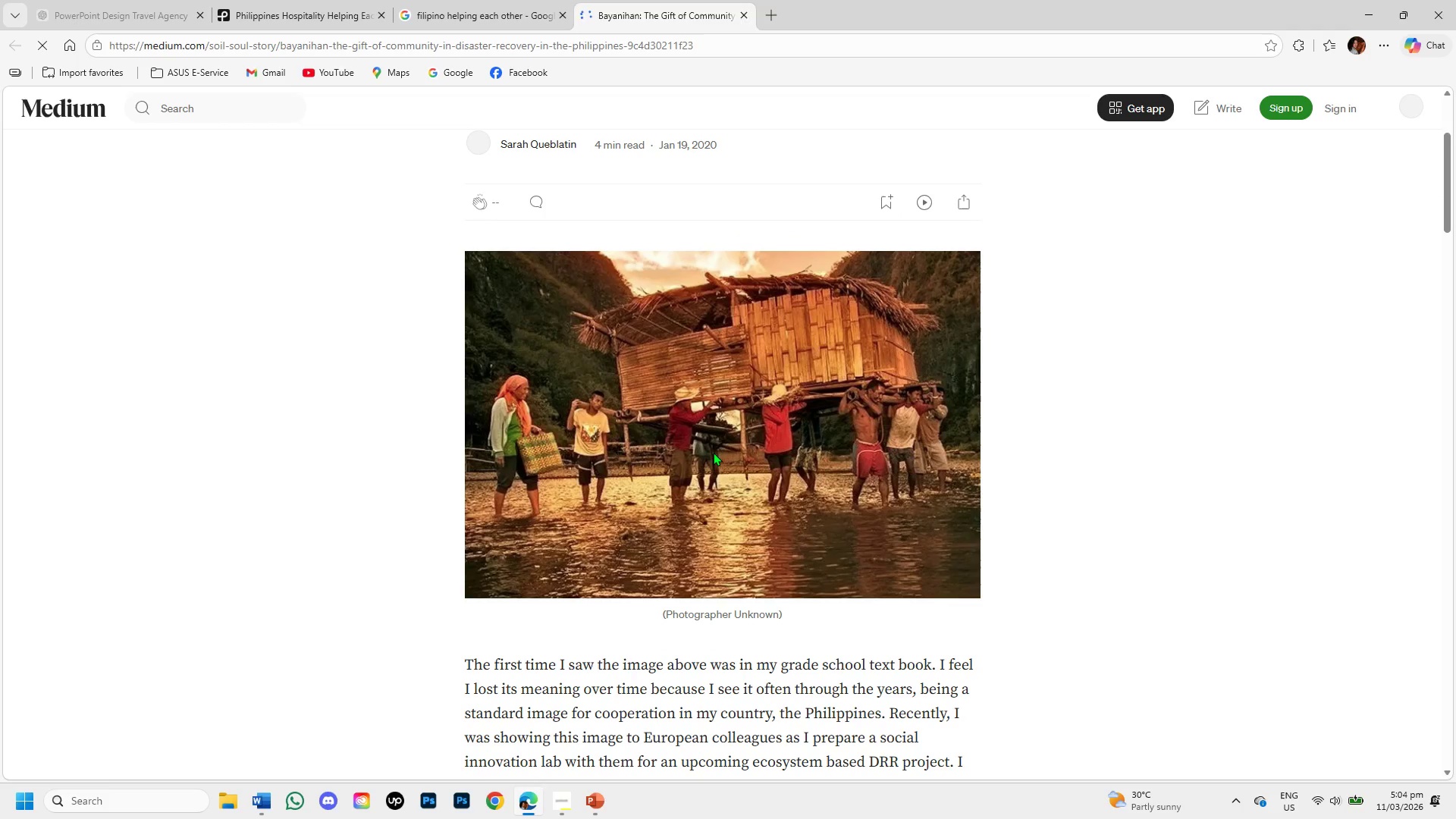 
right_click([713, 452])
 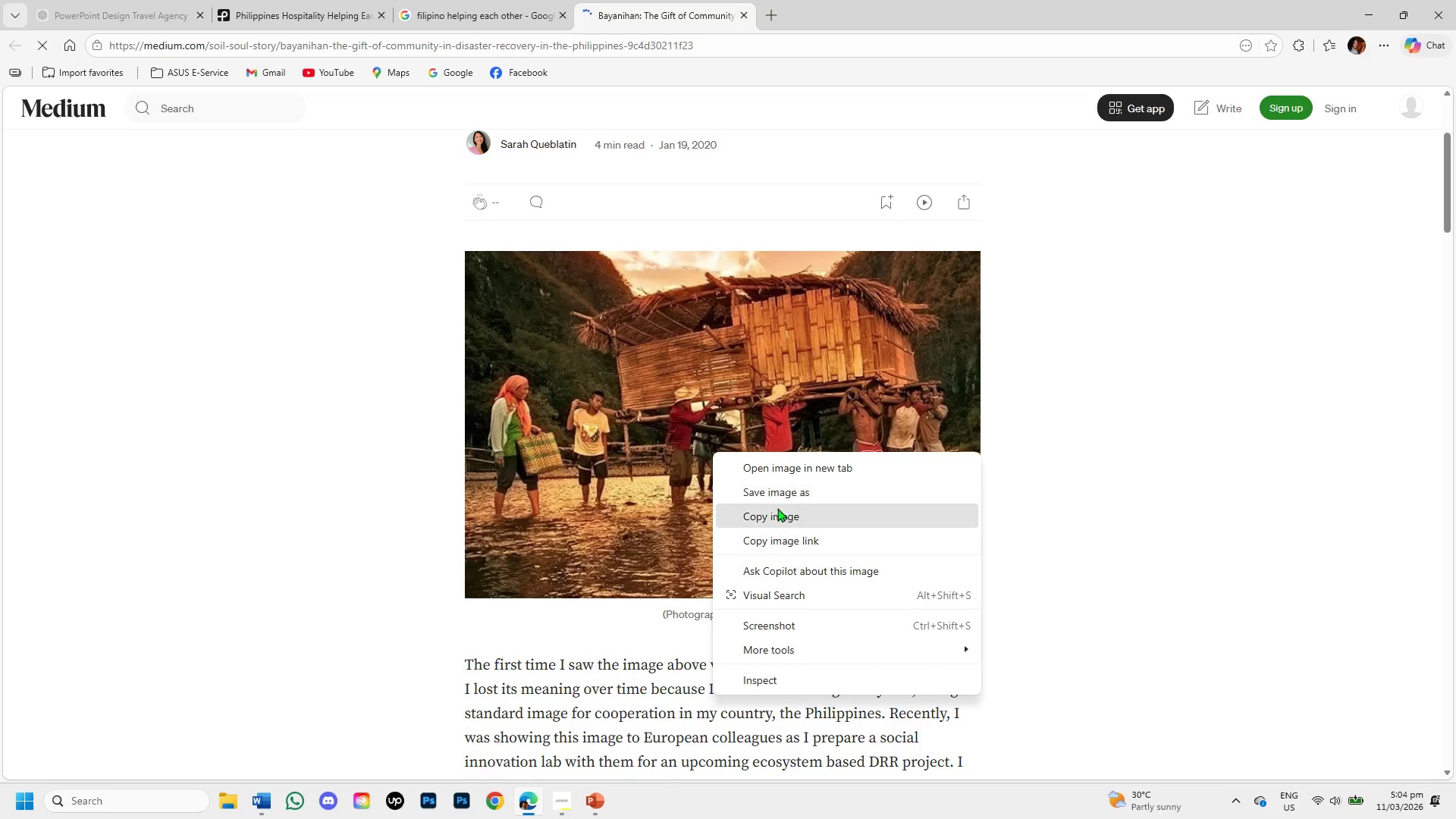 
left_click([780, 514])
 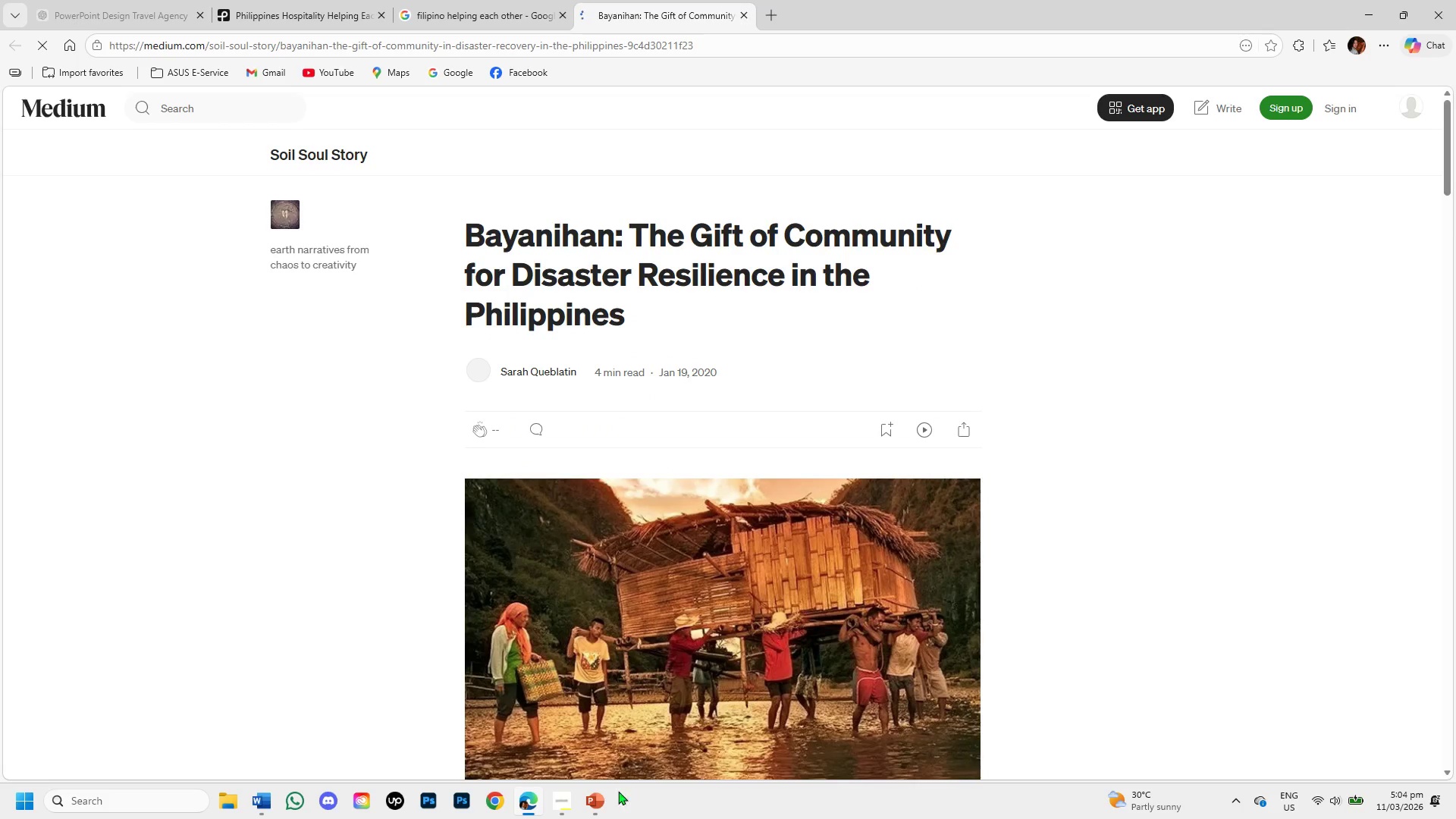 
left_click([595, 794])
 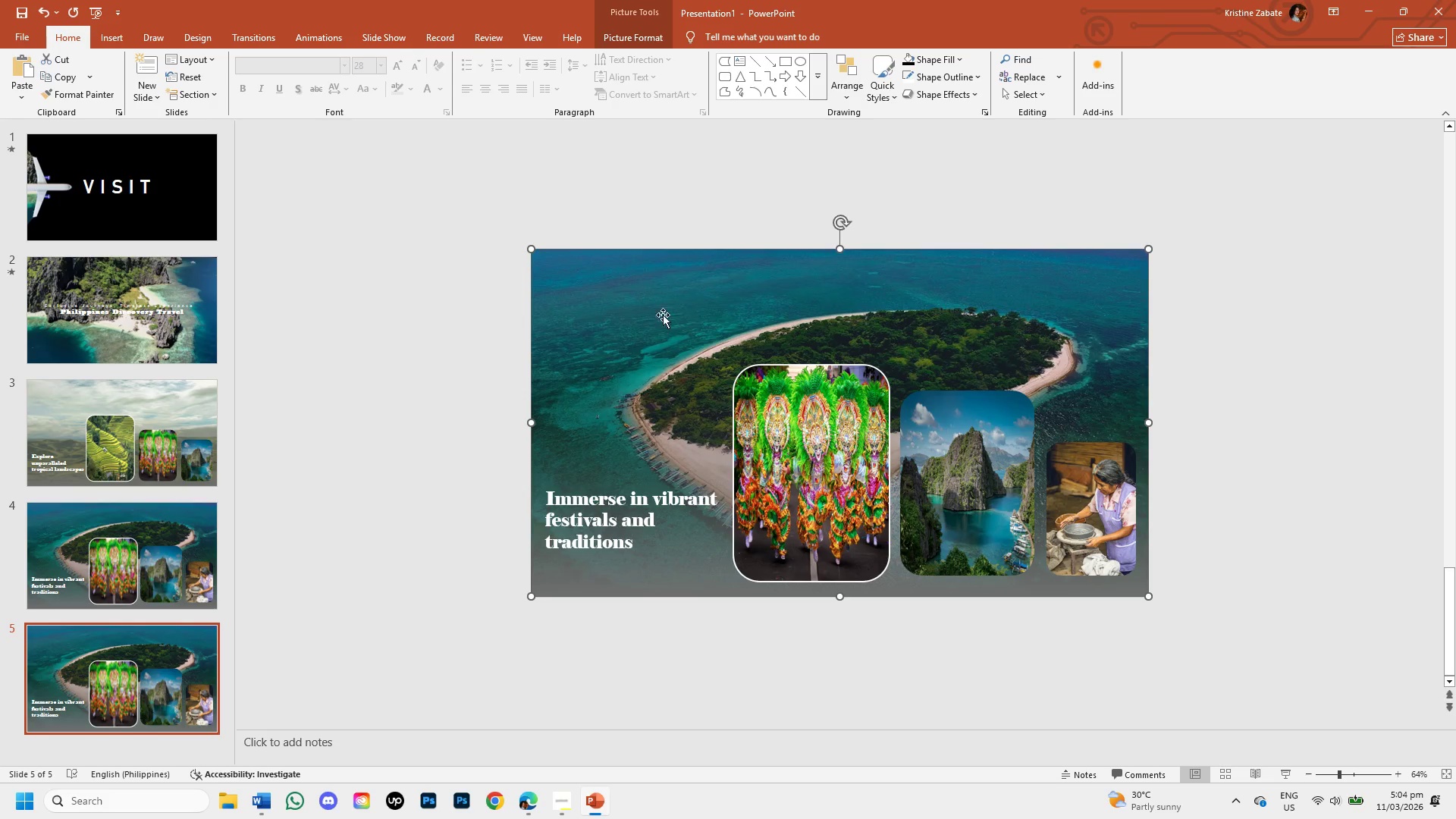 
left_click([663, 297])
 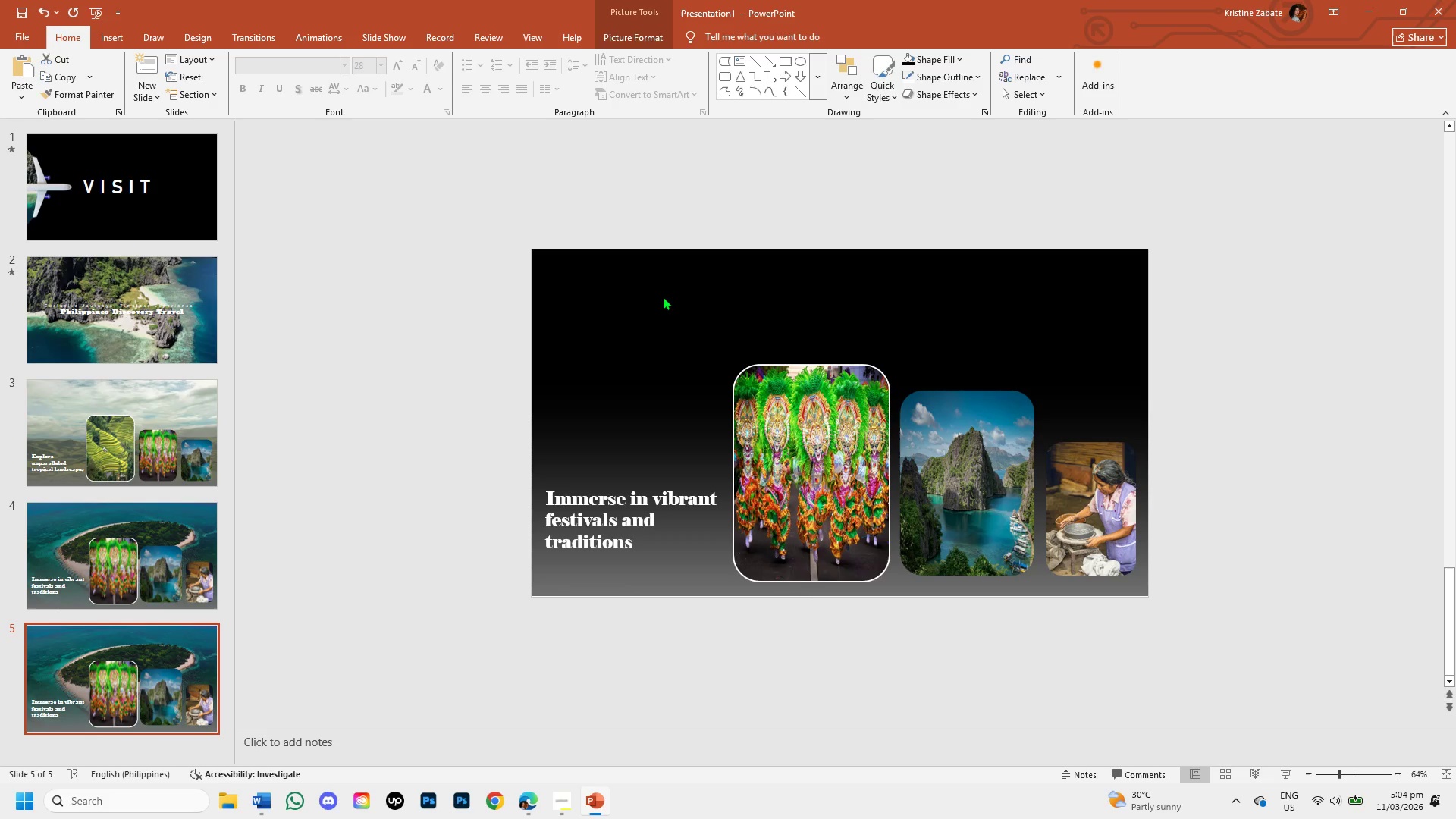 
key(Backspace)
 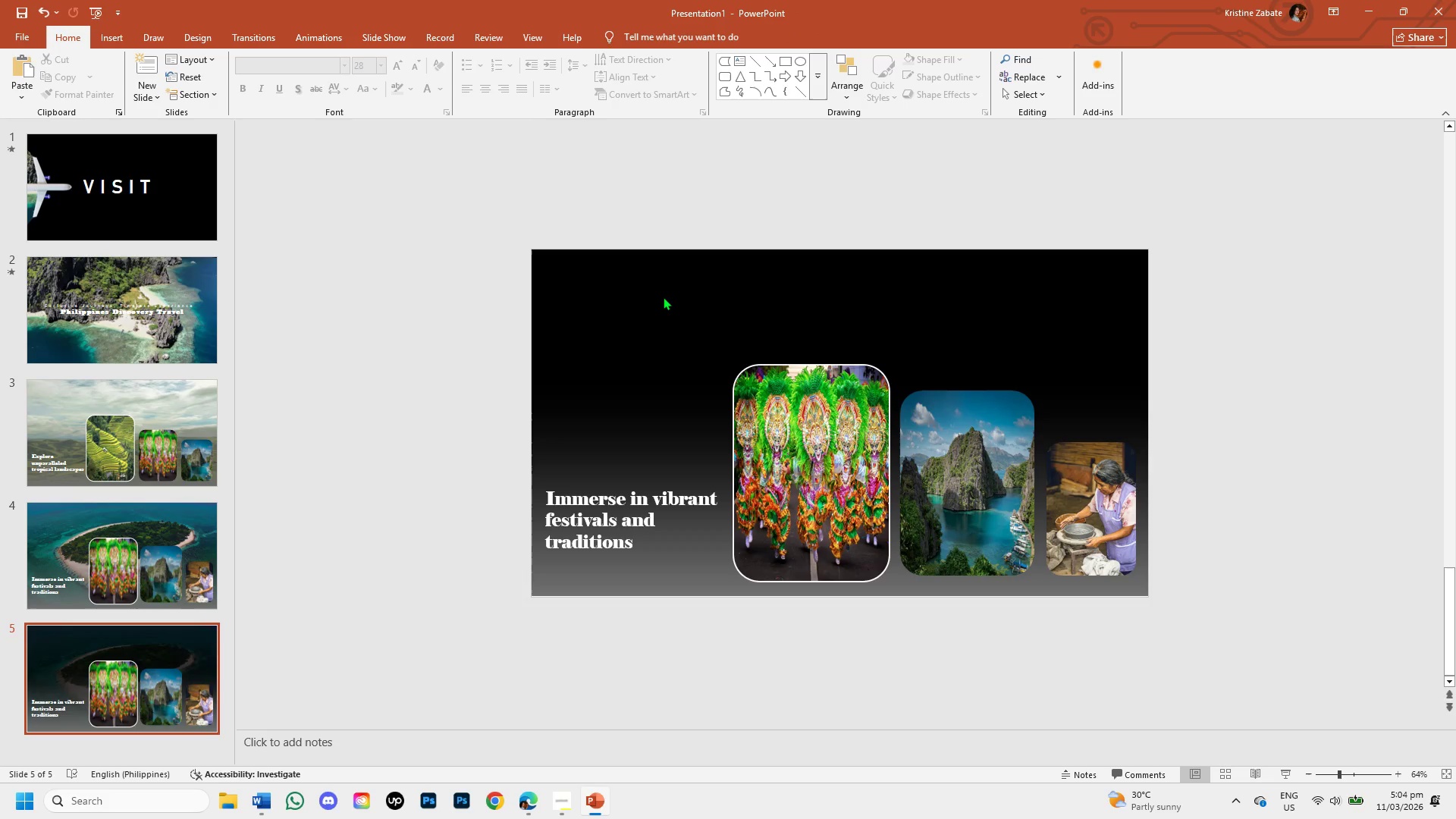 
key(Control+V)
 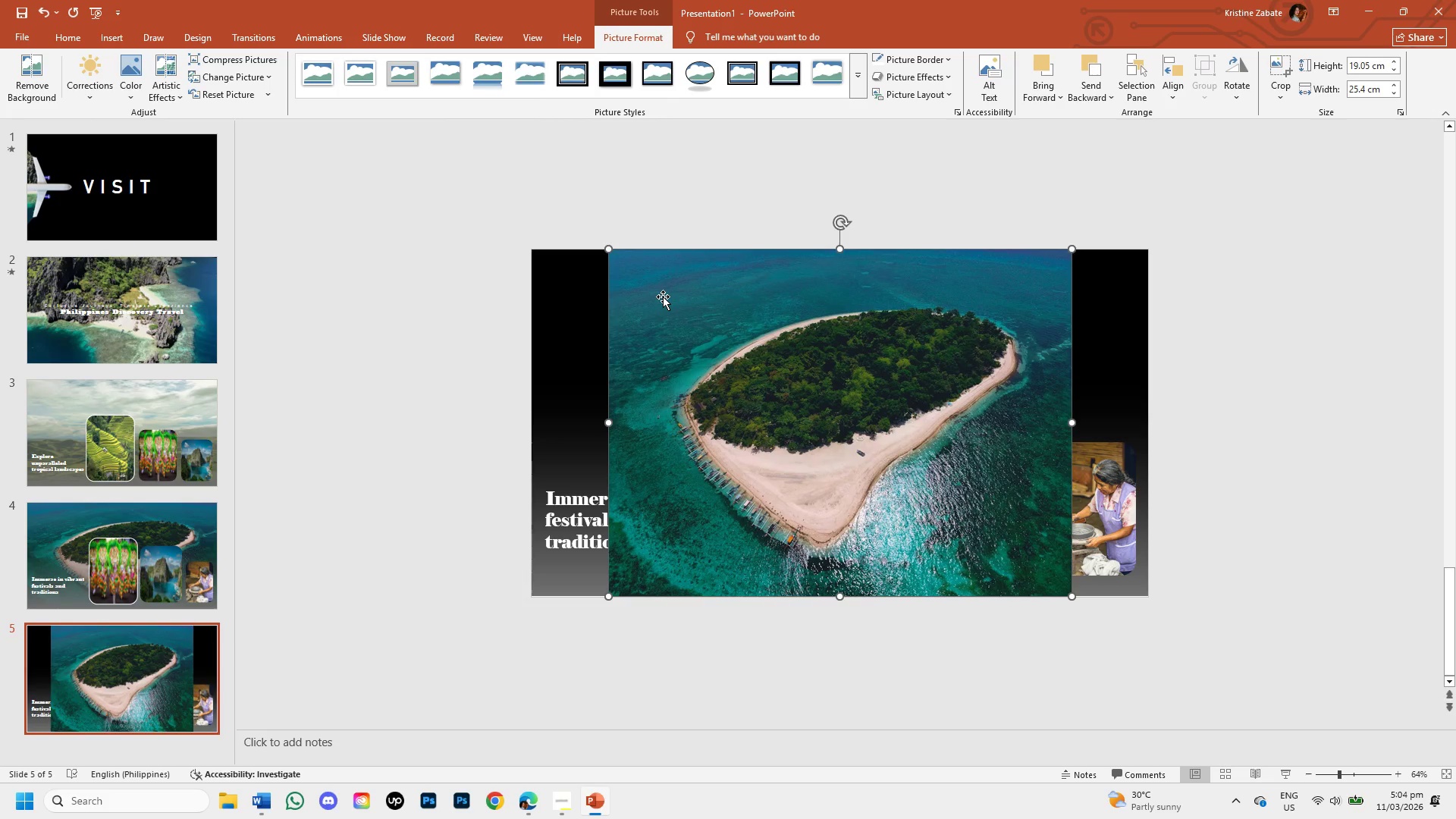 
key(Control+Z)
 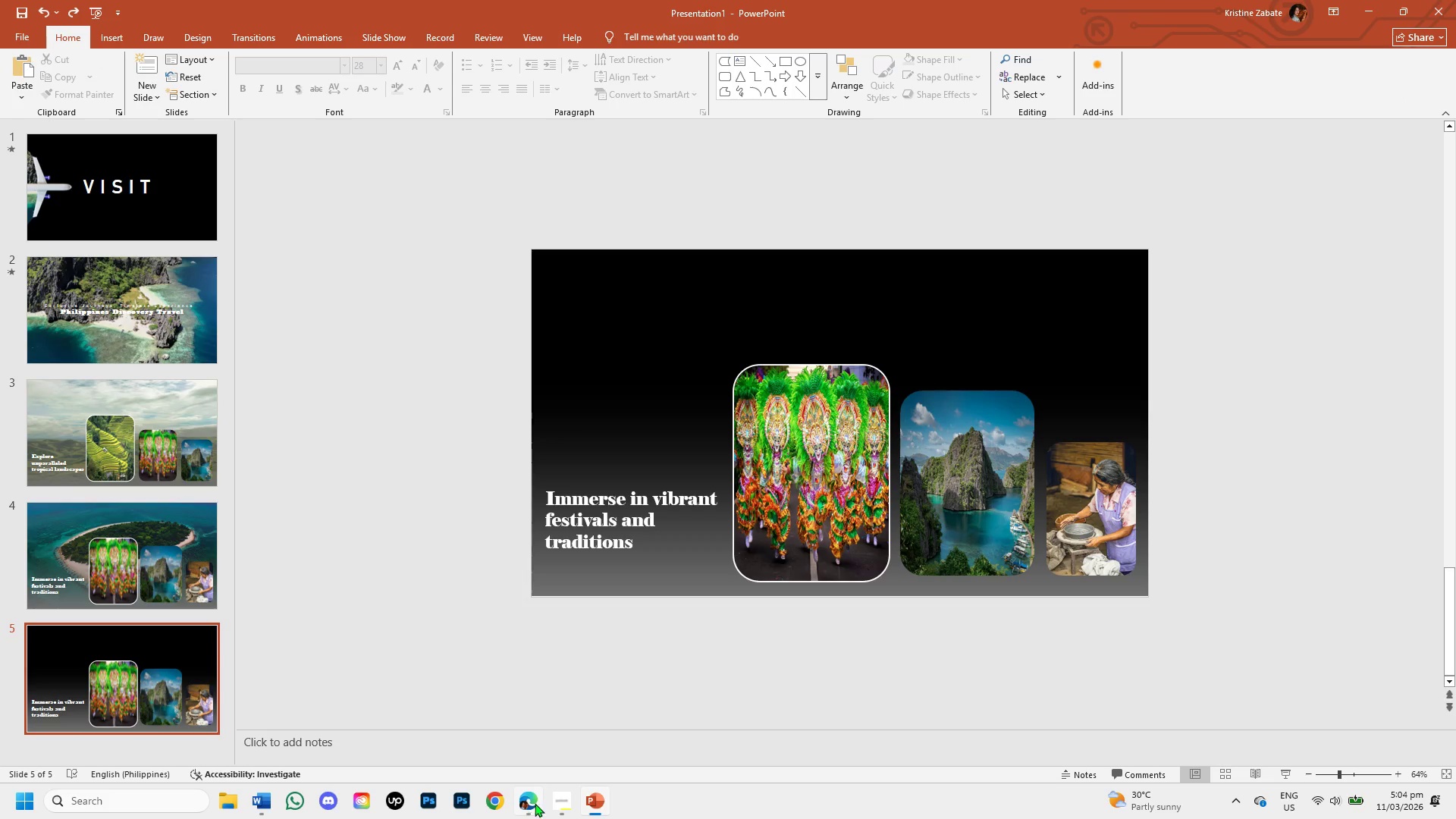 
left_click([521, 807])
 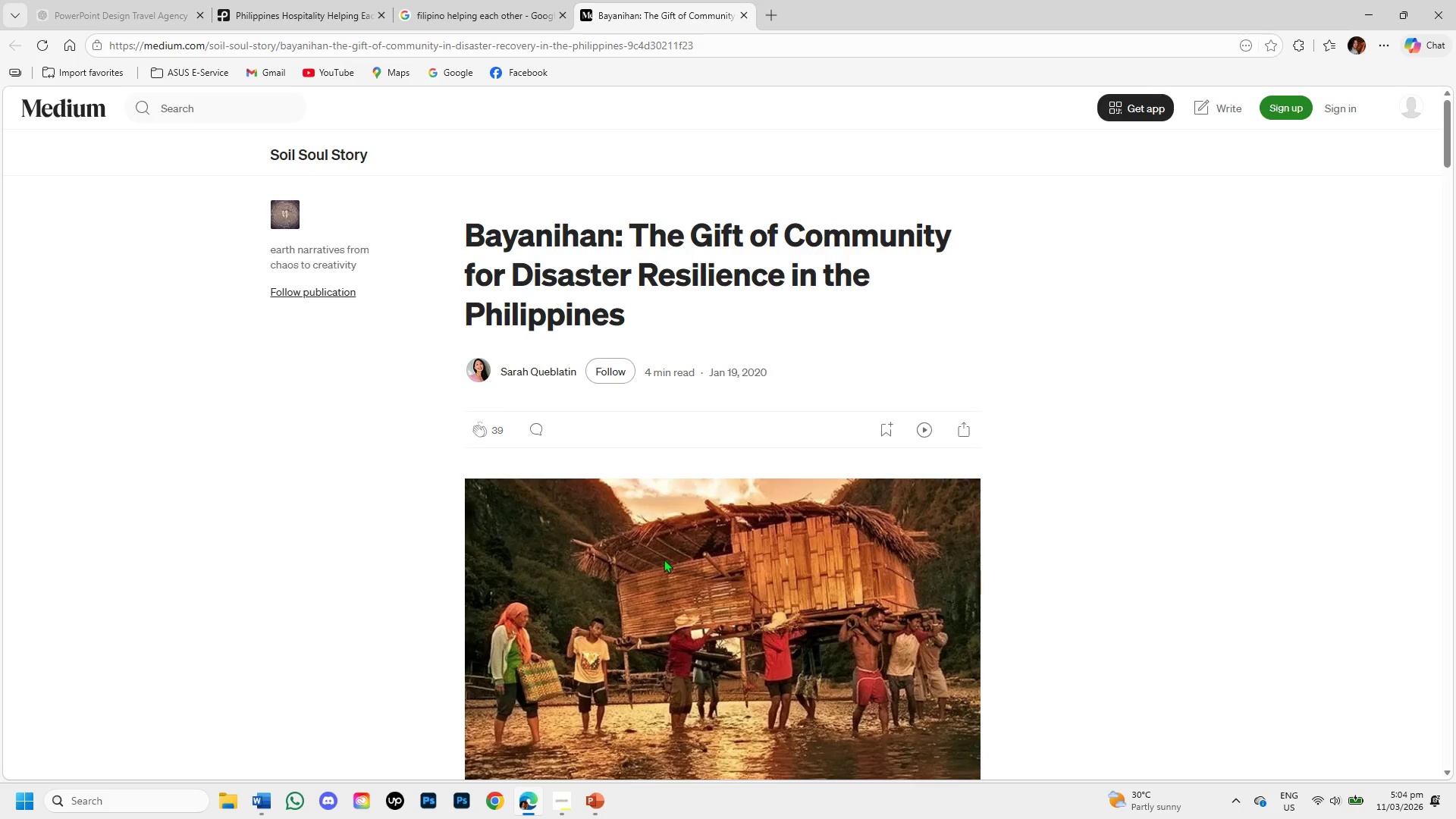 
right_click([664, 559])
 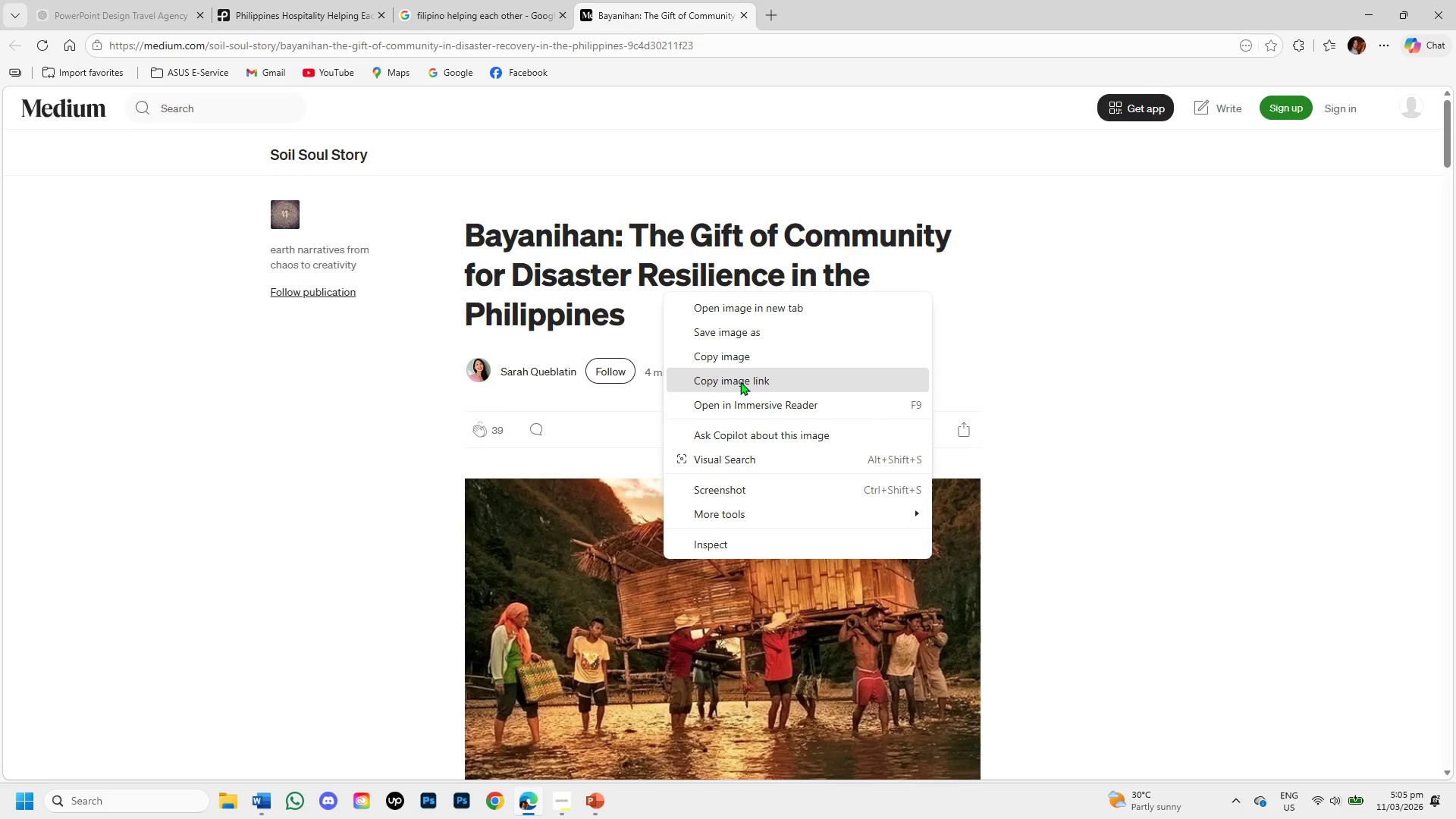 
left_click([741, 359])
 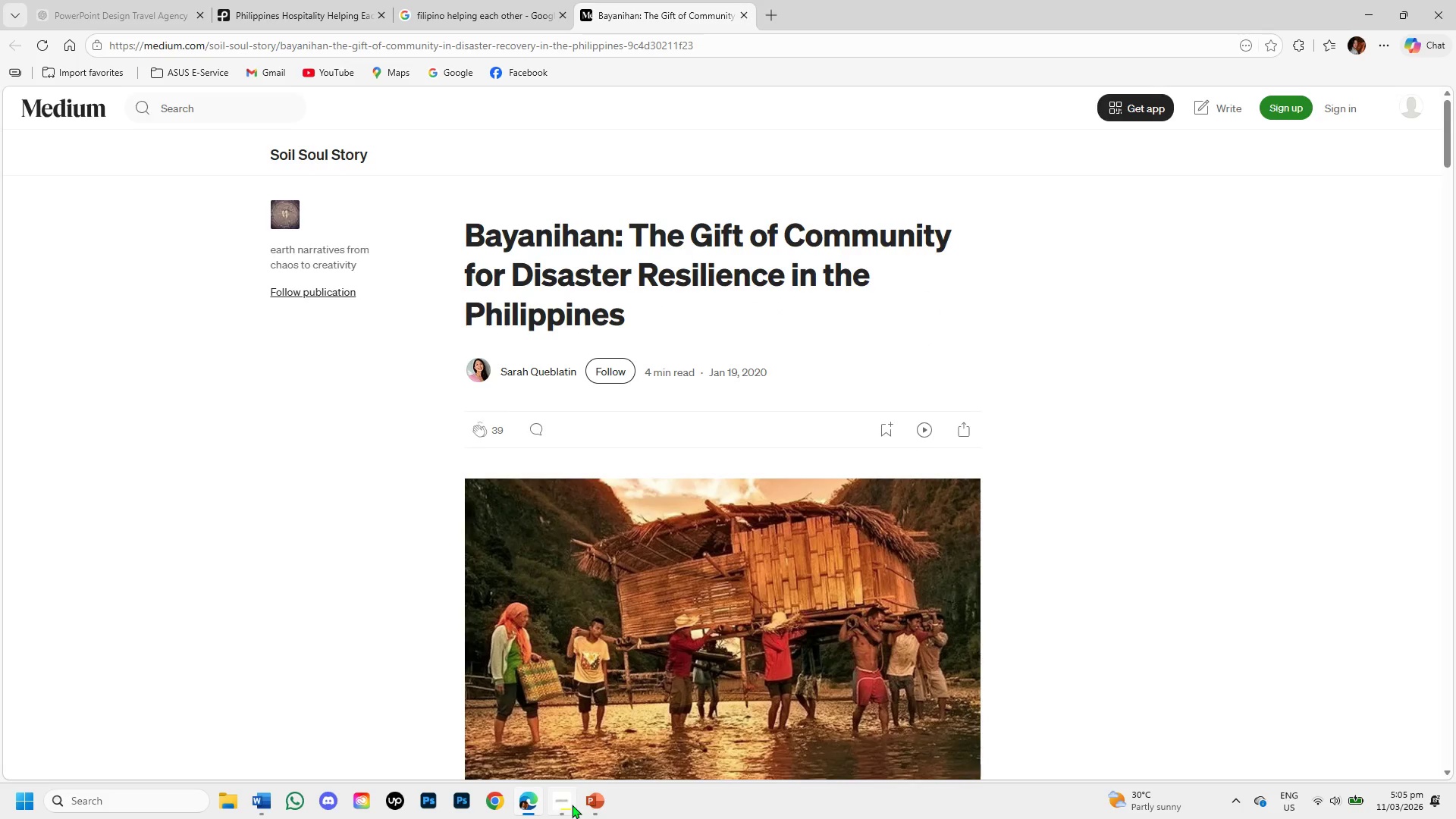 
left_click([592, 806])
 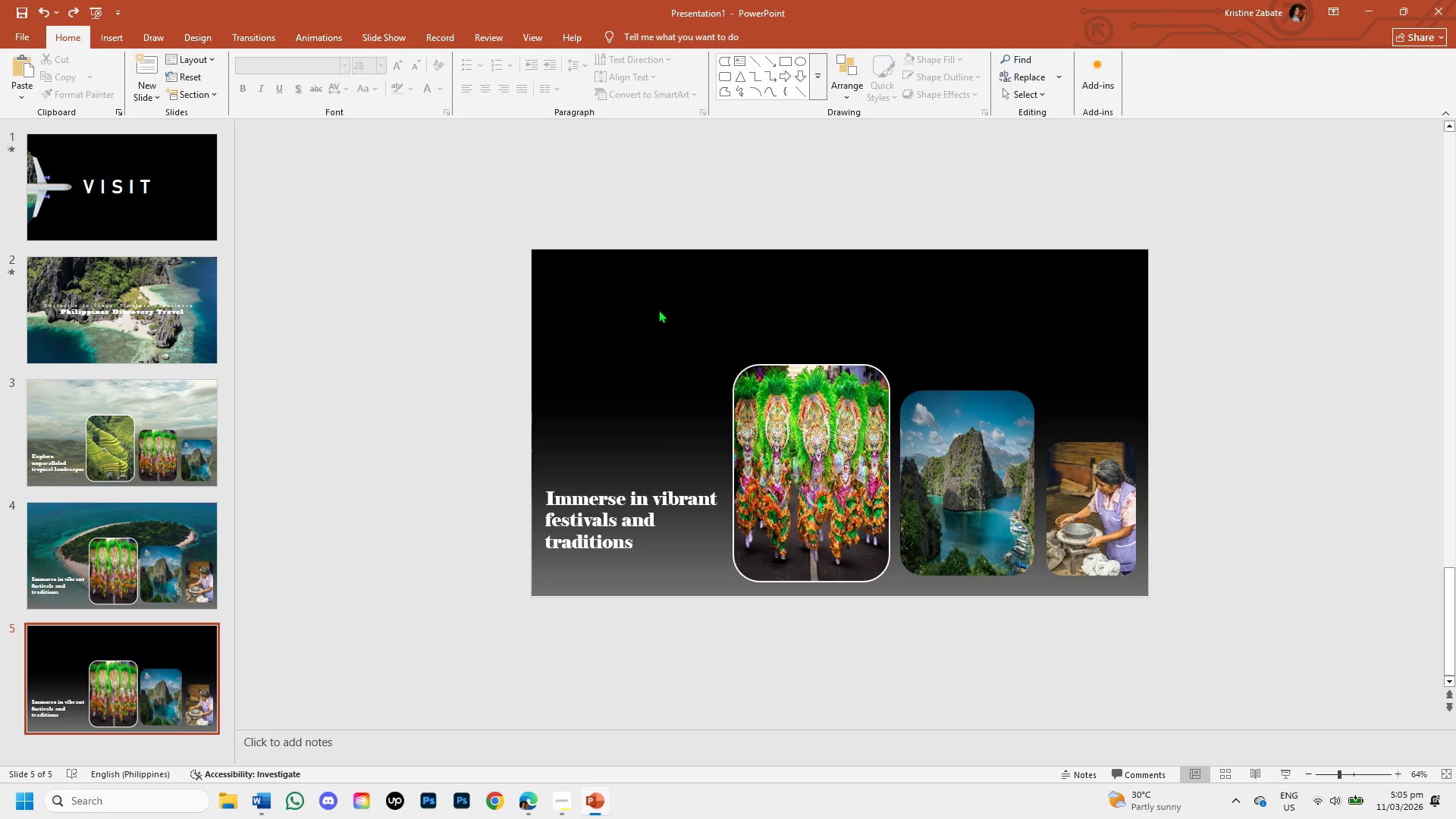 
key(Control+V)
 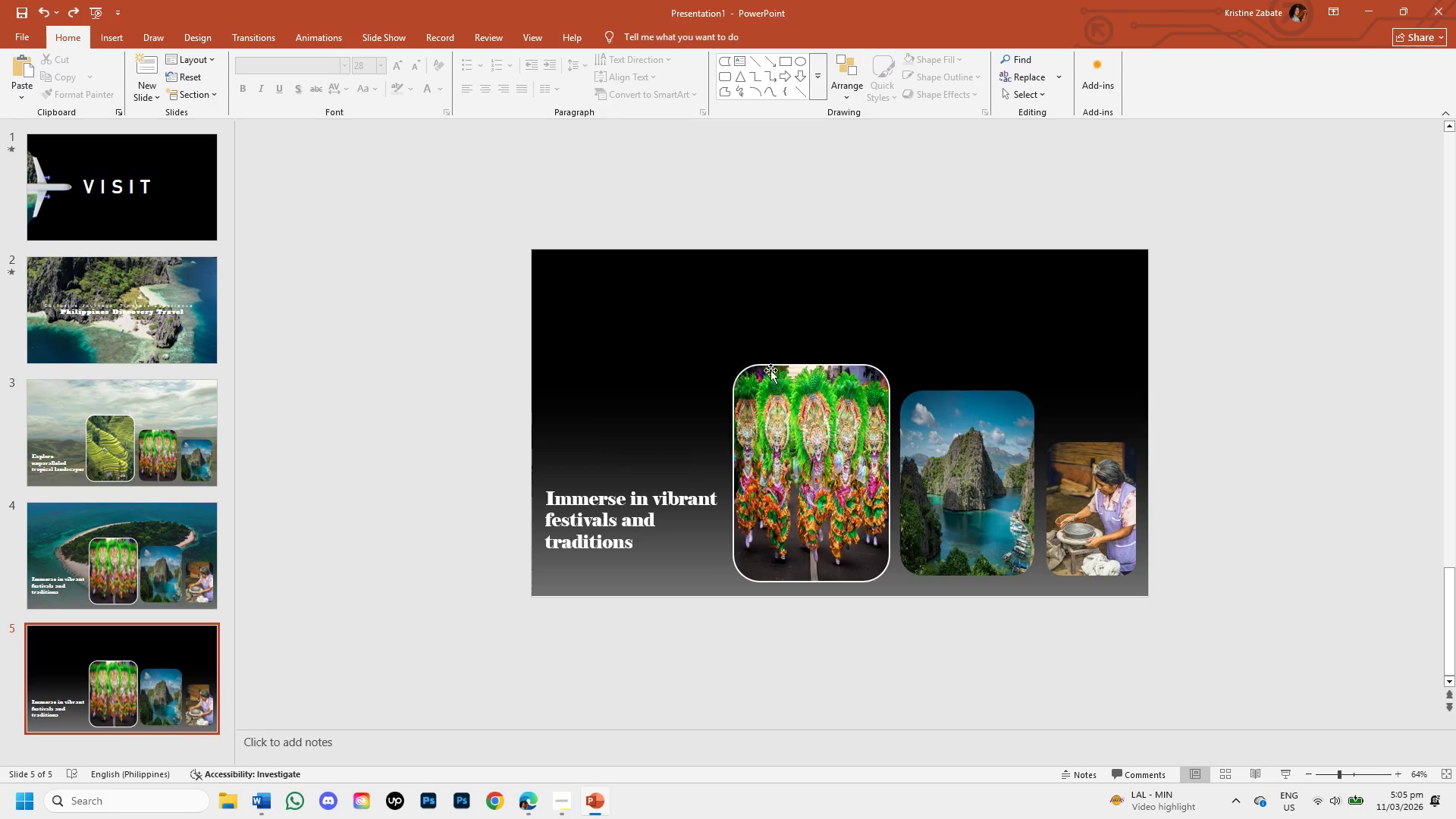 
left_click([799, 382])
 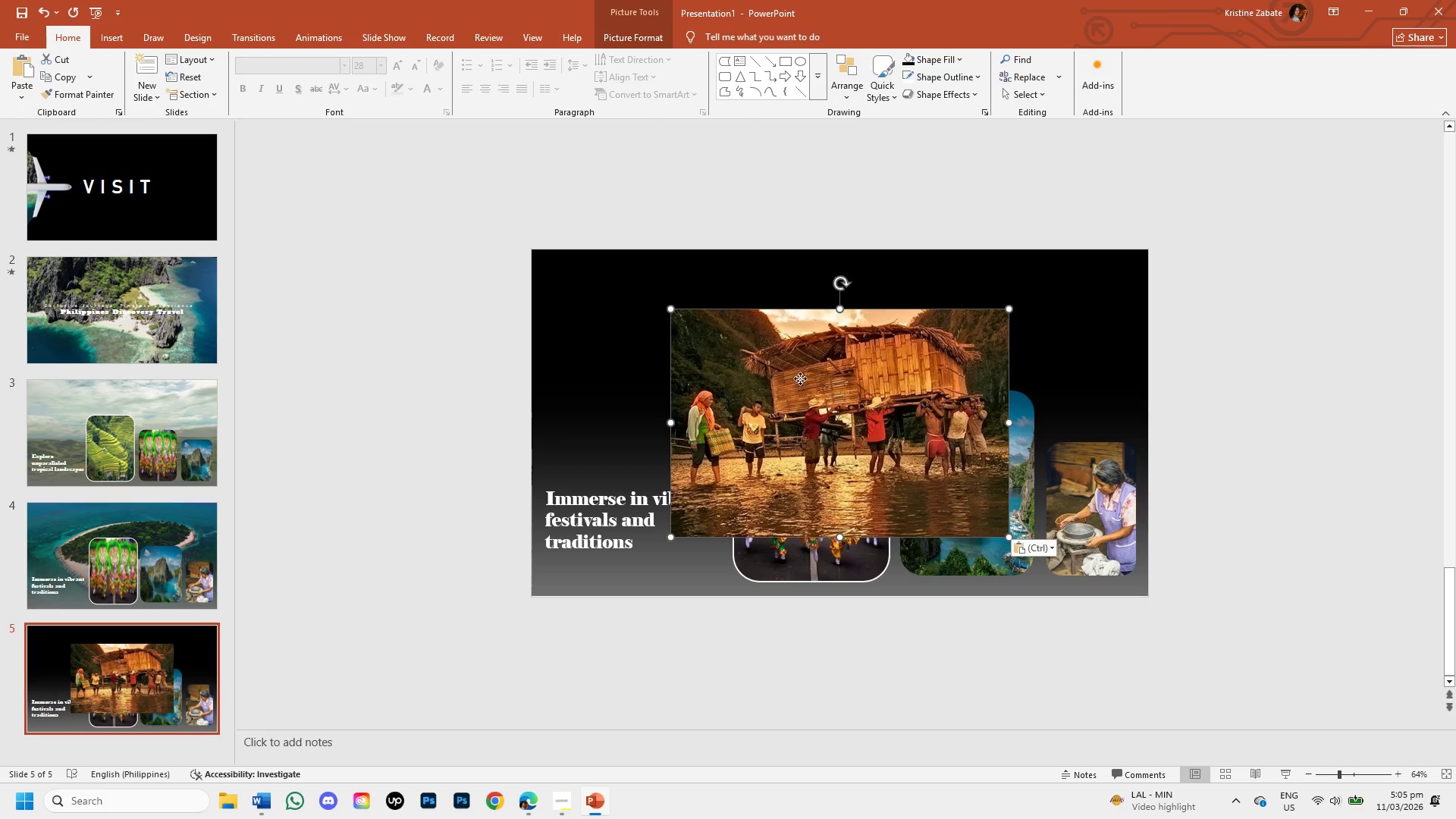 
left_click_drag(start_coordinate=[799, 382], to_coordinate=[658, 322])
 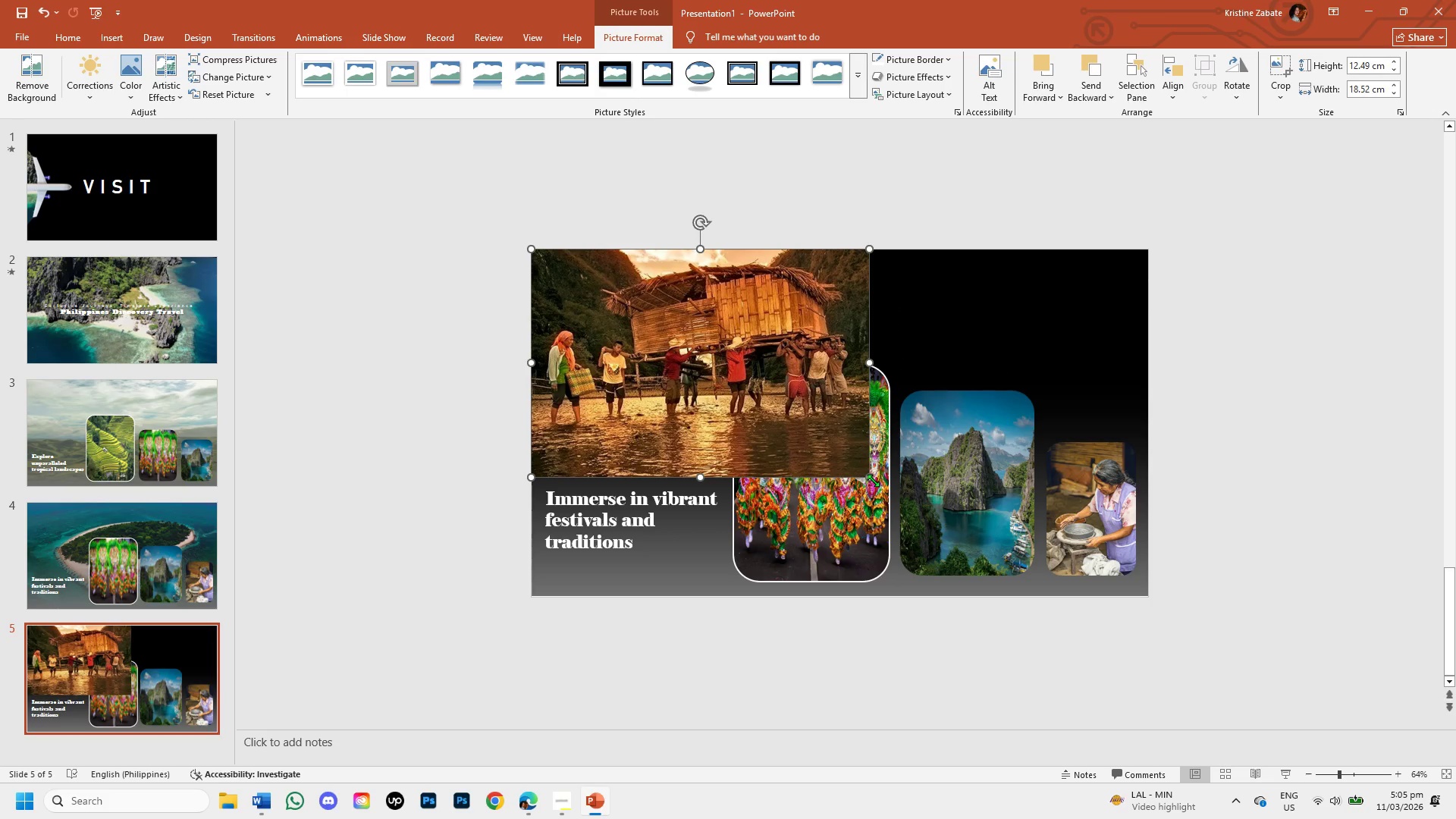 
left_click_drag(start_coordinate=[873, 480], to_coordinate=[1148, 542])
 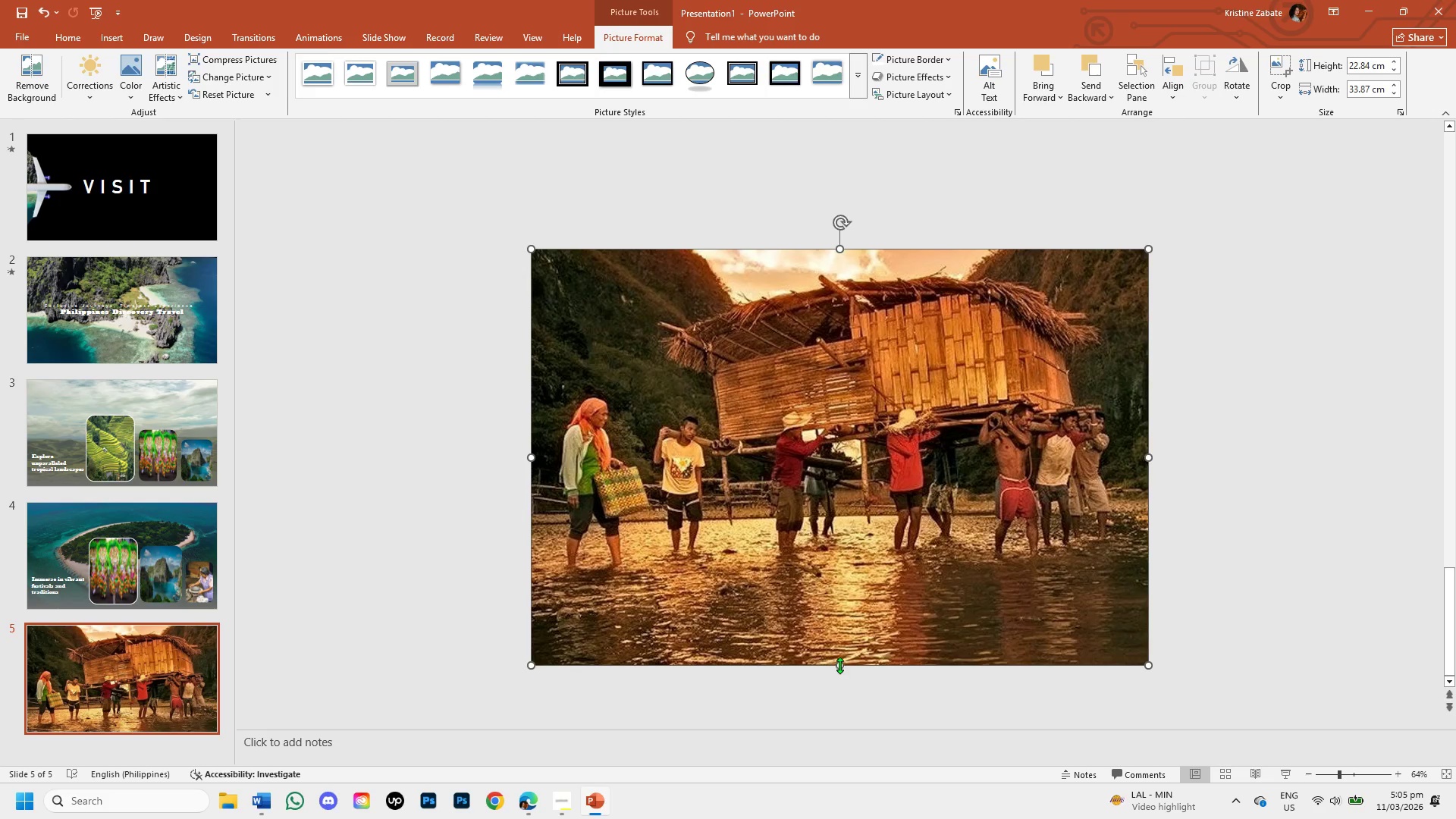 
left_click_drag(start_coordinate=[839, 664], to_coordinate=[861, 592])
 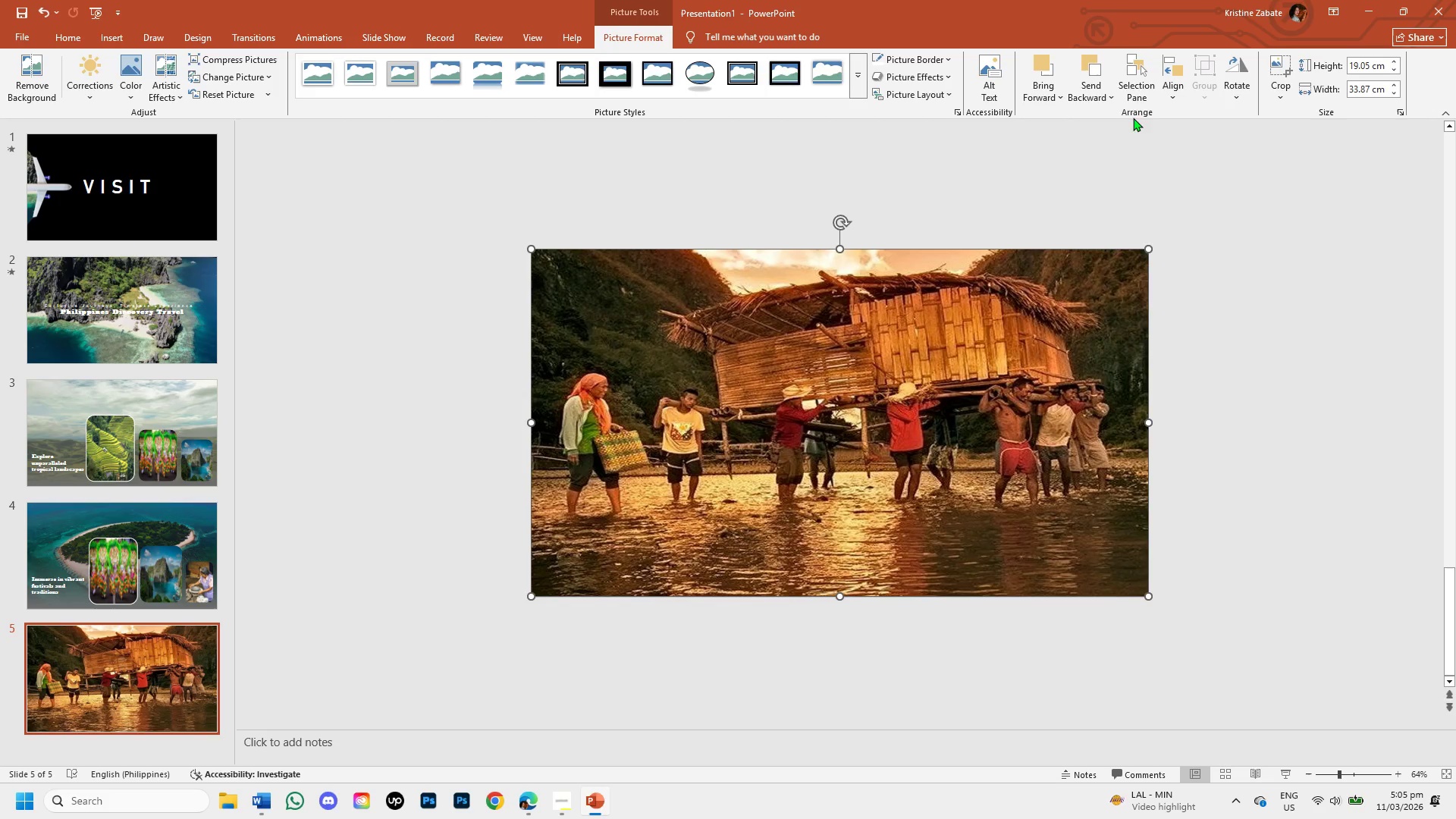 
left_click([1108, 93])
 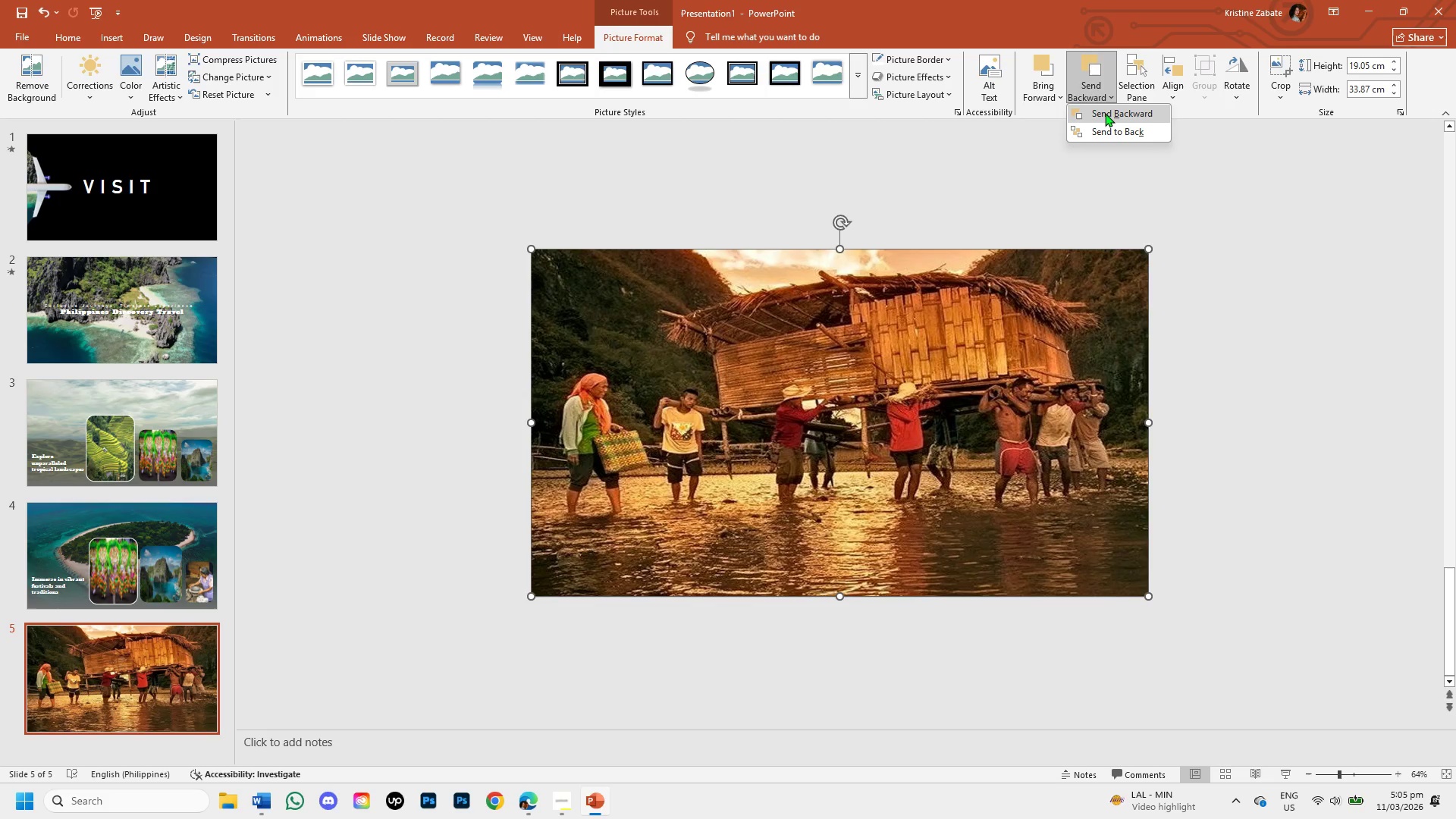 
left_click_drag(start_coordinate=[1105, 113], to_coordinate=[1114, 129])
 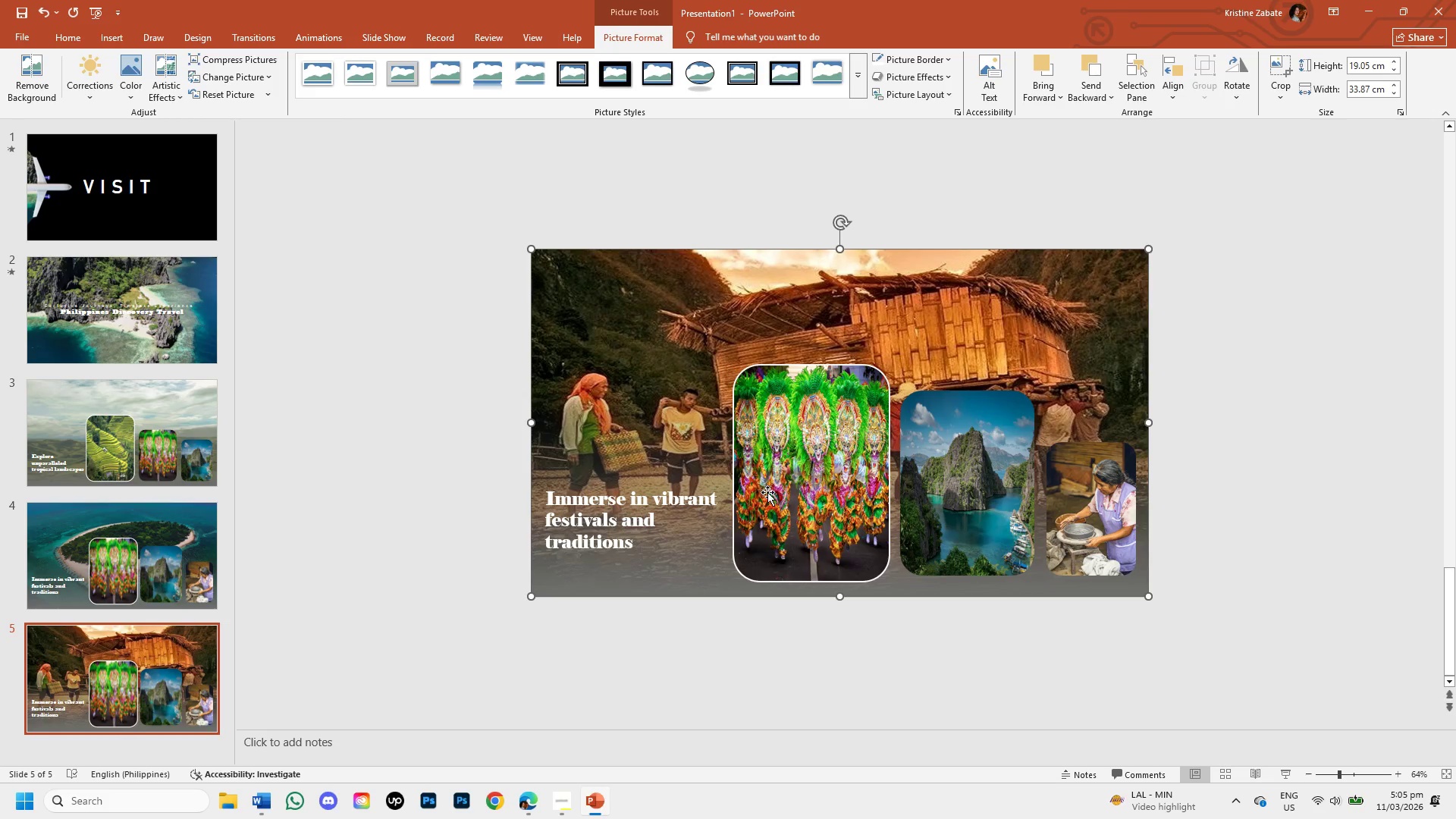 
left_click([768, 494])
 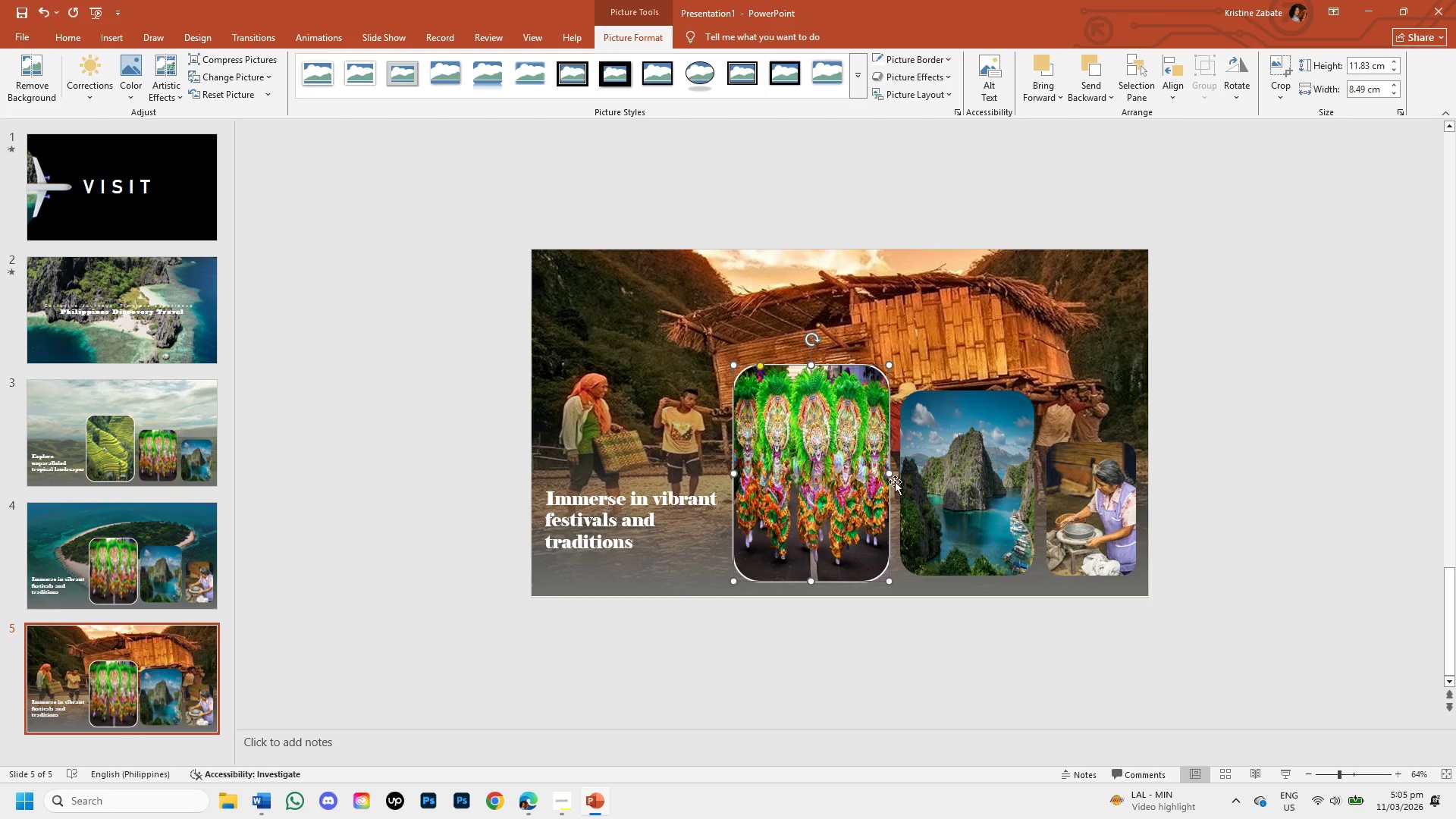 
left_click([920, 472])
 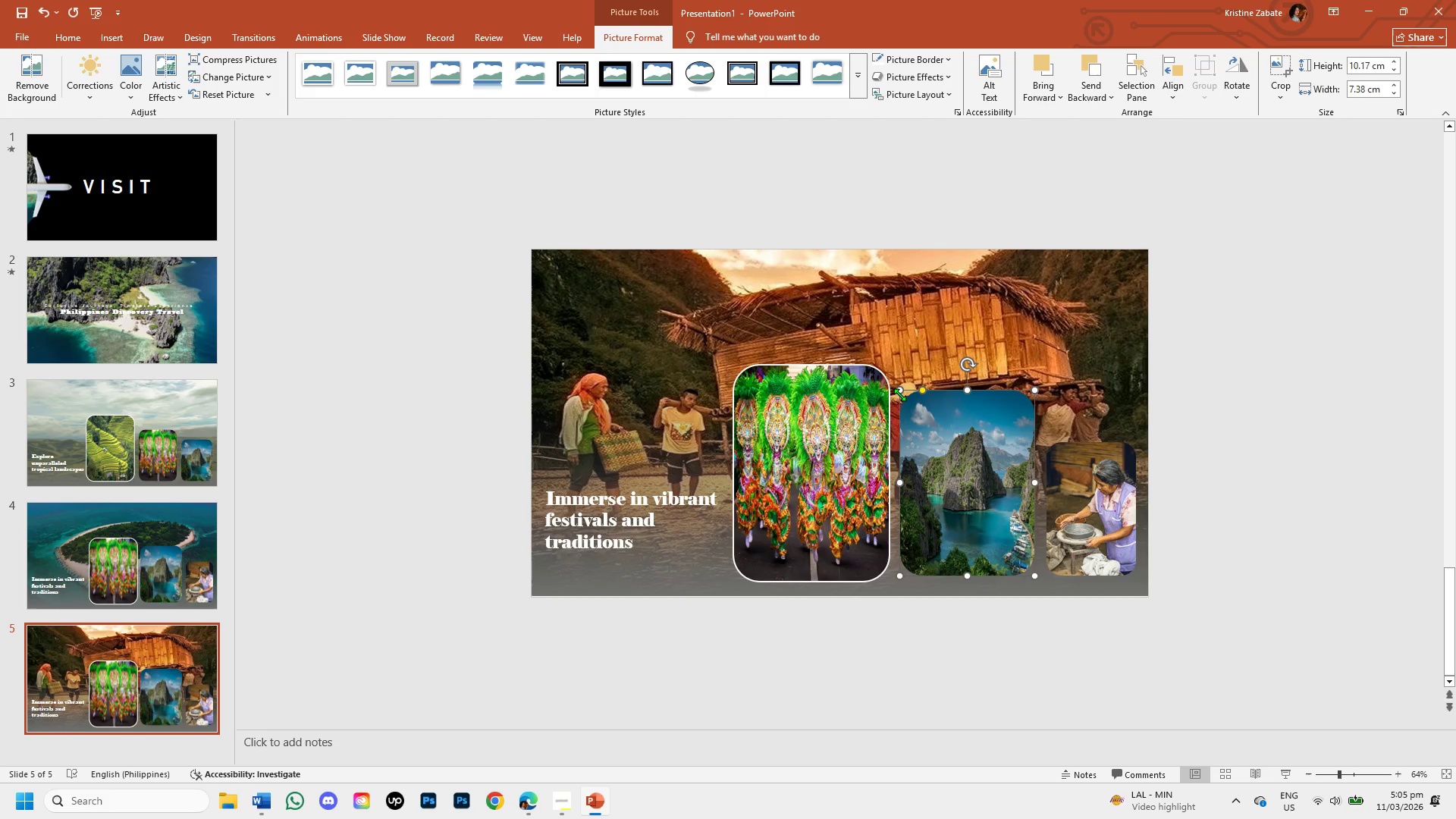 
left_click_drag(start_coordinate=[898, 389], to_coordinate=[902, 365])
 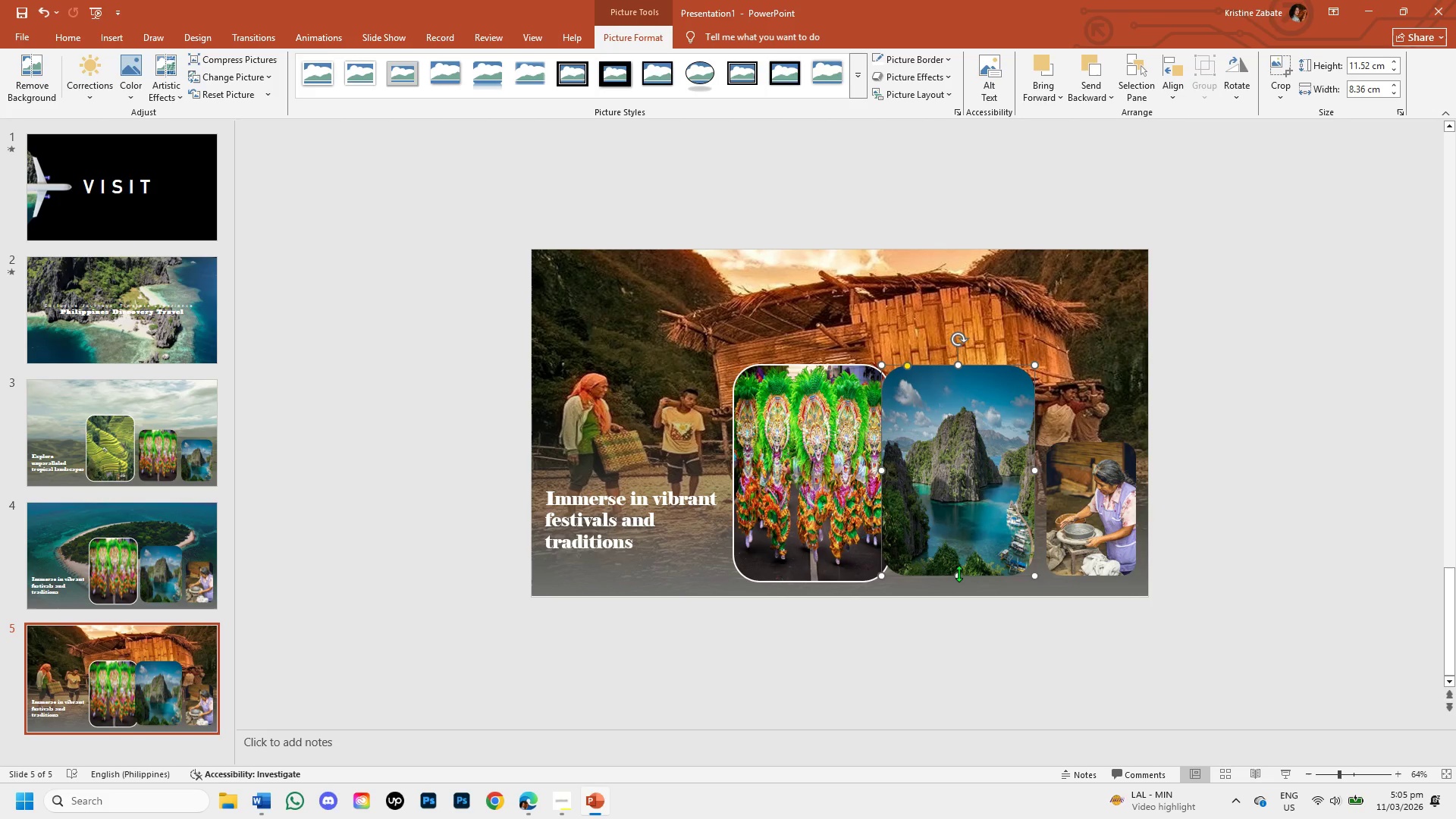 
left_click_drag(start_coordinate=[959, 573], to_coordinate=[962, 583])
 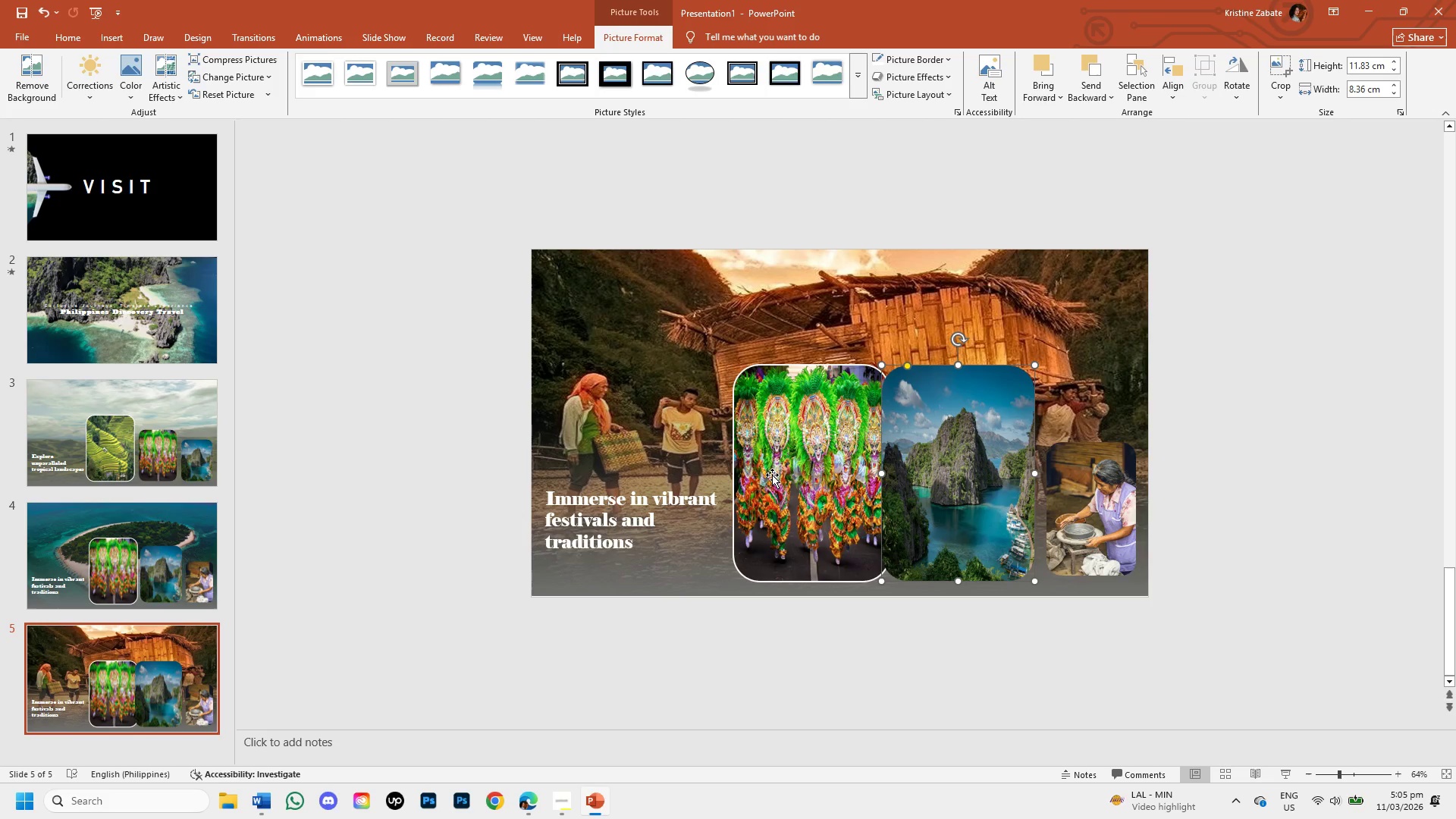 
left_click([779, 478])
 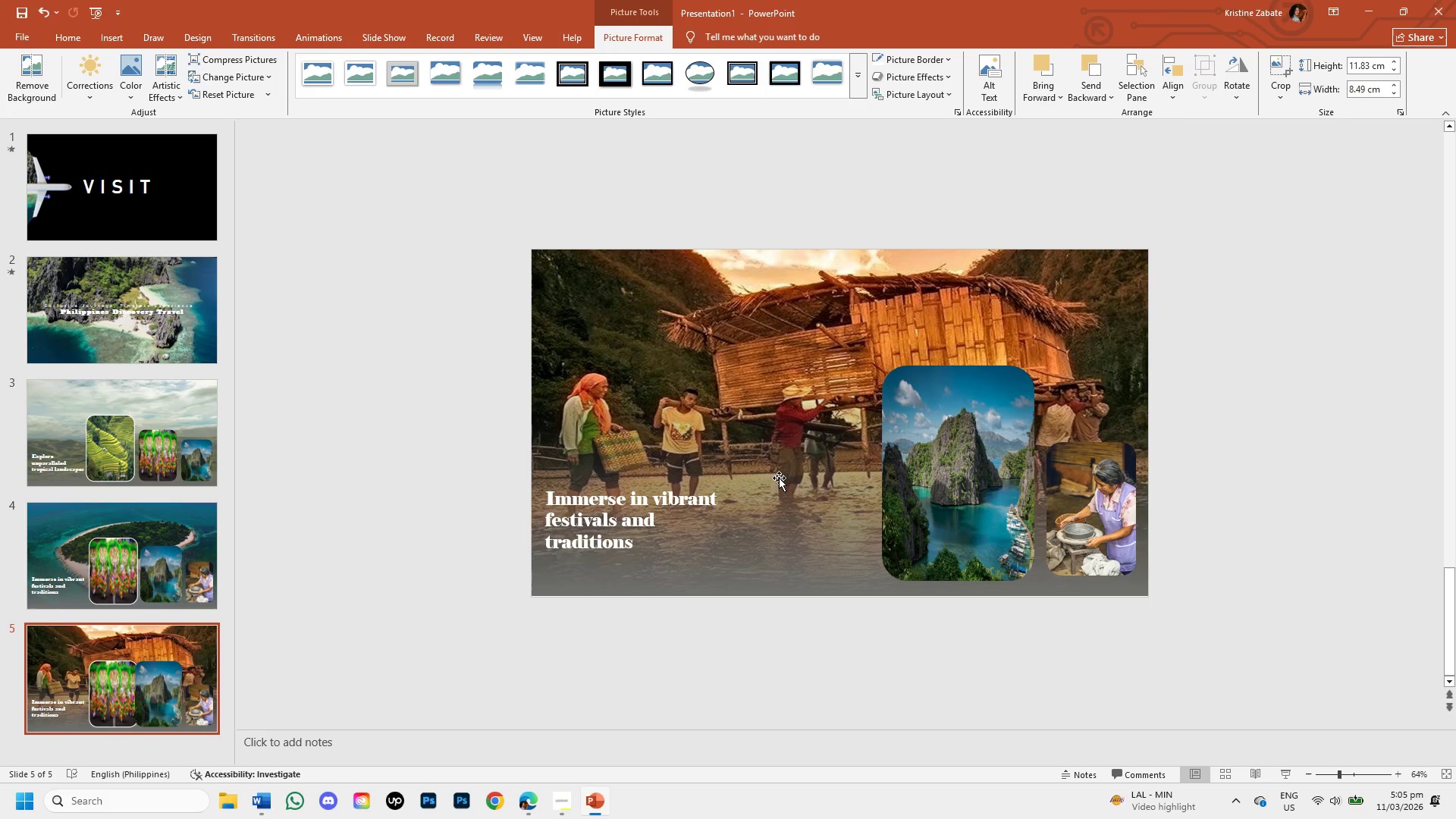 
key(Backspace)
 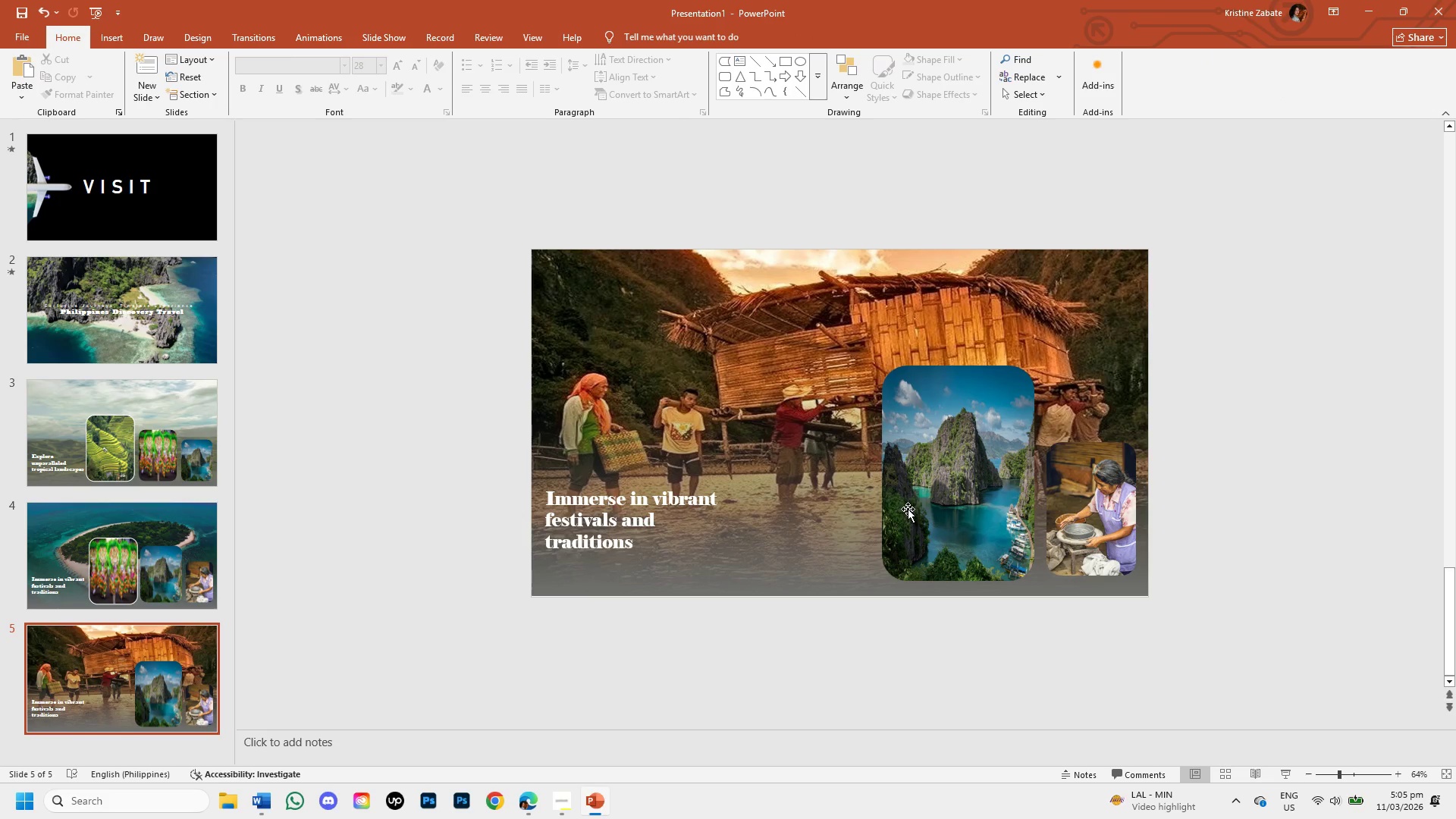 
left_click_drag(start_coordinate=[908, 509], to_coordinate=[757, 508])
 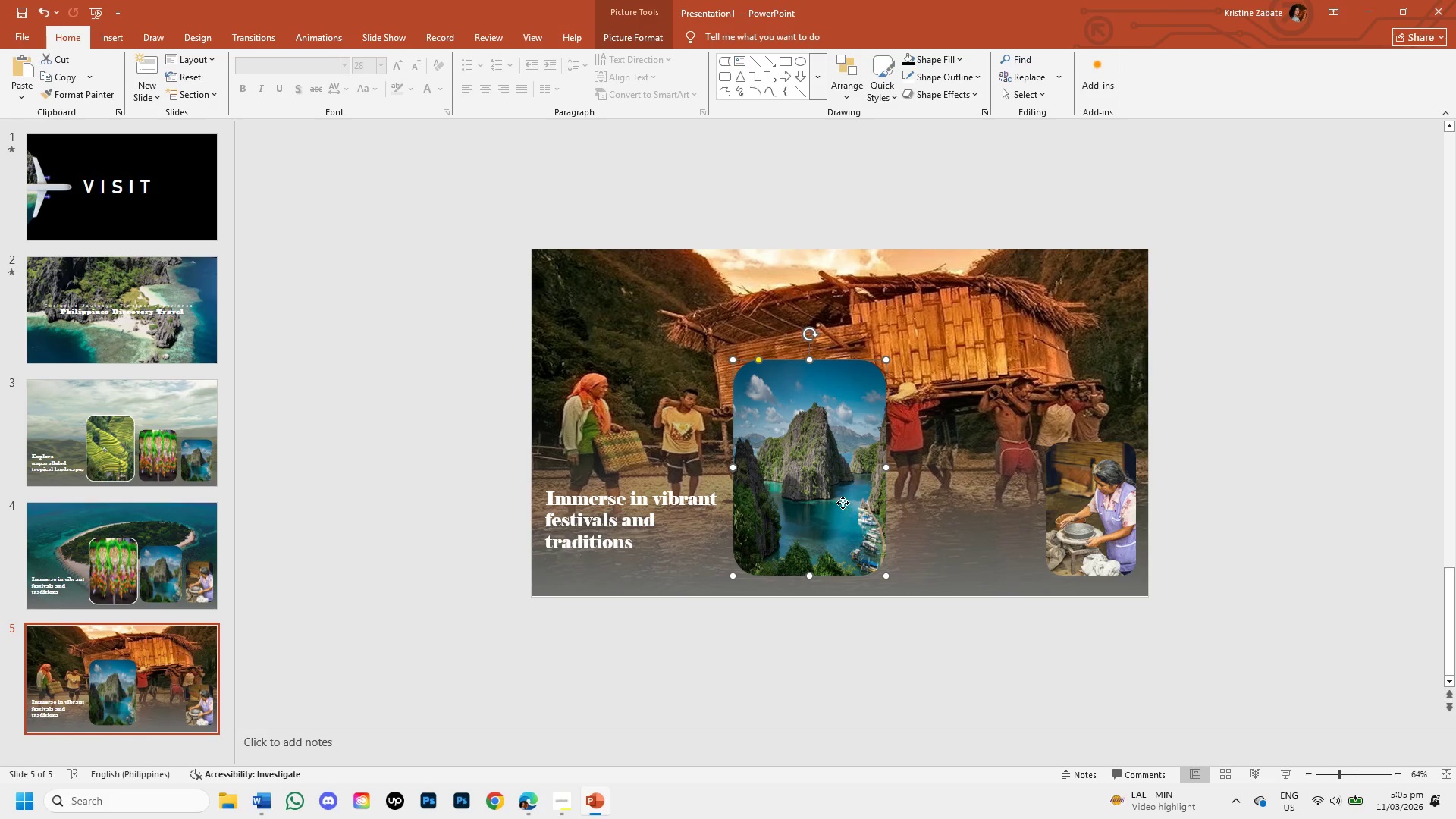 
double_click([843, 503])
 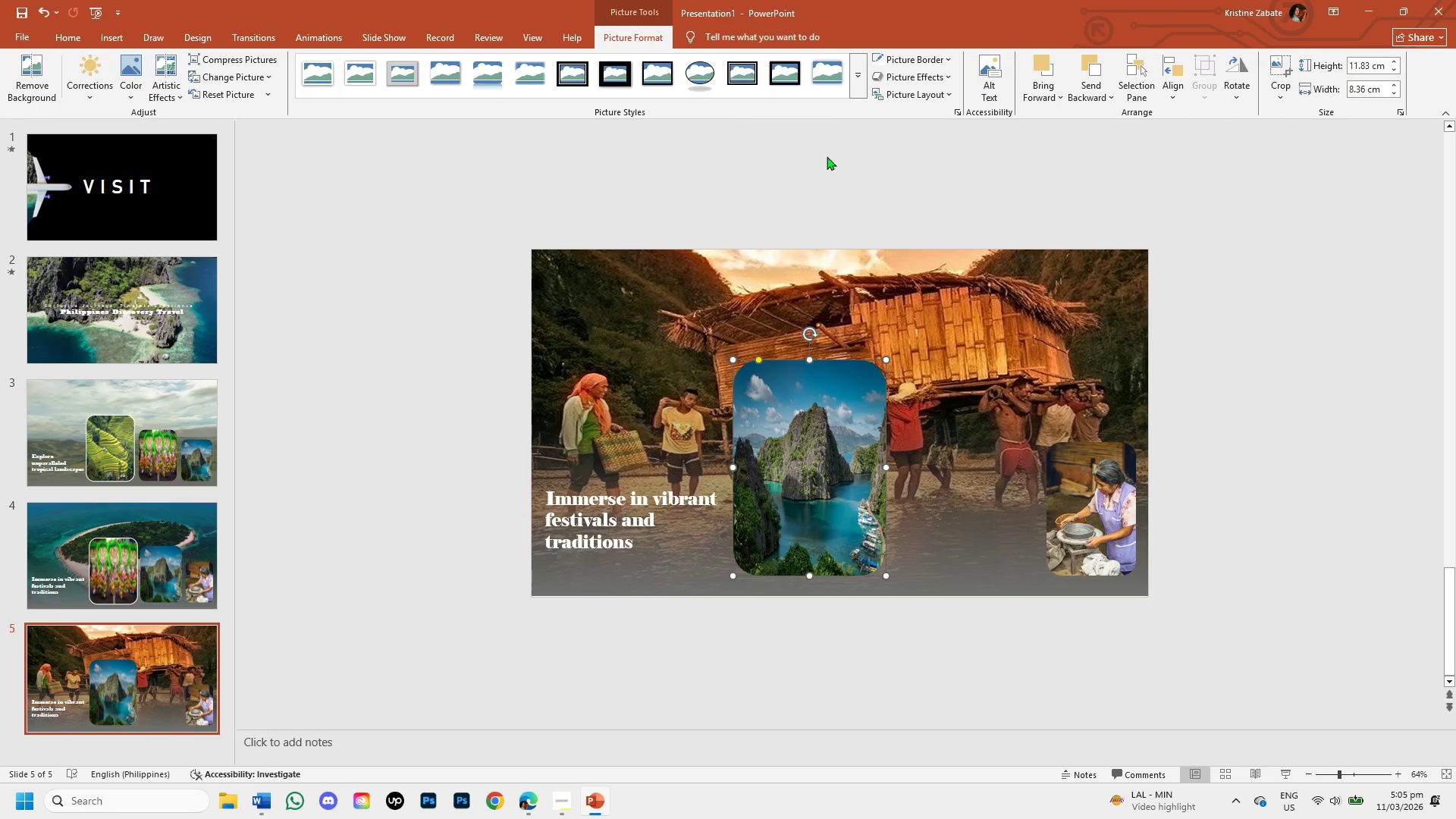 
mouse_move([839, 83])
 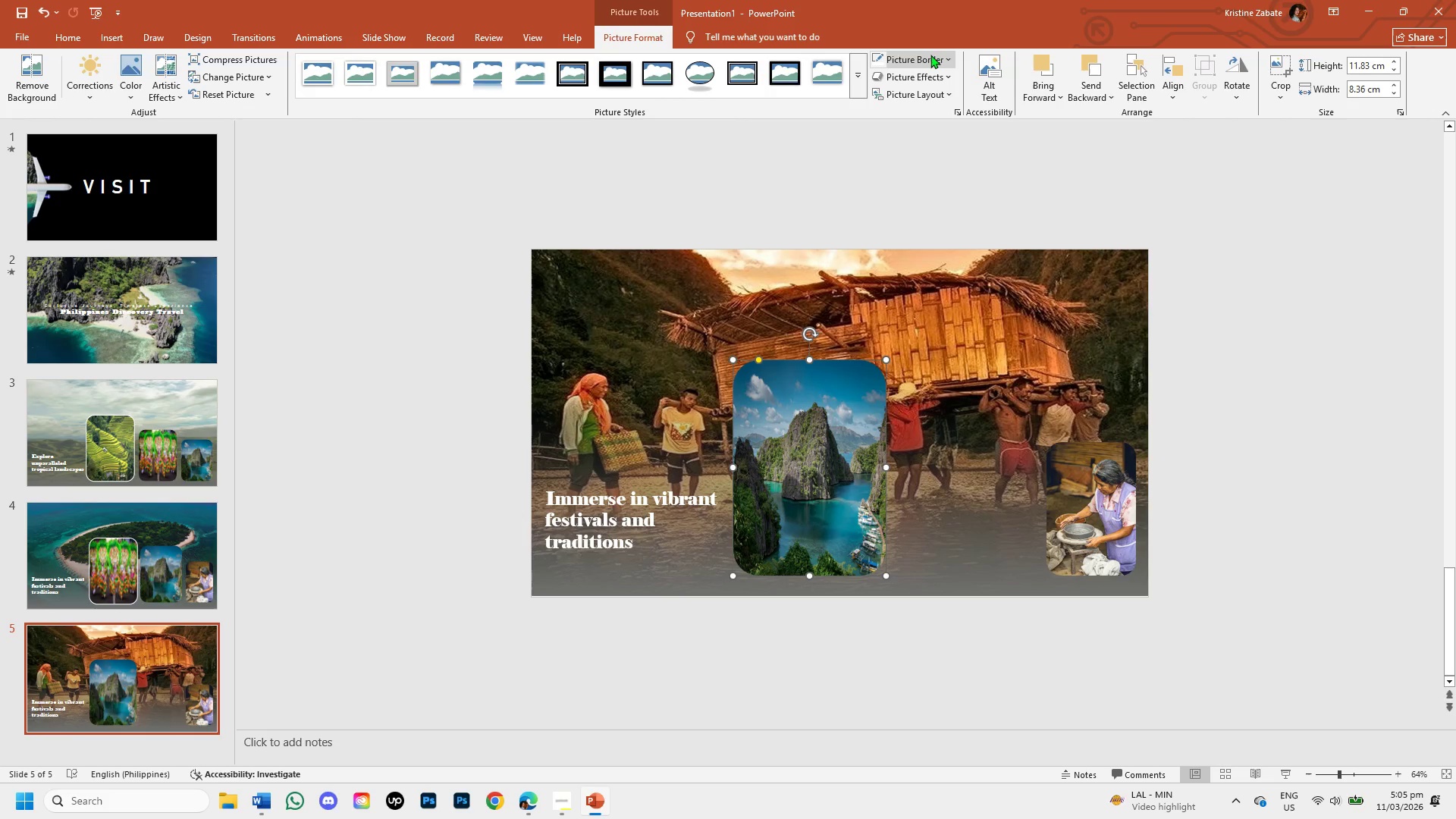 
left_click([932, 55])
 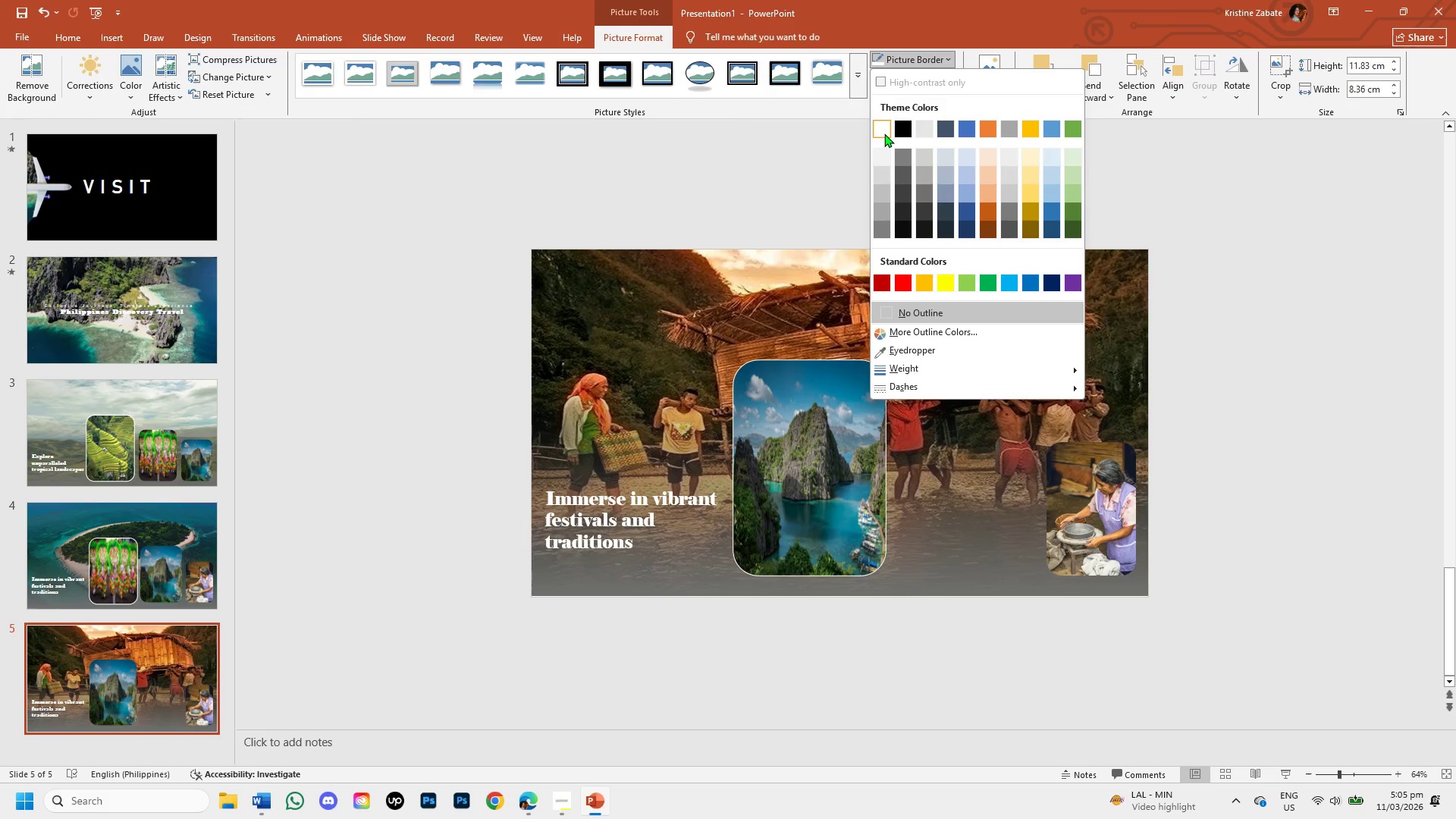 
left_click([883, 133])
 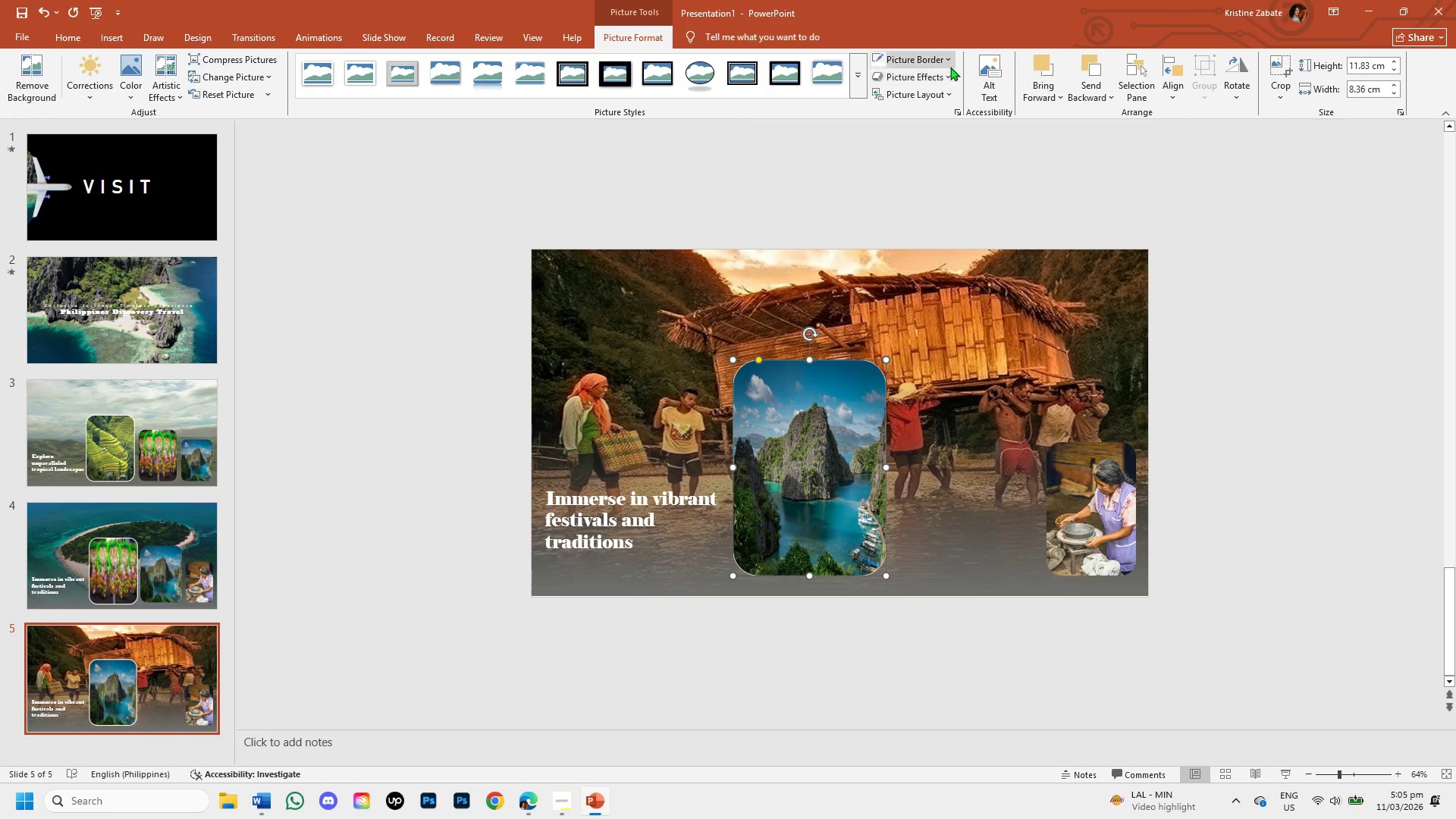 
left_click([950, 63])
 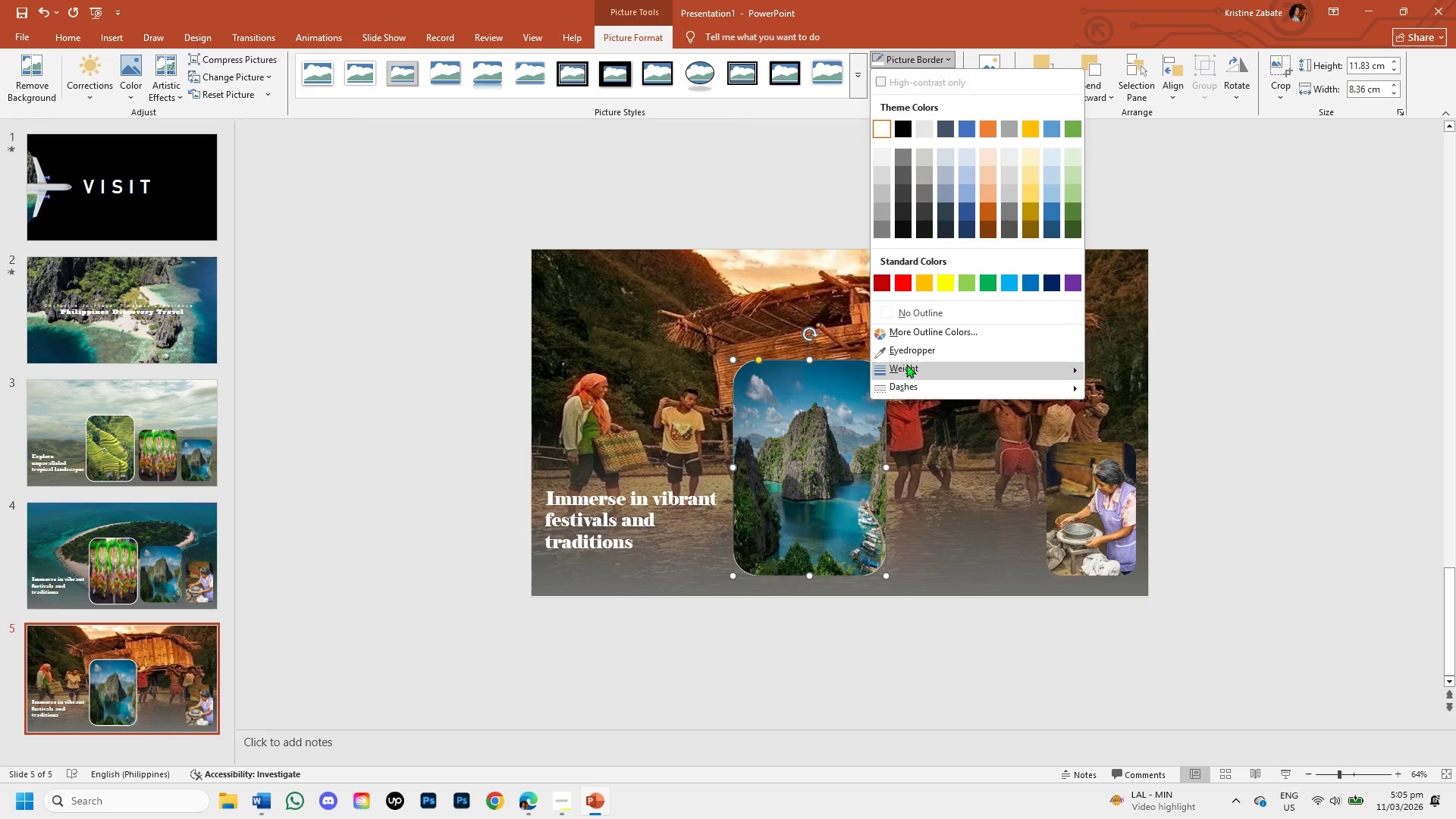 
left_click([906, 368])
 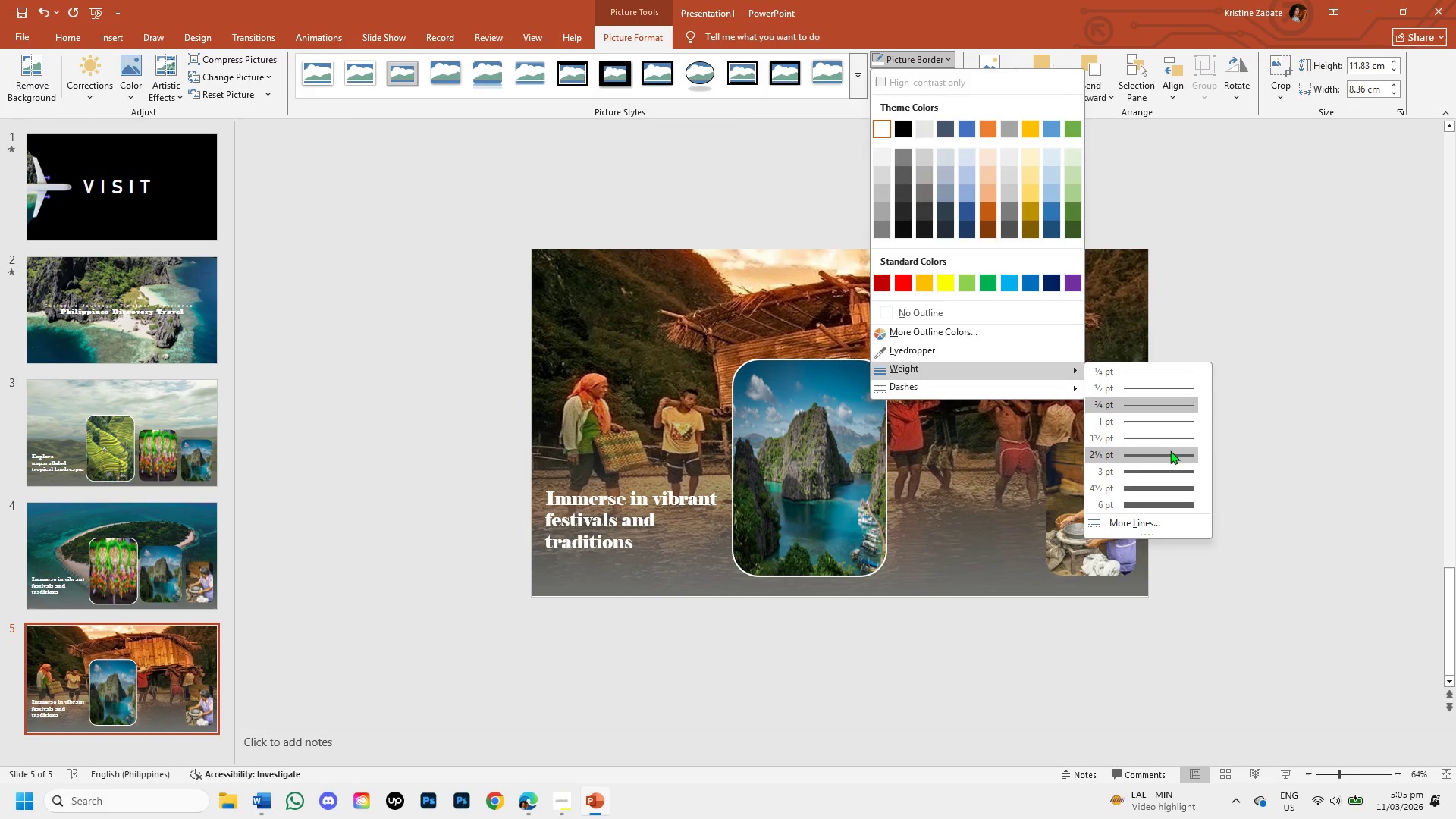 
left_click_drag(start_coordinate=[1099, 497], to_coordinate=[952, 495])
 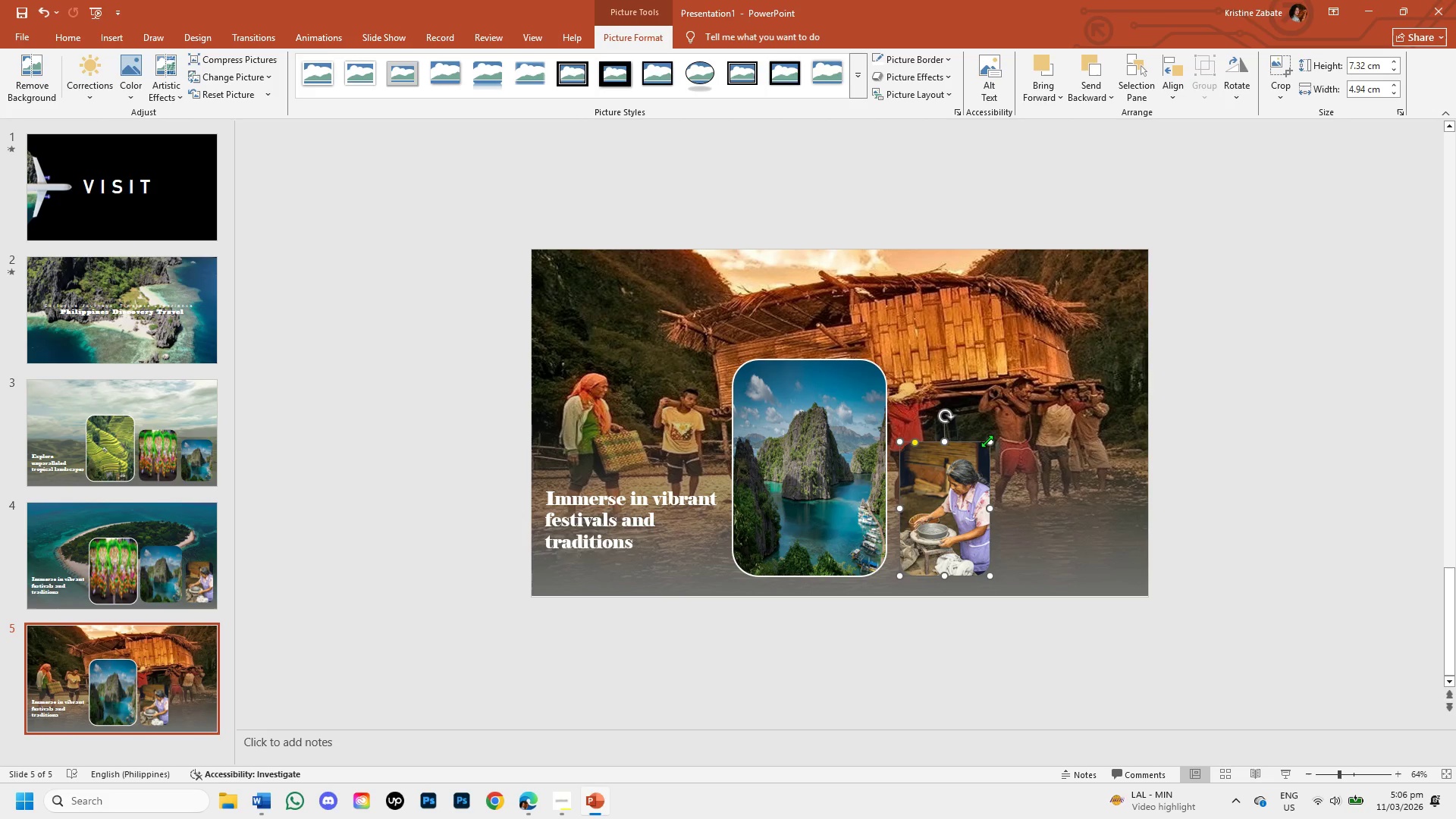 
left_click_drag(start_coordinate=[987, 443], to_coordinate=[998, 409])
 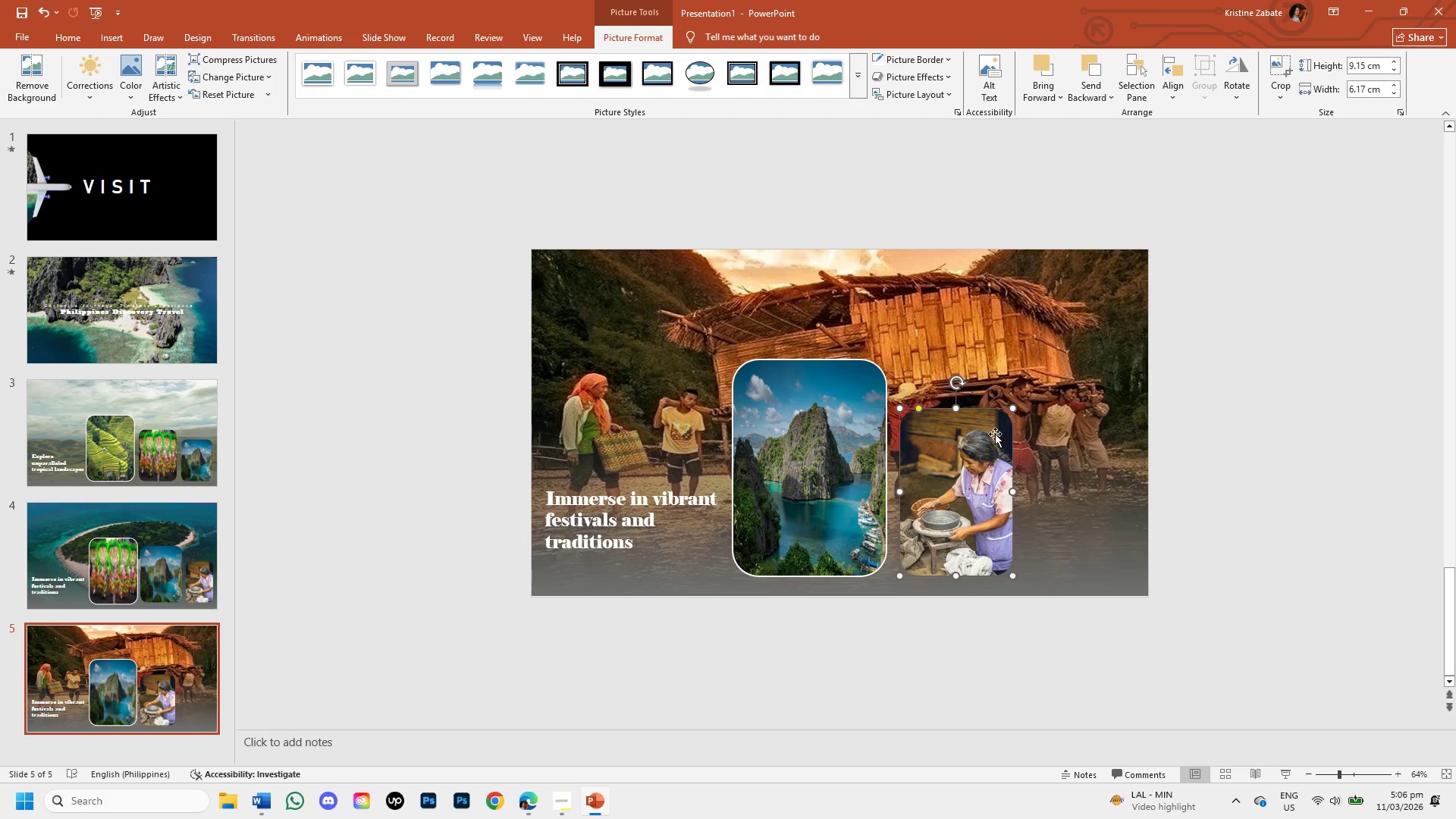 
left_click_drag(start_coordinate=[1016, 405], to_coordinate=[1025, 399])
 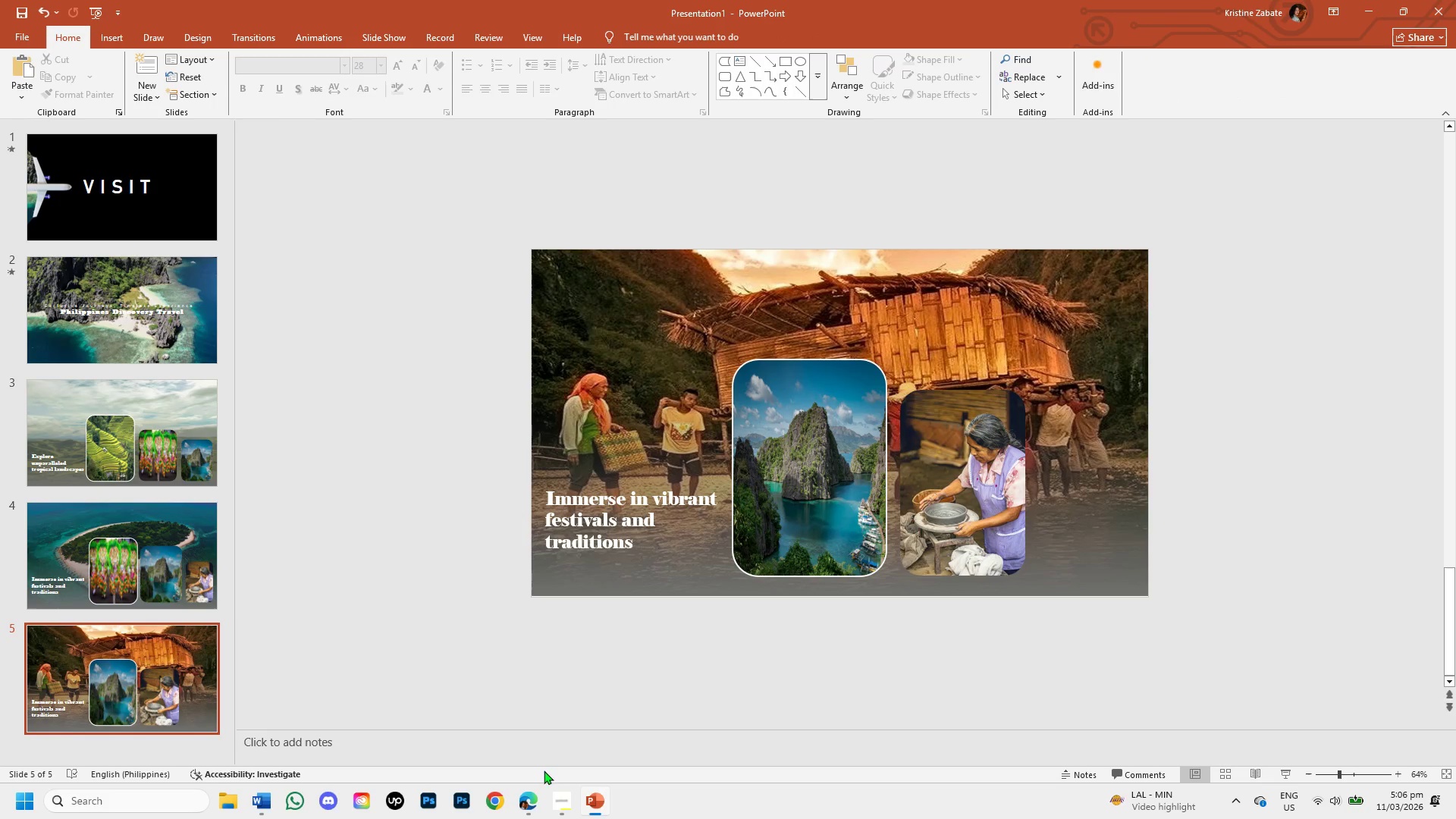 
left_click([532, 799])
 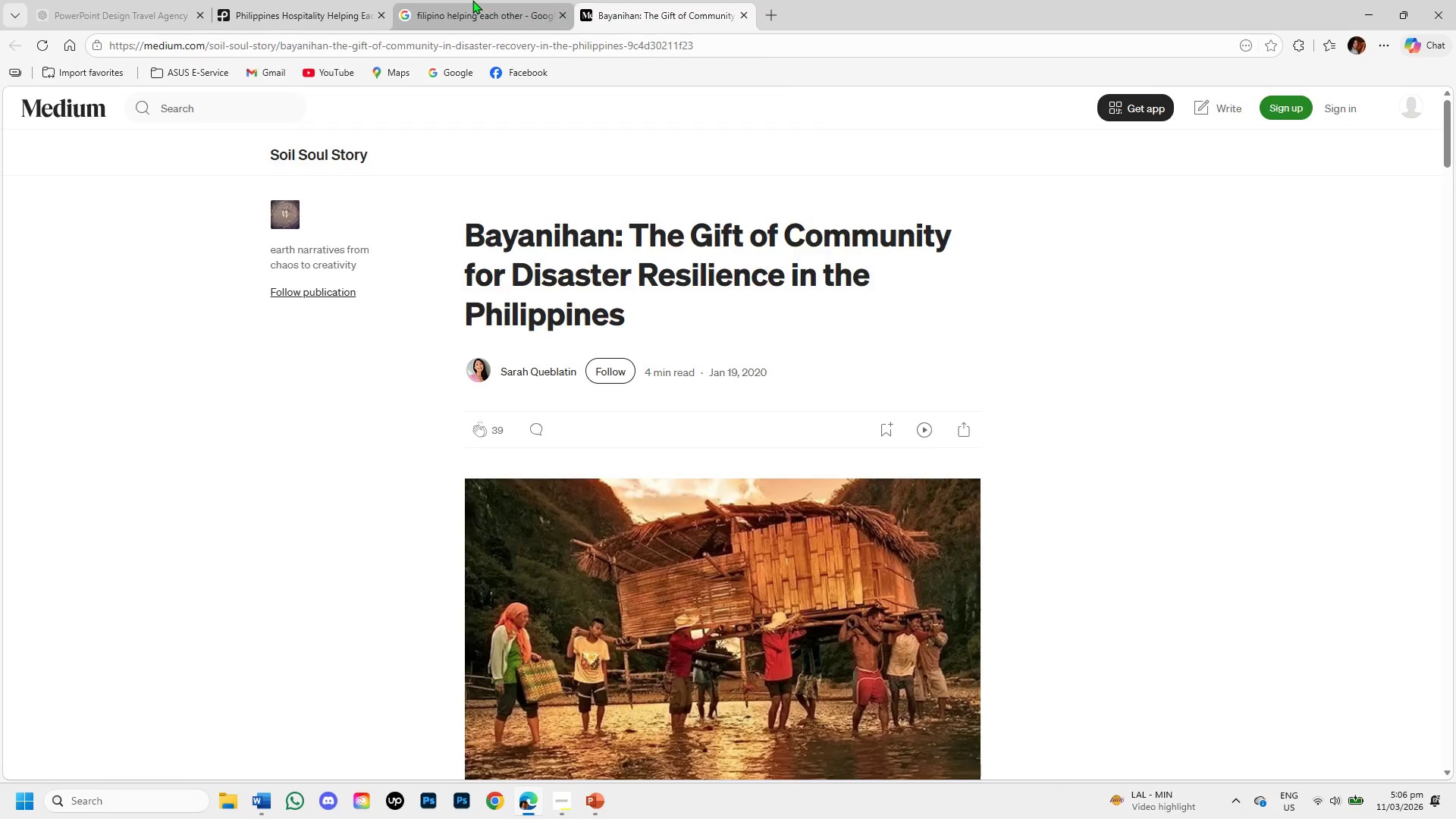 
double_click([287, 0])
 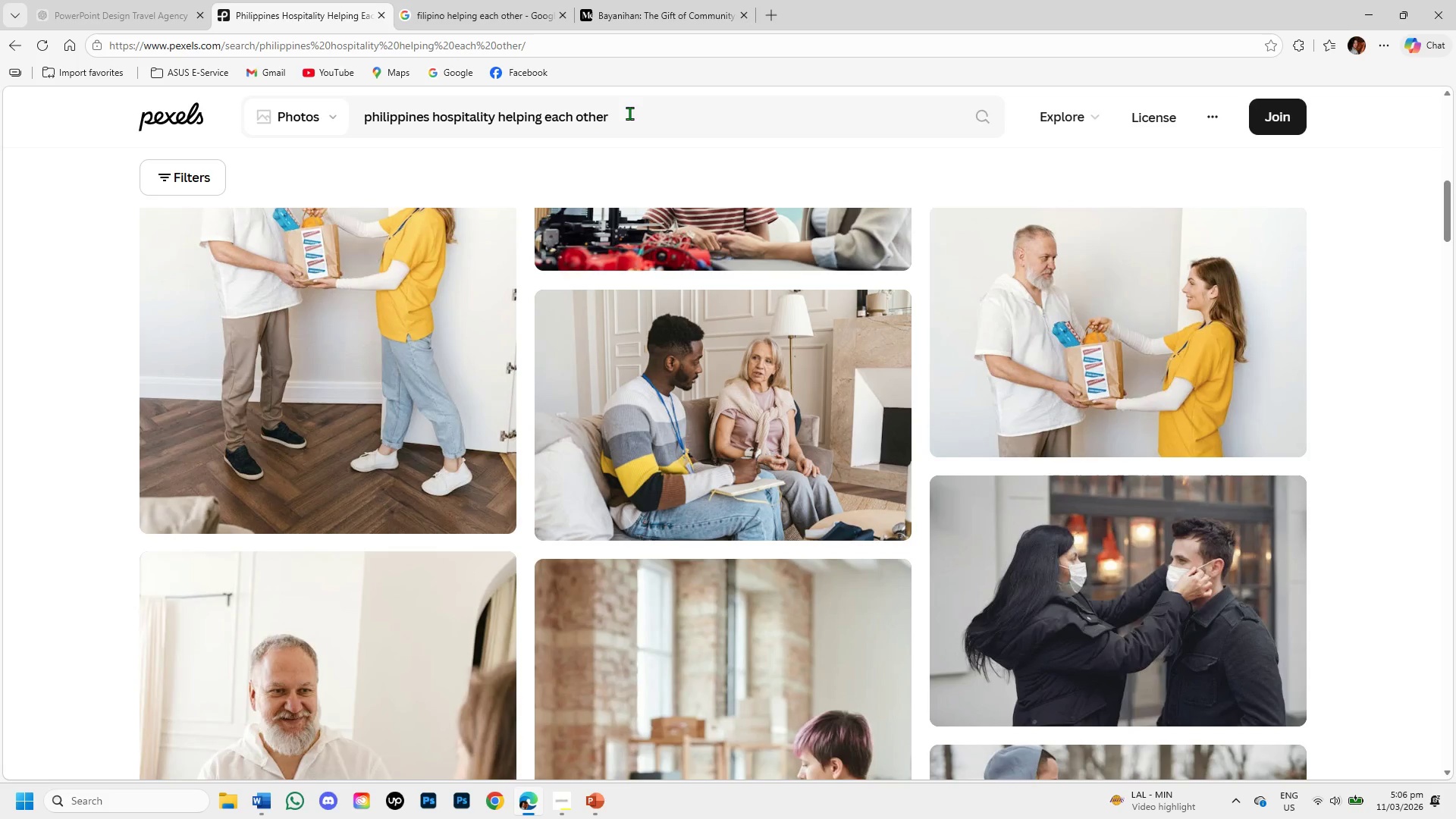 
left_click_drag(start_coordinate=[627, 121], to_coordinate=[438, 117])
 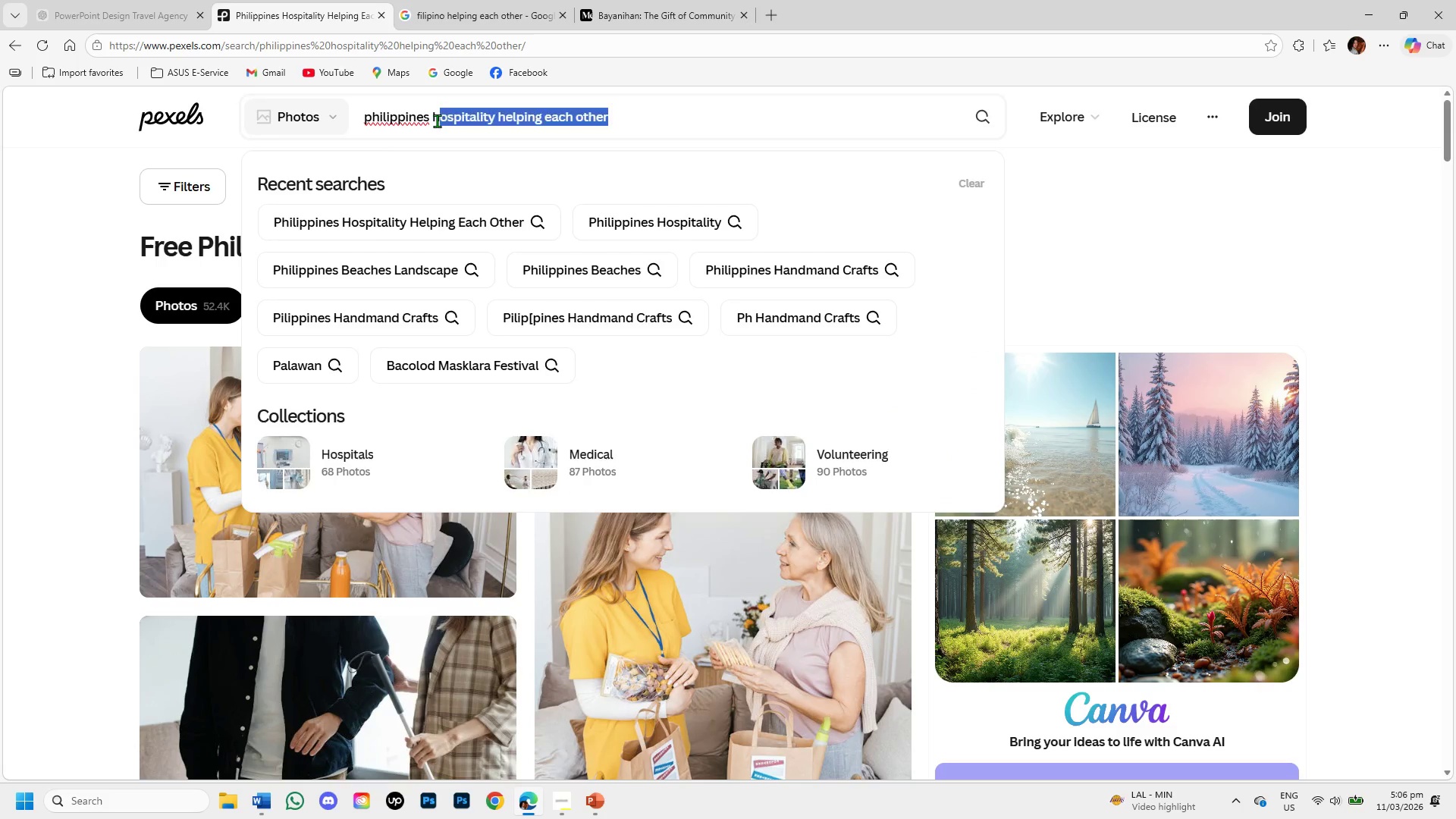 
scroll: coordinate [639, 162], scroll_direction: up, amount: 4.0
 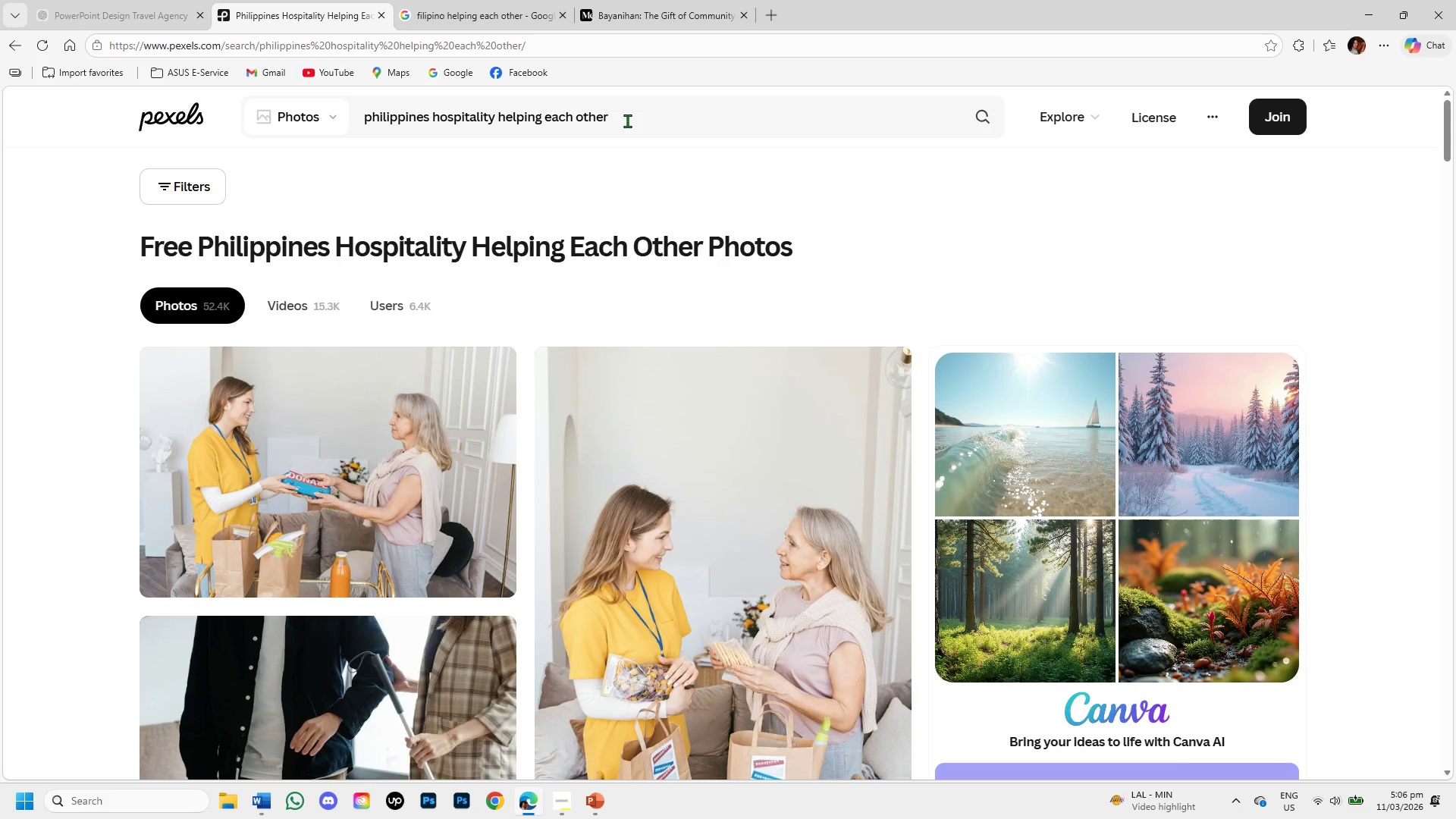 
key(Backspace)
key(Backspace)
type(bohol hills )
 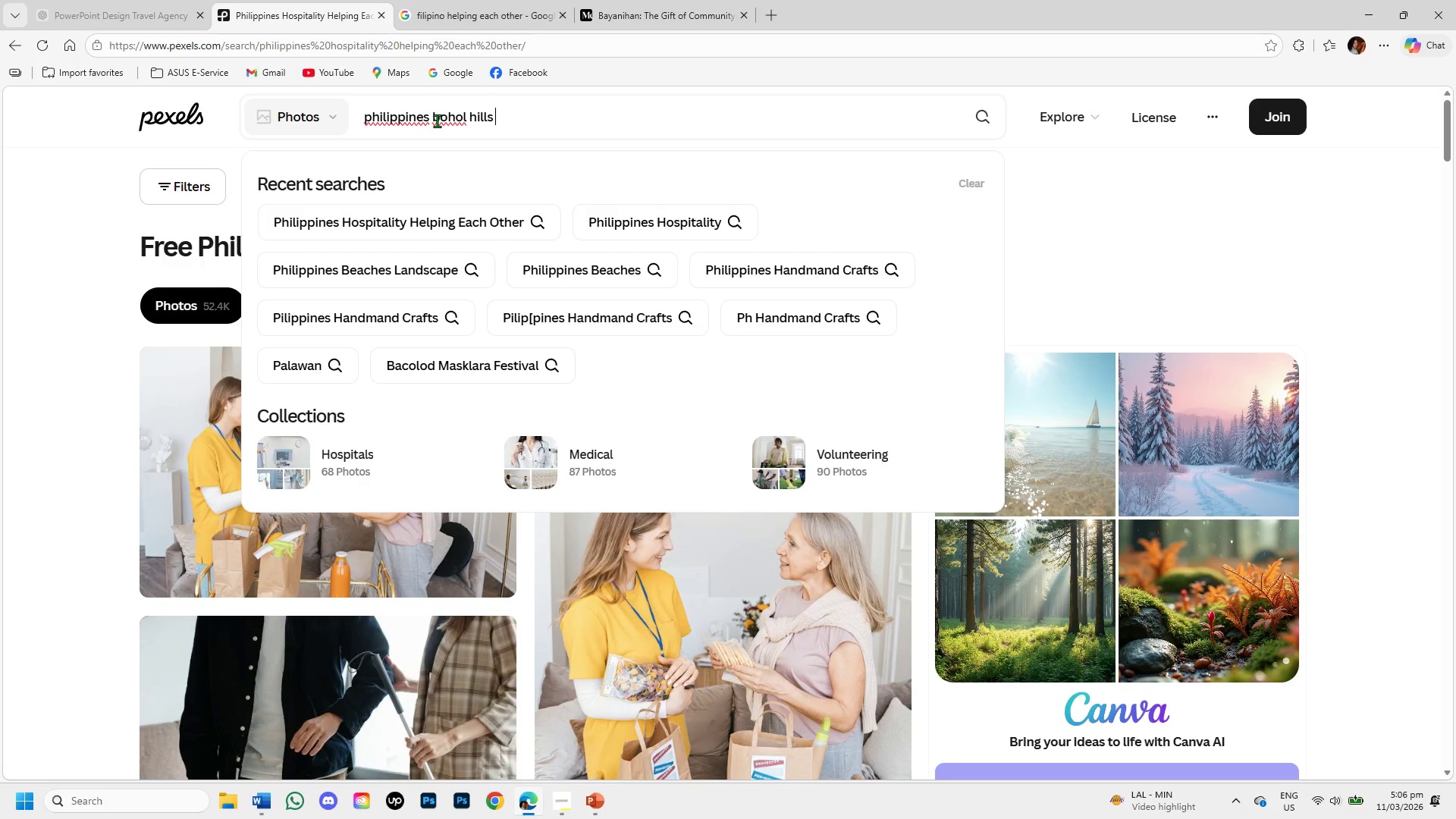 
key(Enter)
 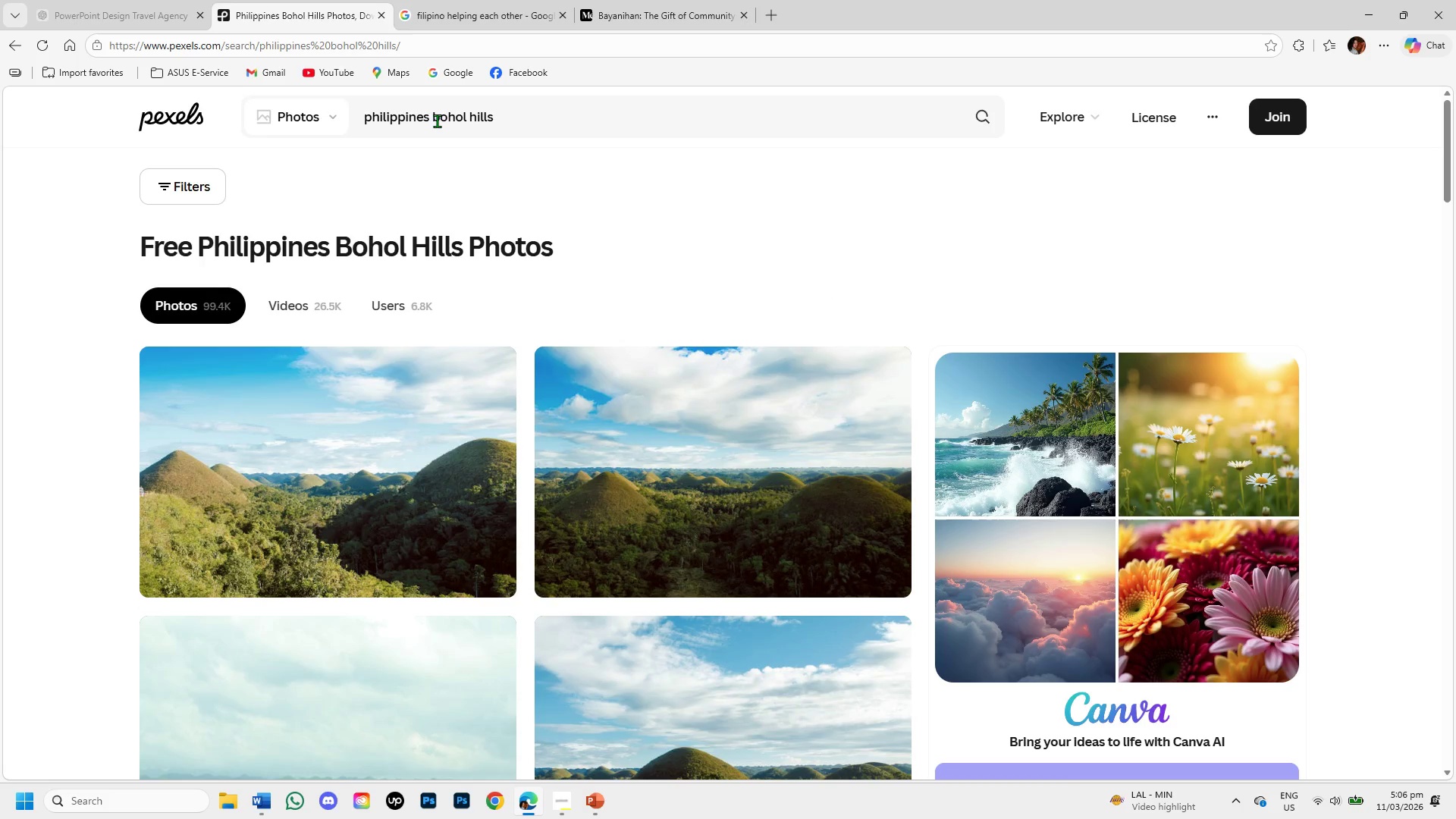 
scroll: coordinate [738, 486], scroll_direction: down, amount: 11.0
 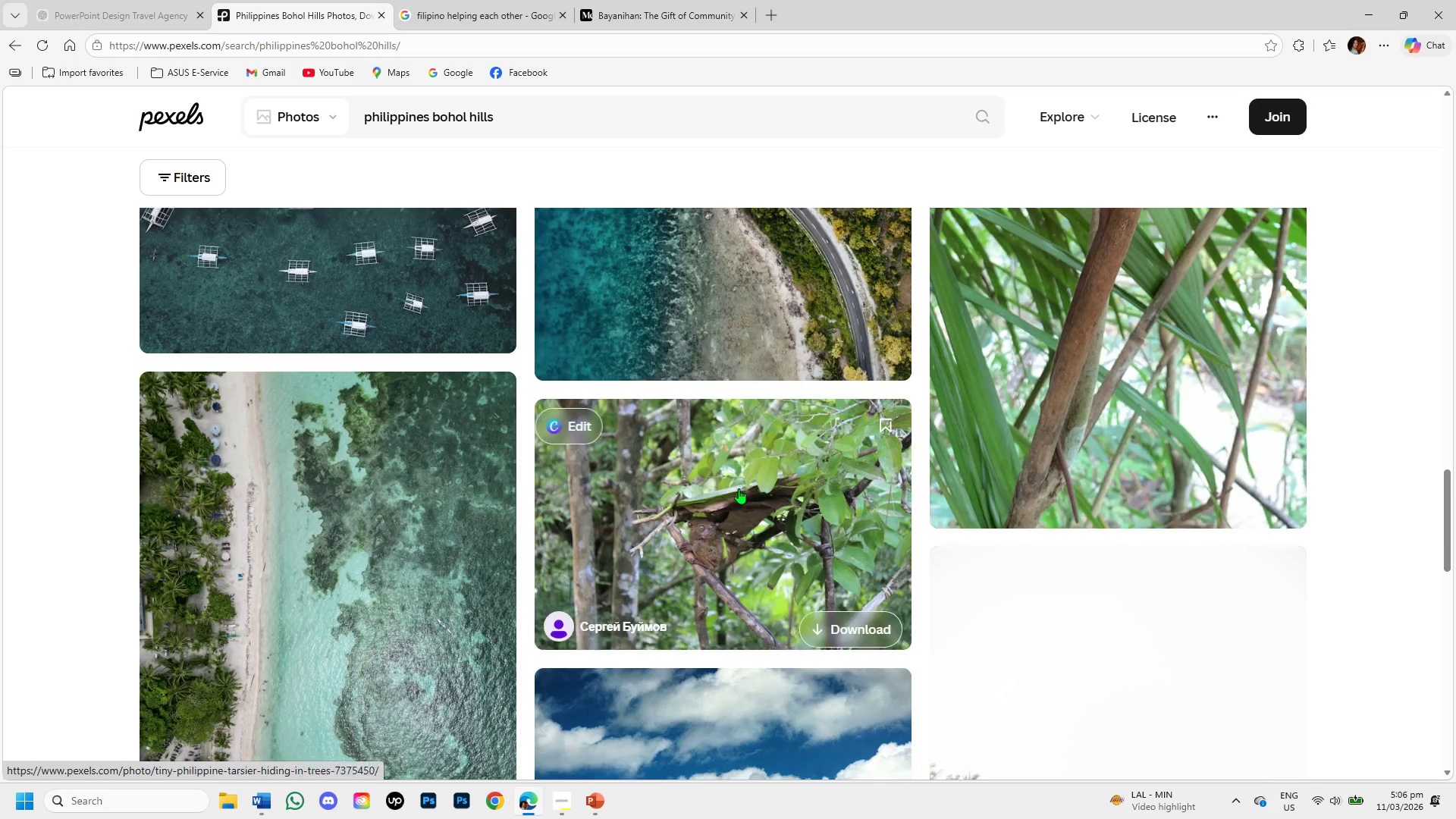 
scroll: coordinate [739, 497], scroll_direction: down, amount: 6.0
 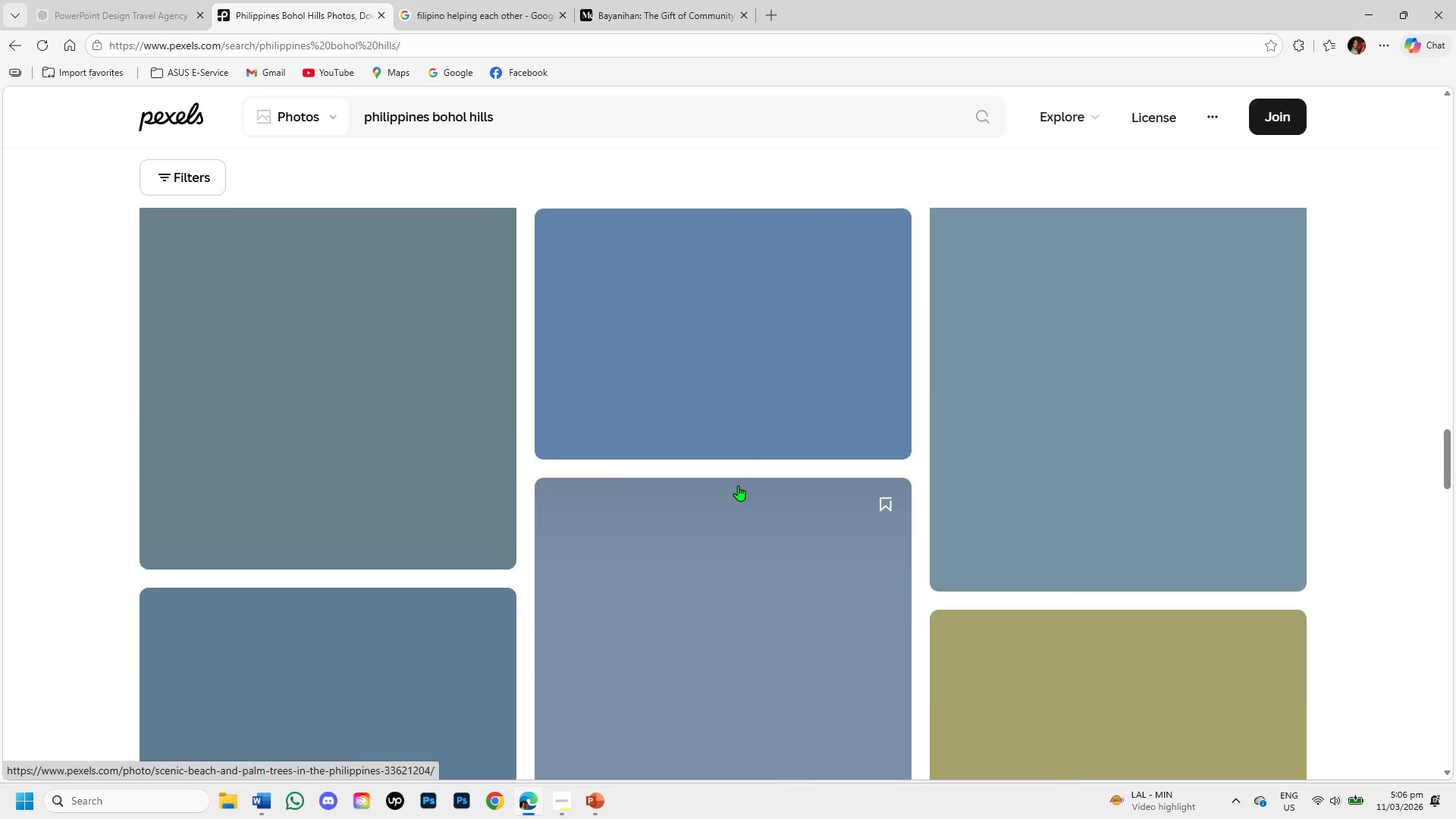 
scroll: coordinate [741, 448], scroll_direction: up, amount: 17.0
 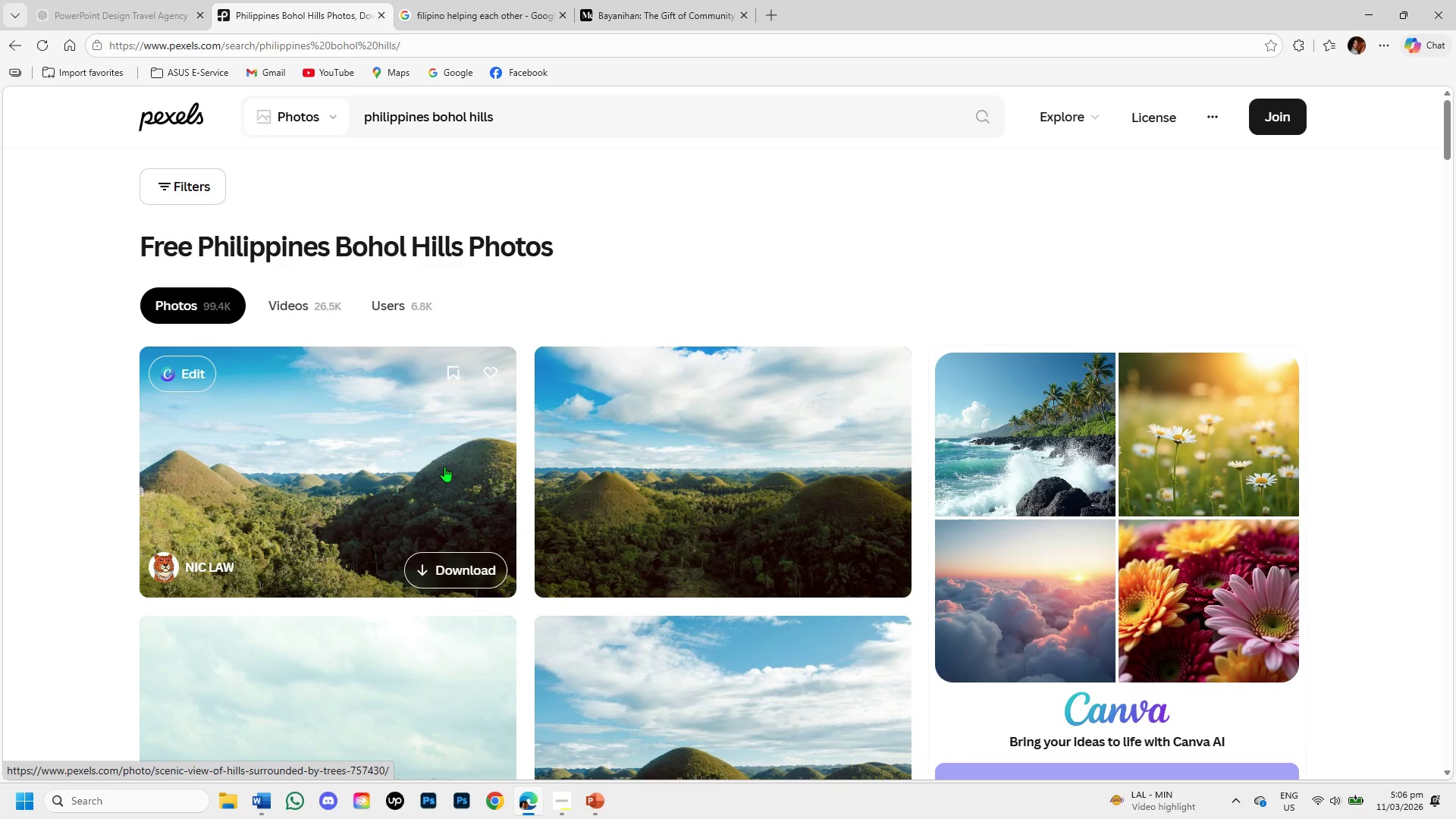 
left_click([444, 466])
 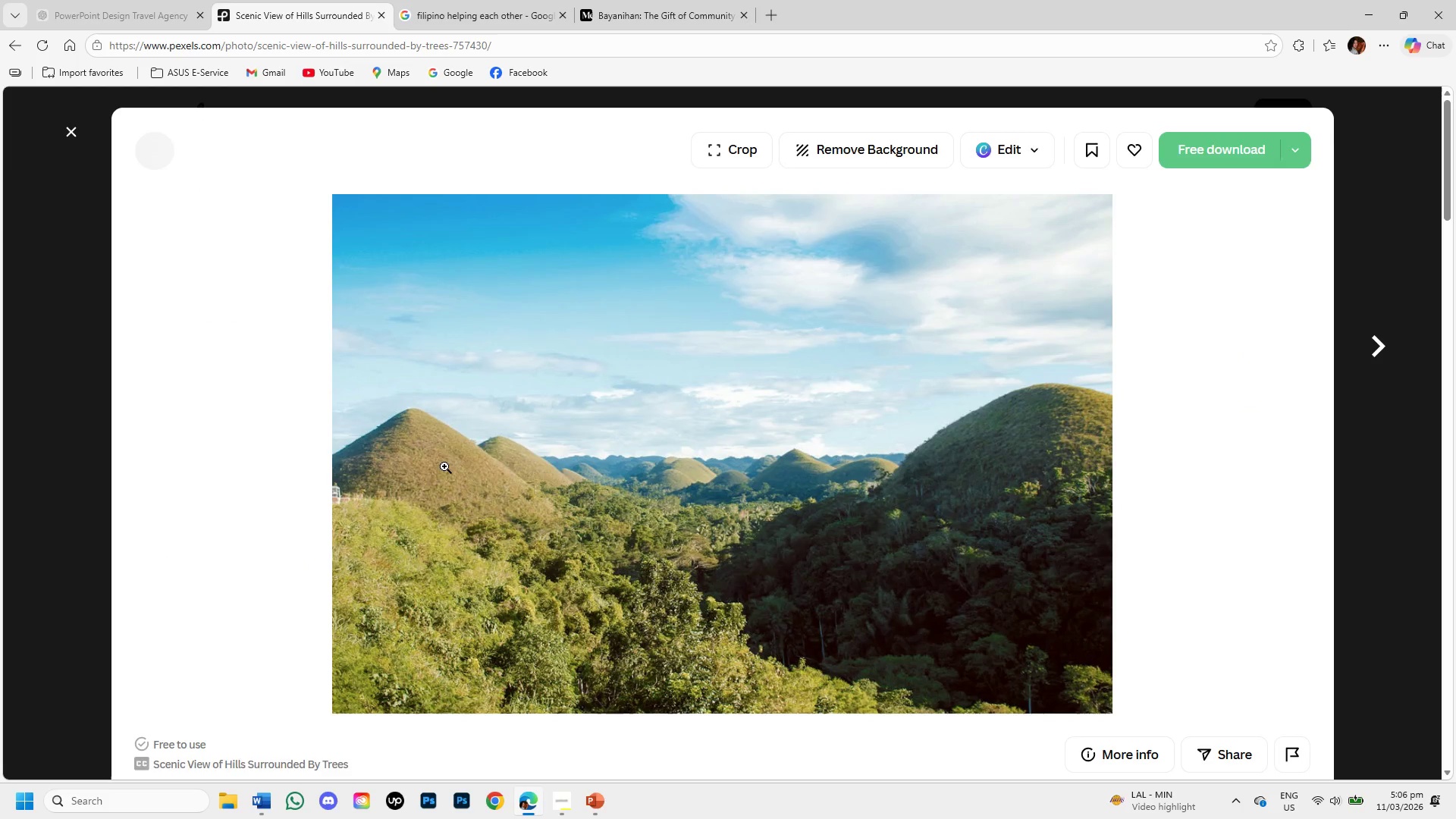 
scroll: coordinate [607, 490], scroll_direction: down, amount: 3.0
 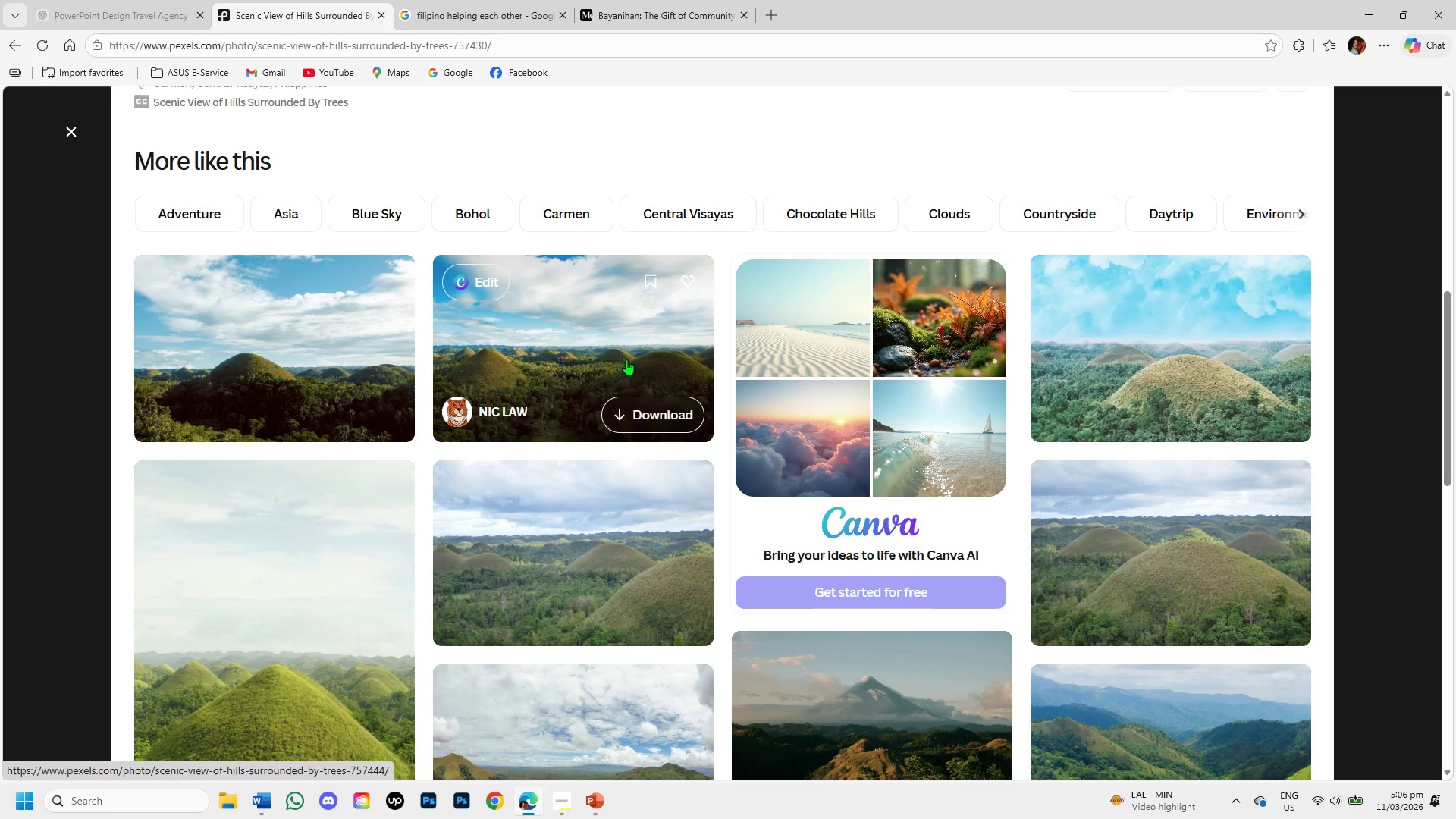 
left_click([613, 344])
 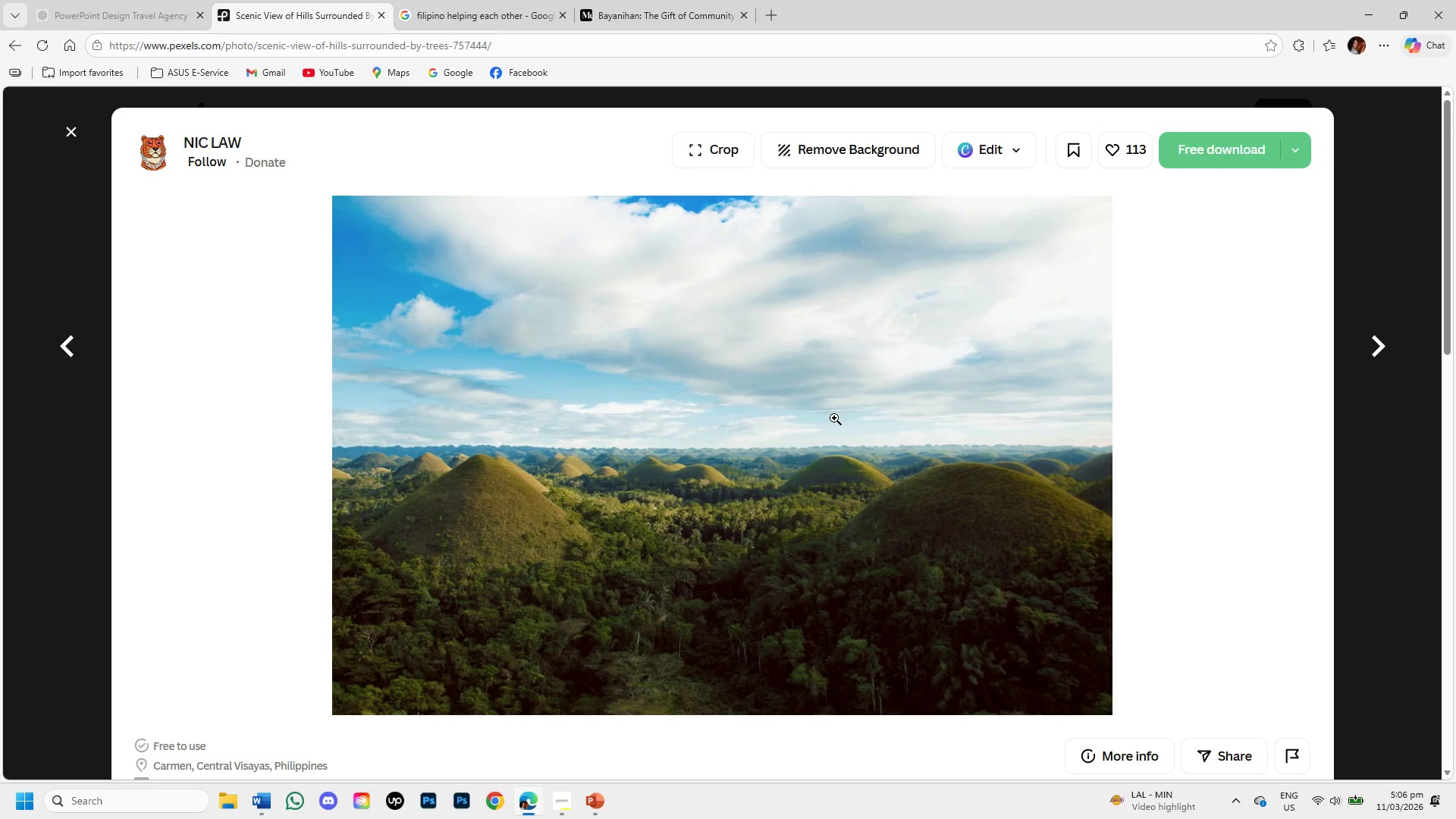 
right_click([578, 422])
 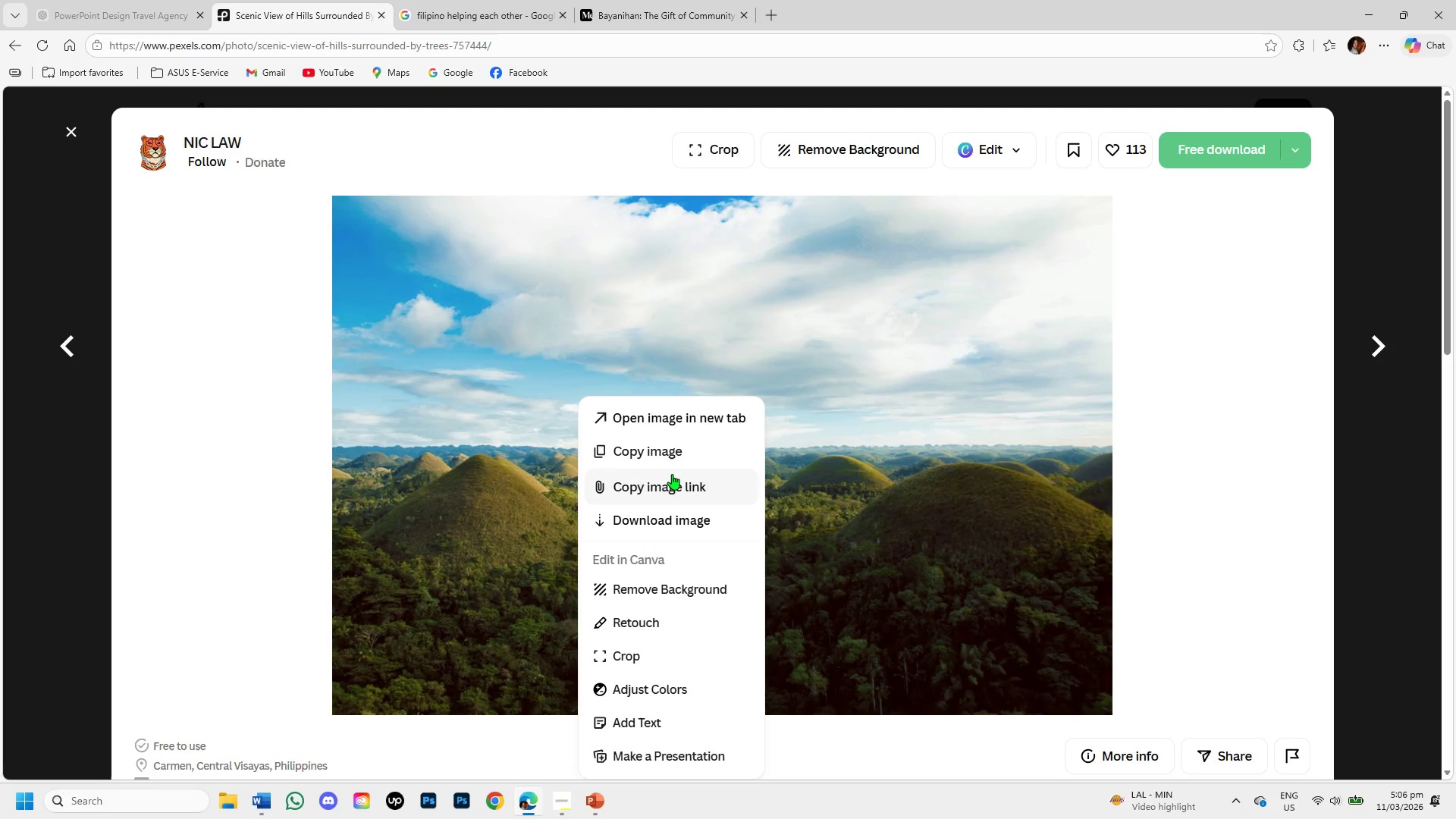 
left_click([673, 449])
 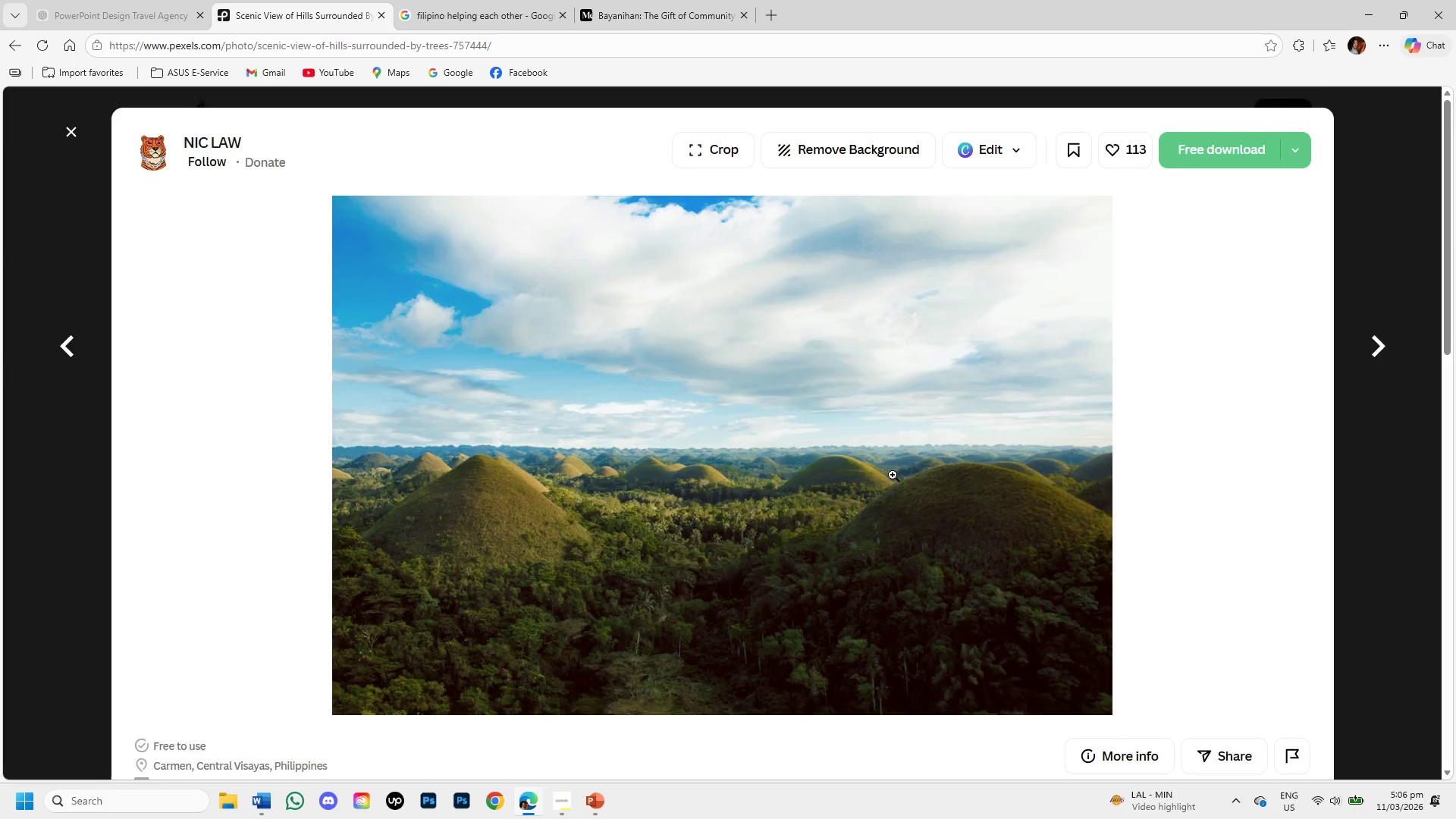 
scroll: coordinate [896, 492], scroll_direction: down, amount: 5.0
 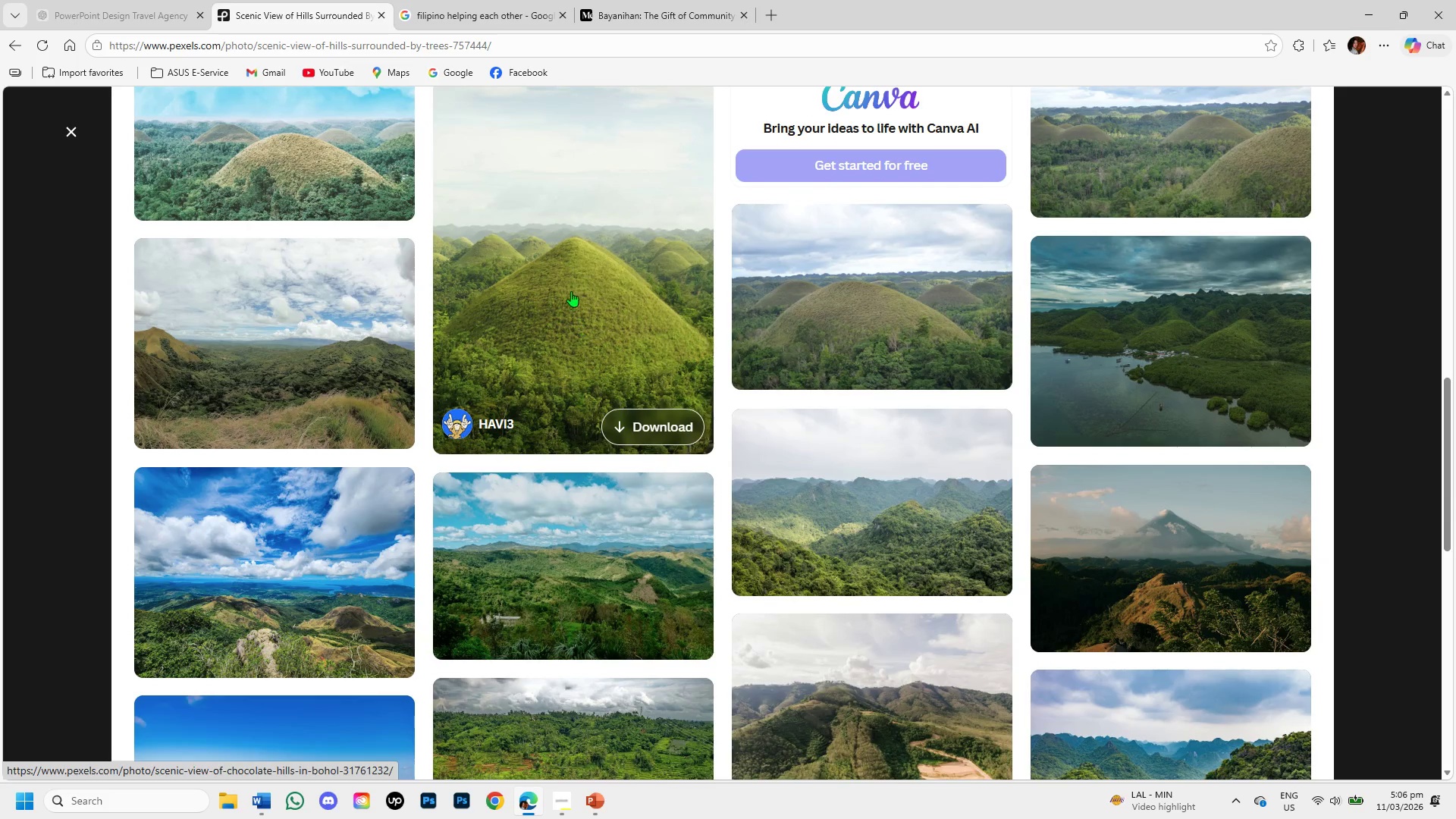 
left_click([570, 283])
 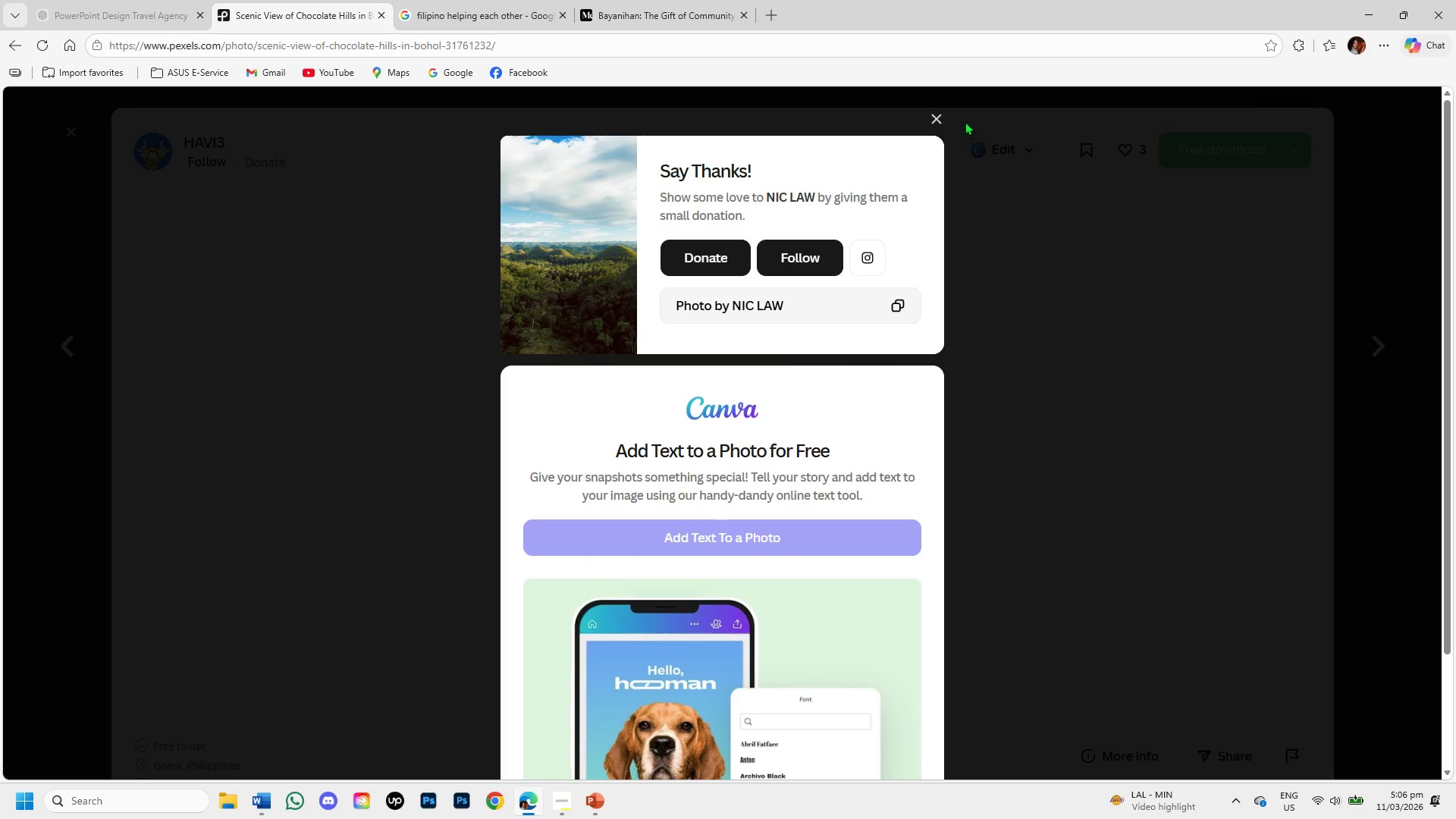 
left_click([936, 118])
 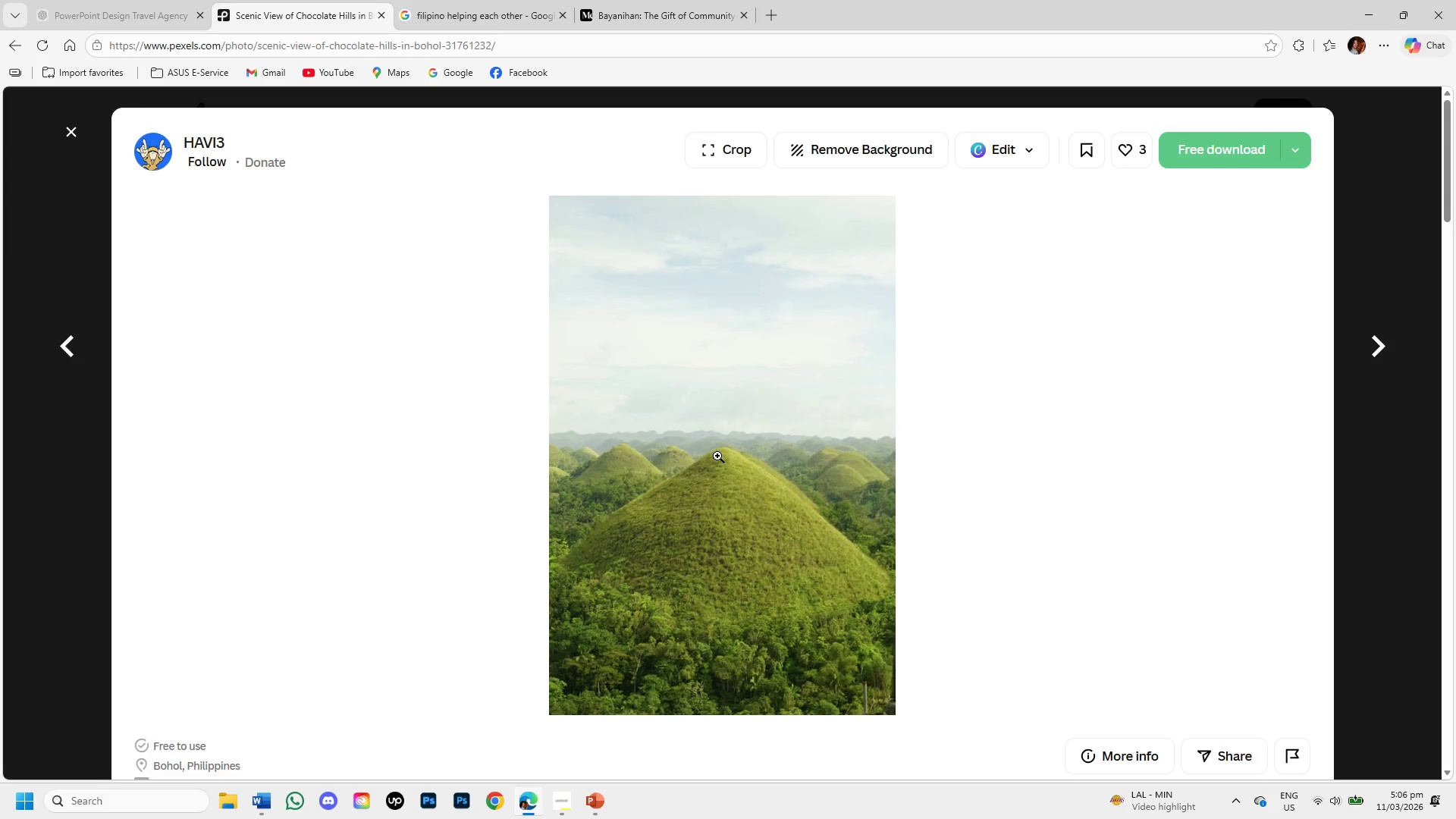 
right_click([717, 453])
 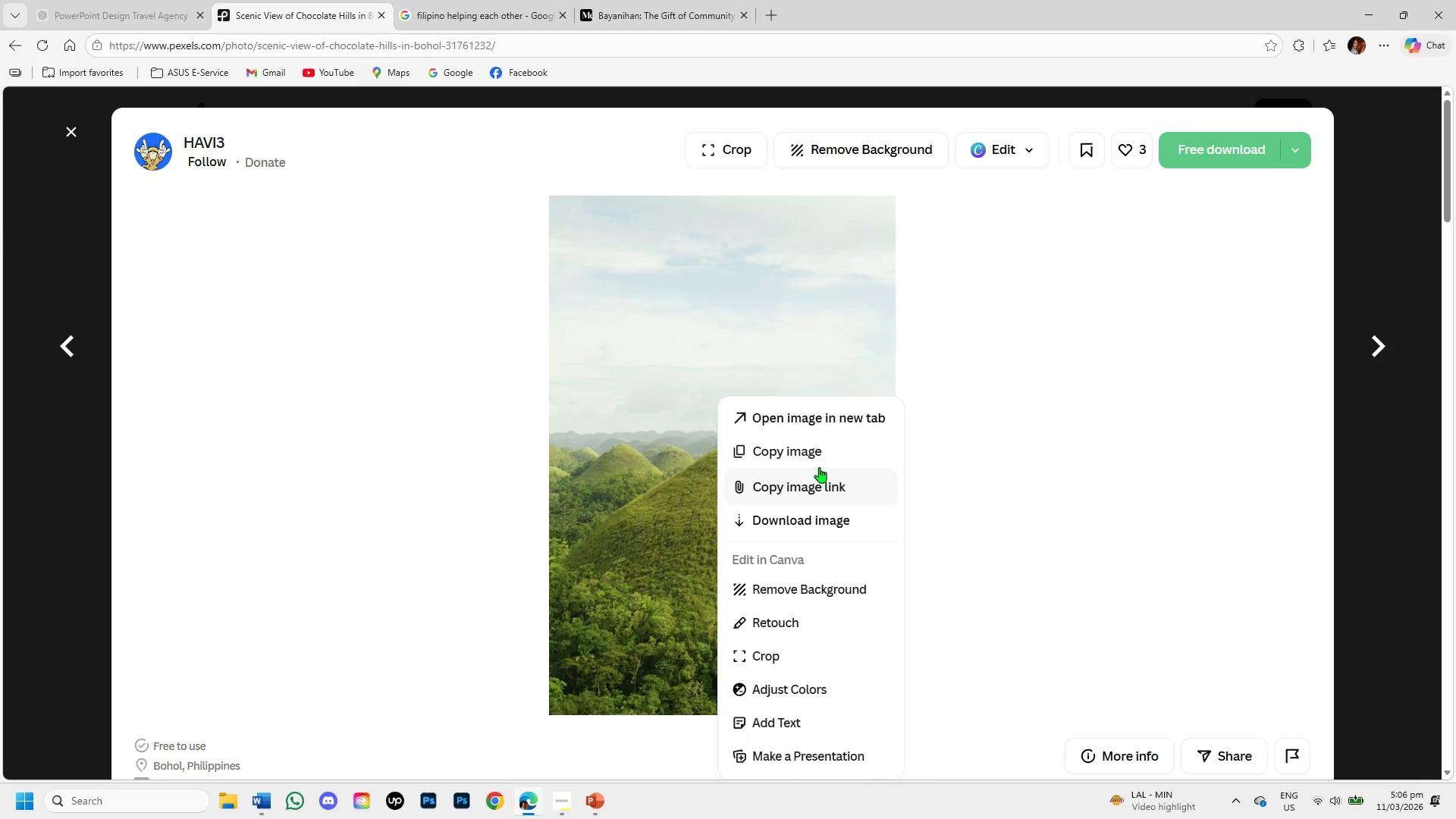 
left_click([818, 454])
 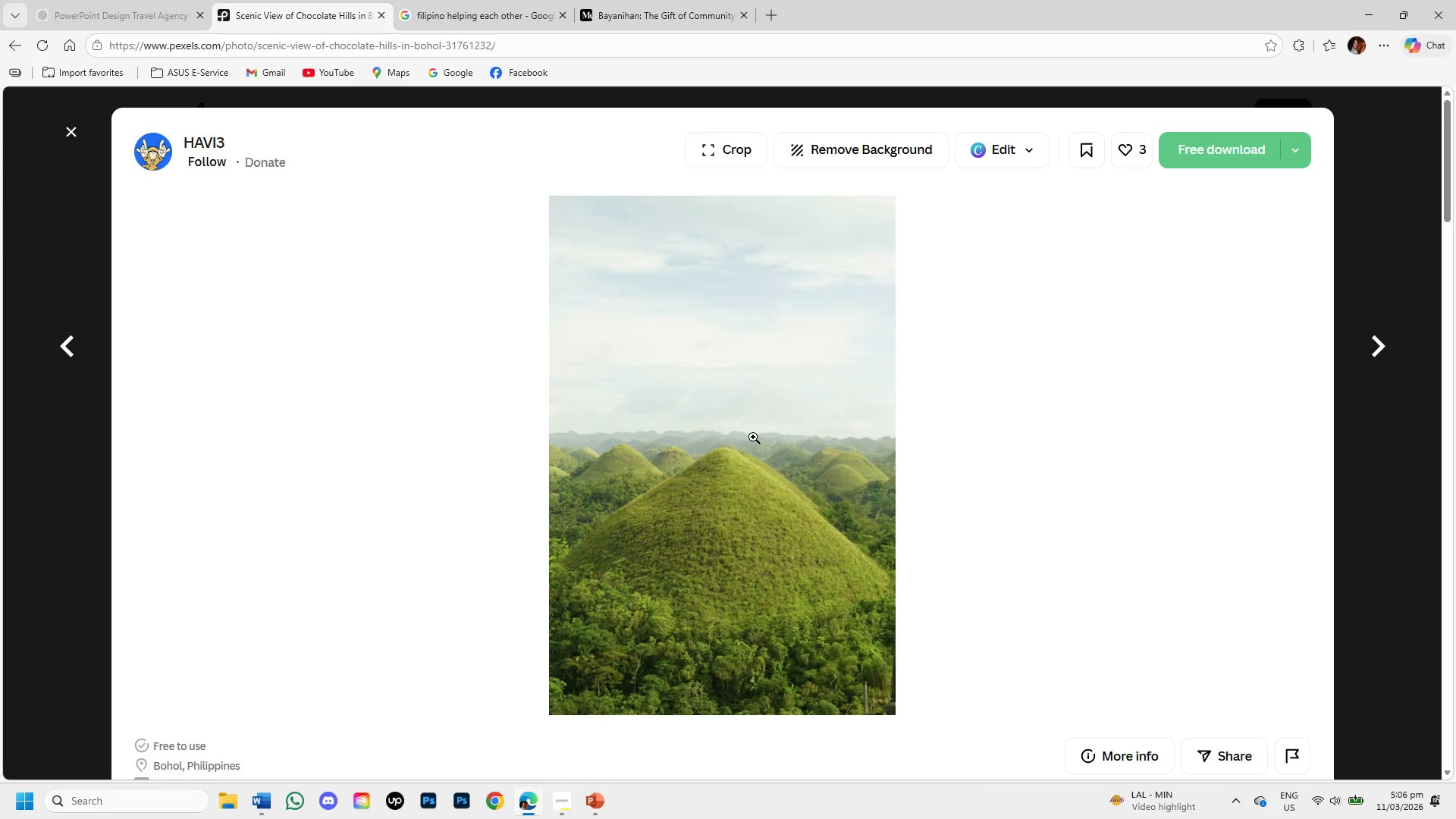 
scroll: coordinate [739, 462], scroll_direction: down, amount: 4.0
 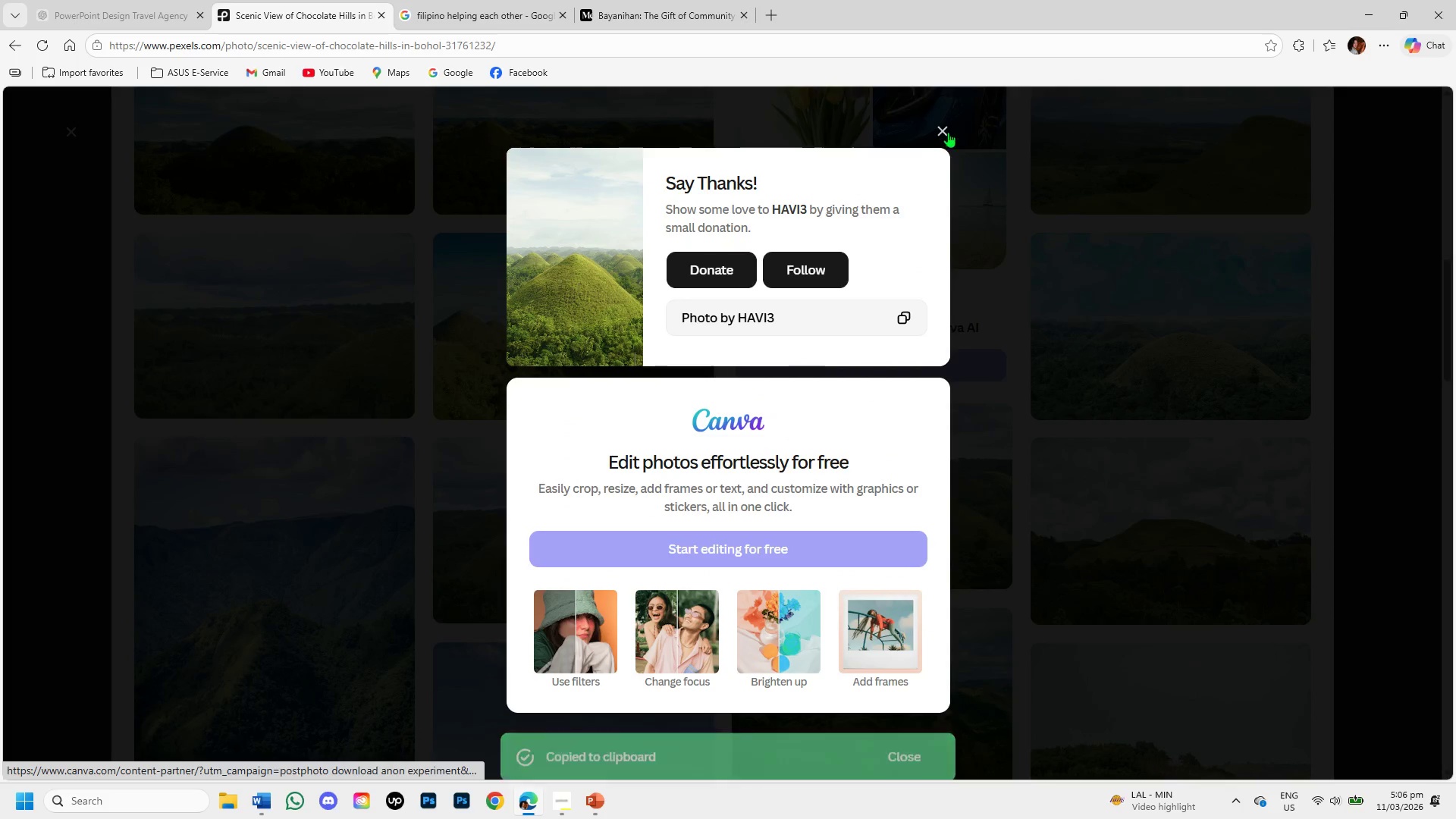 
left_click([947, 136])
 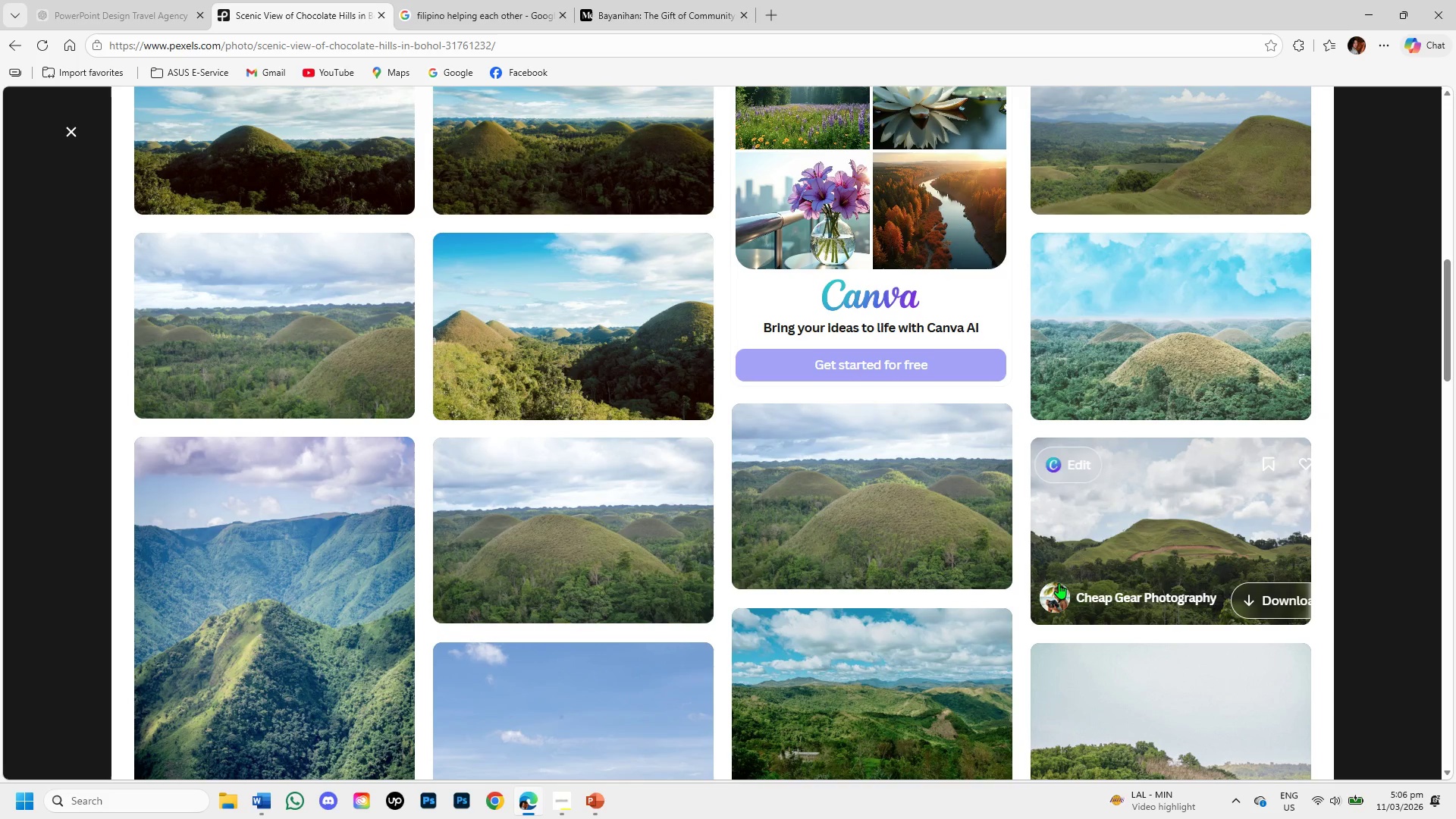 
scroll: coordinate [691, 666], scroll_direction: down, amount: 4.0
 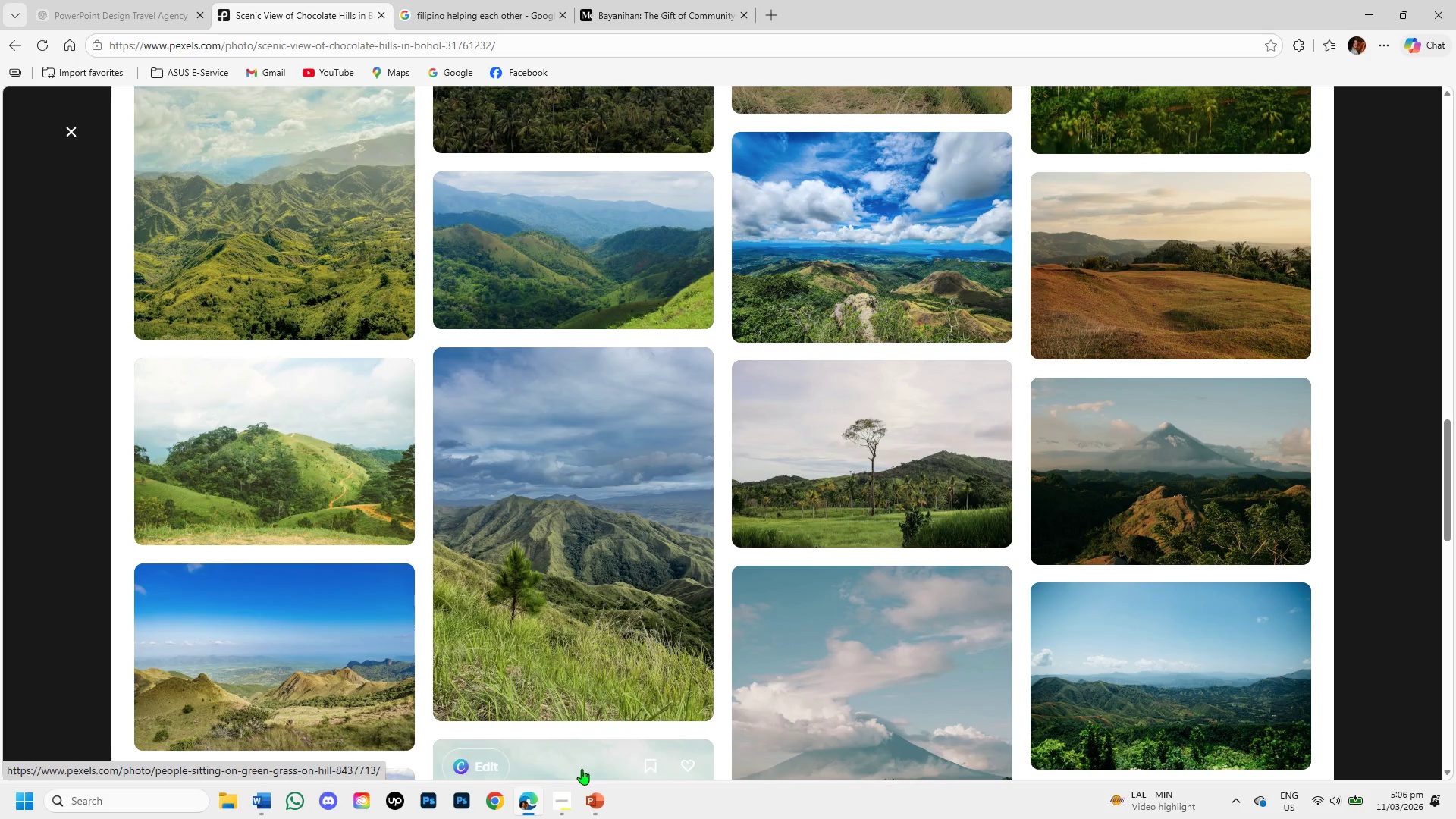 
left_click([598, 799])
 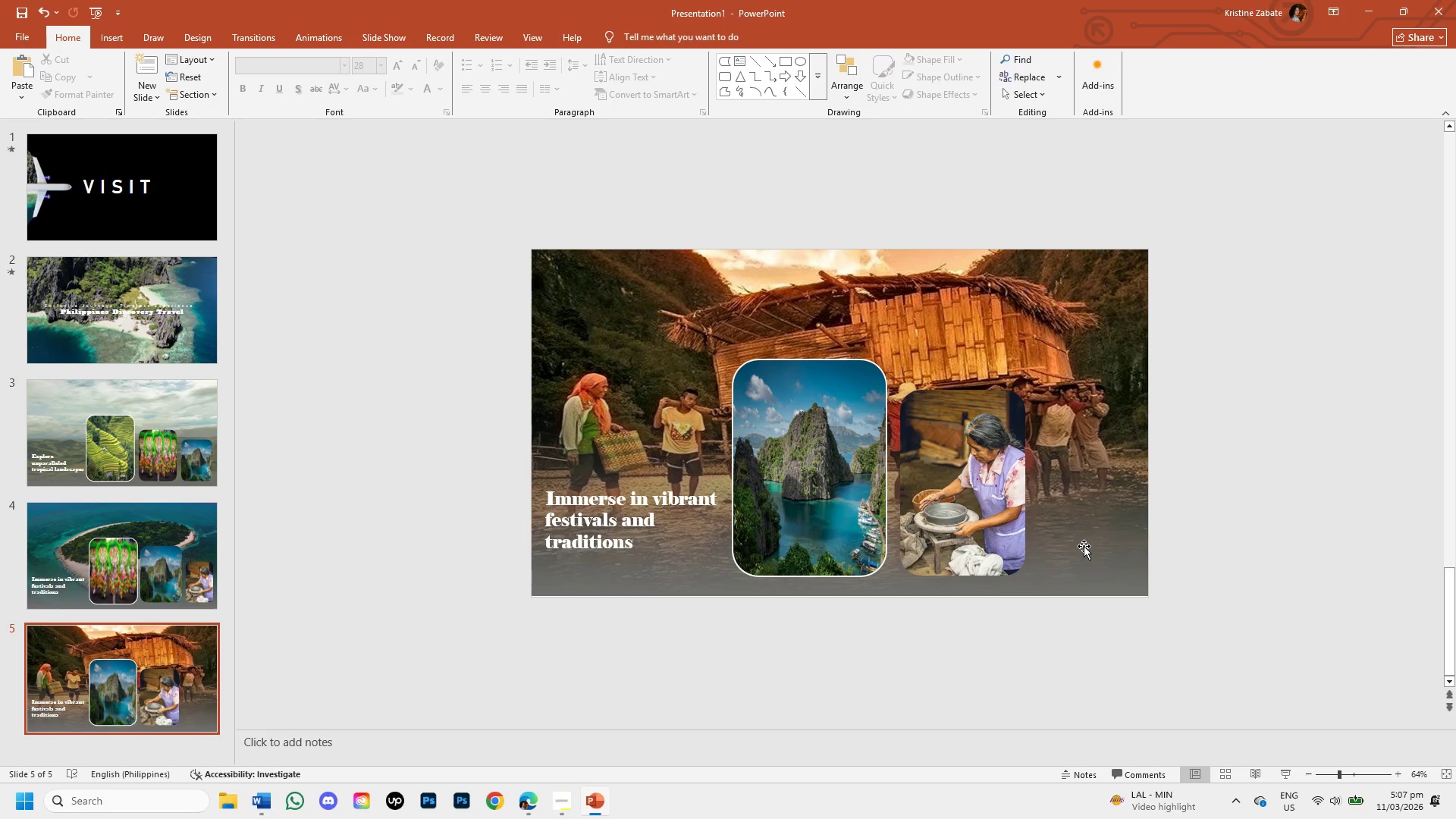 
key(Control+V)
 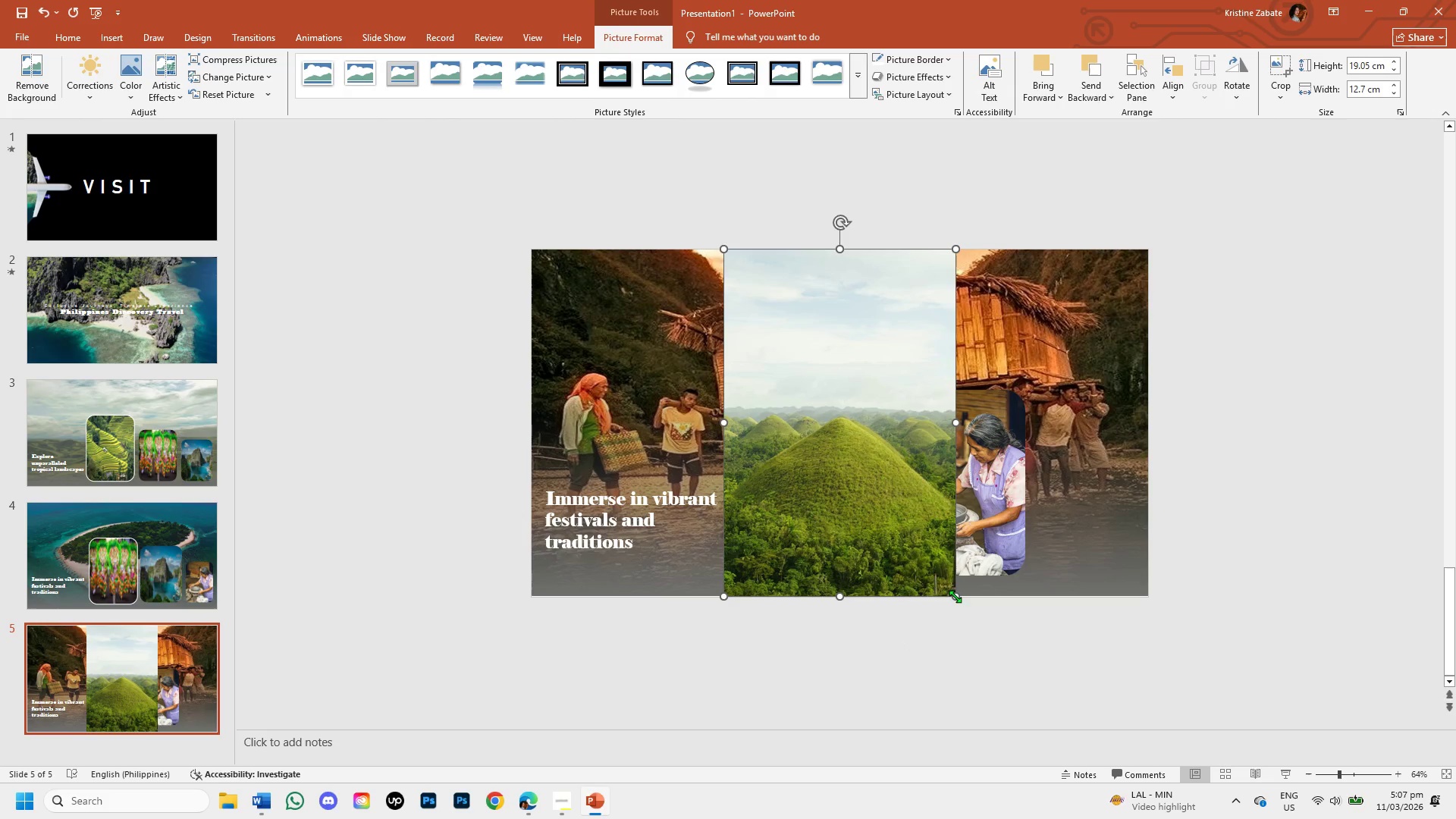 
left_click_drag(start_coordinate=[955, 596], to_coordinate=[835, 452])
 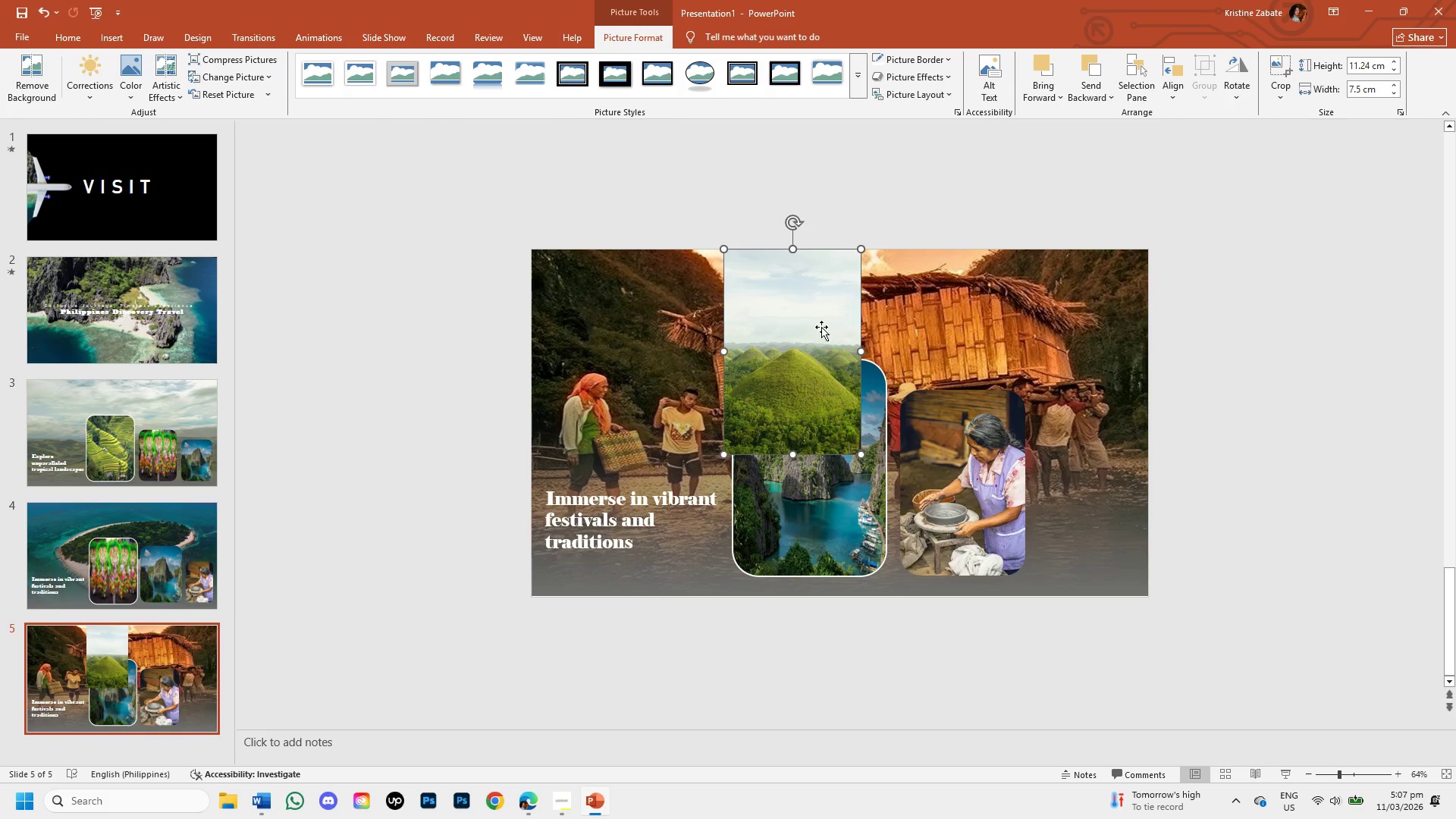 
left_click_drag(start_coordinate=[821, 325], to_coordinate=[1107, 456])
 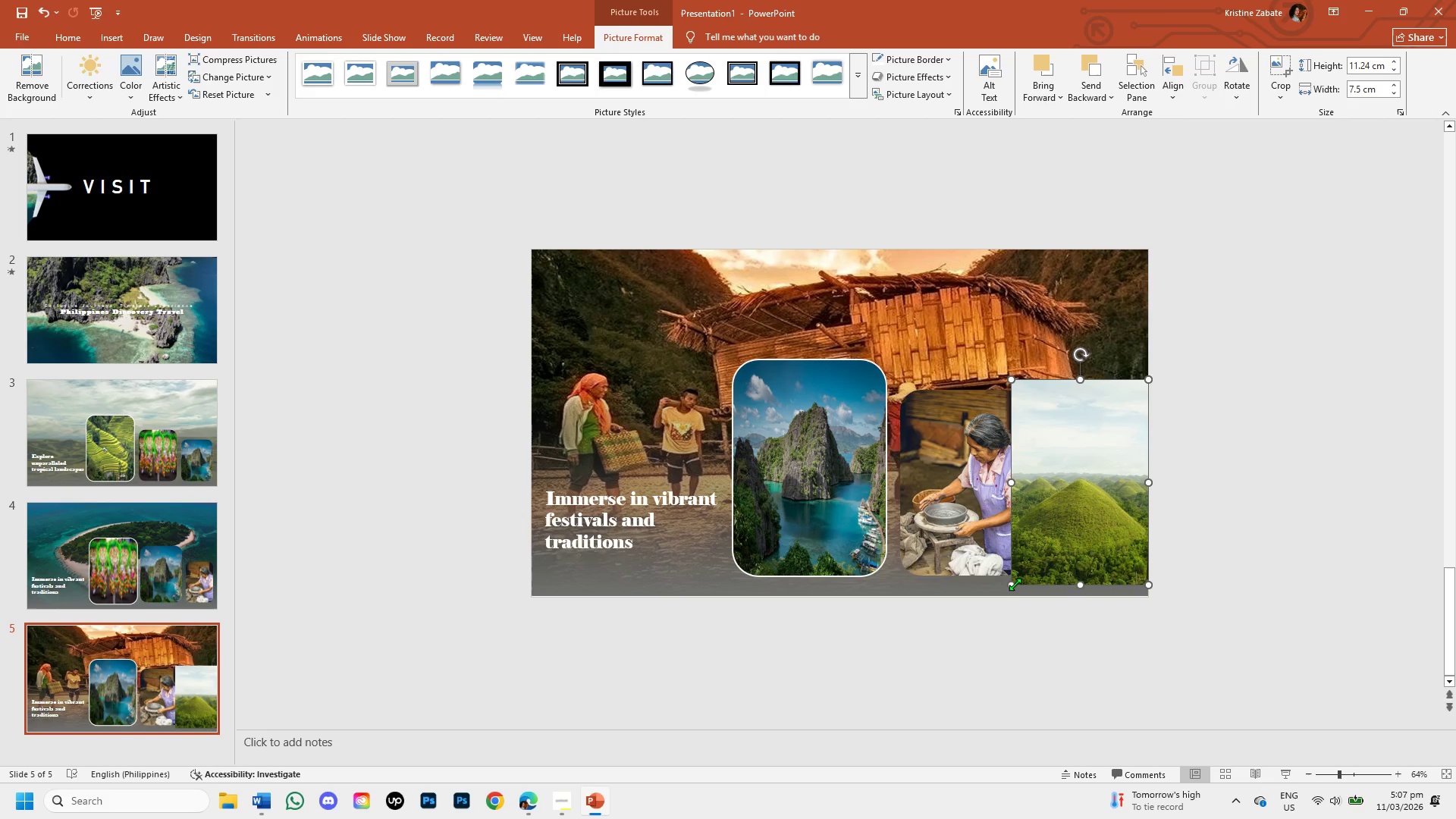 
left_click_drag(start_coordinate=[1015, 584], to_coordinate=[1090, 541])
 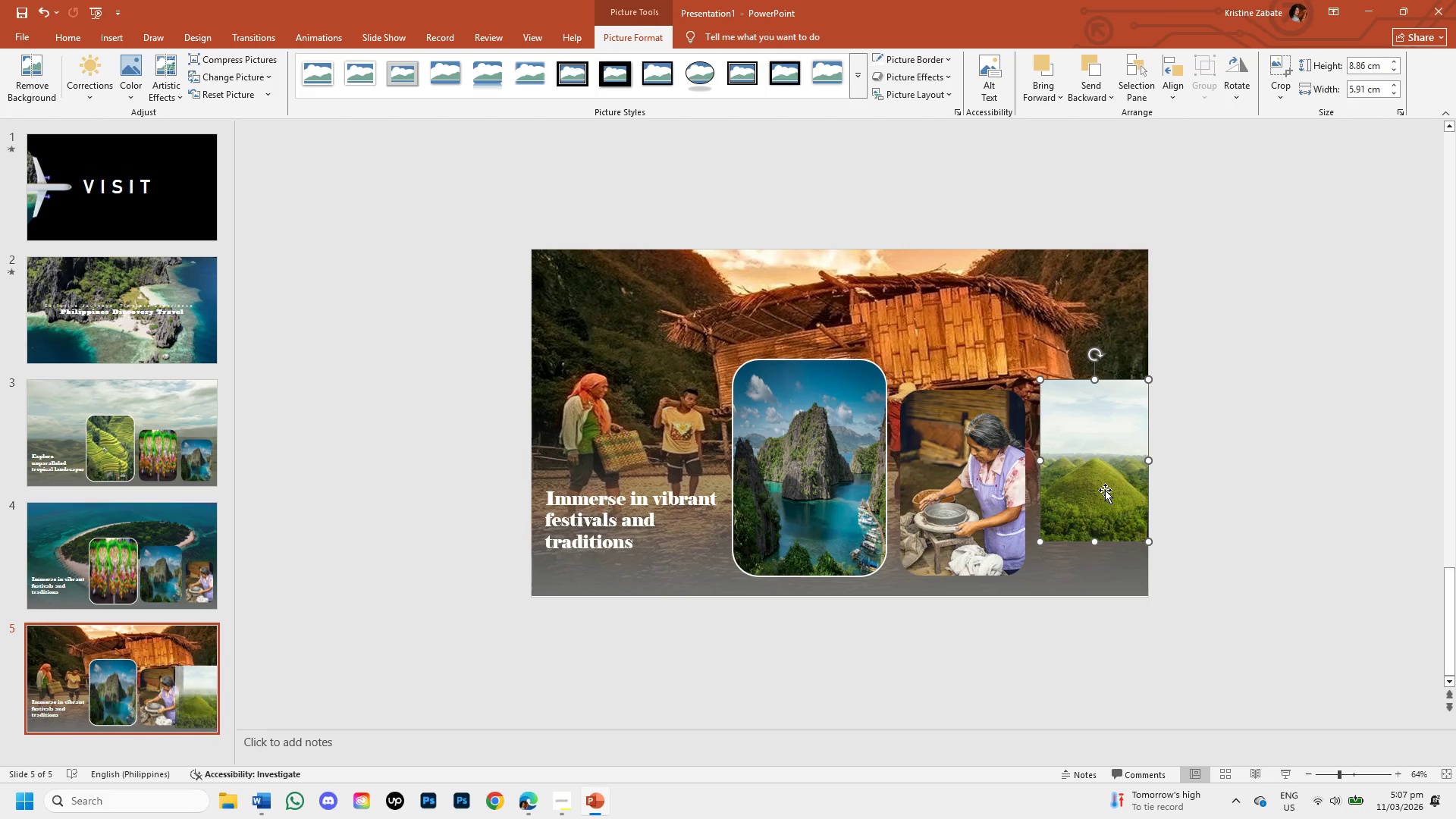 
left_click_drag(start_coordinate=[1105, 490], to_coordinate=[1094, 530])
 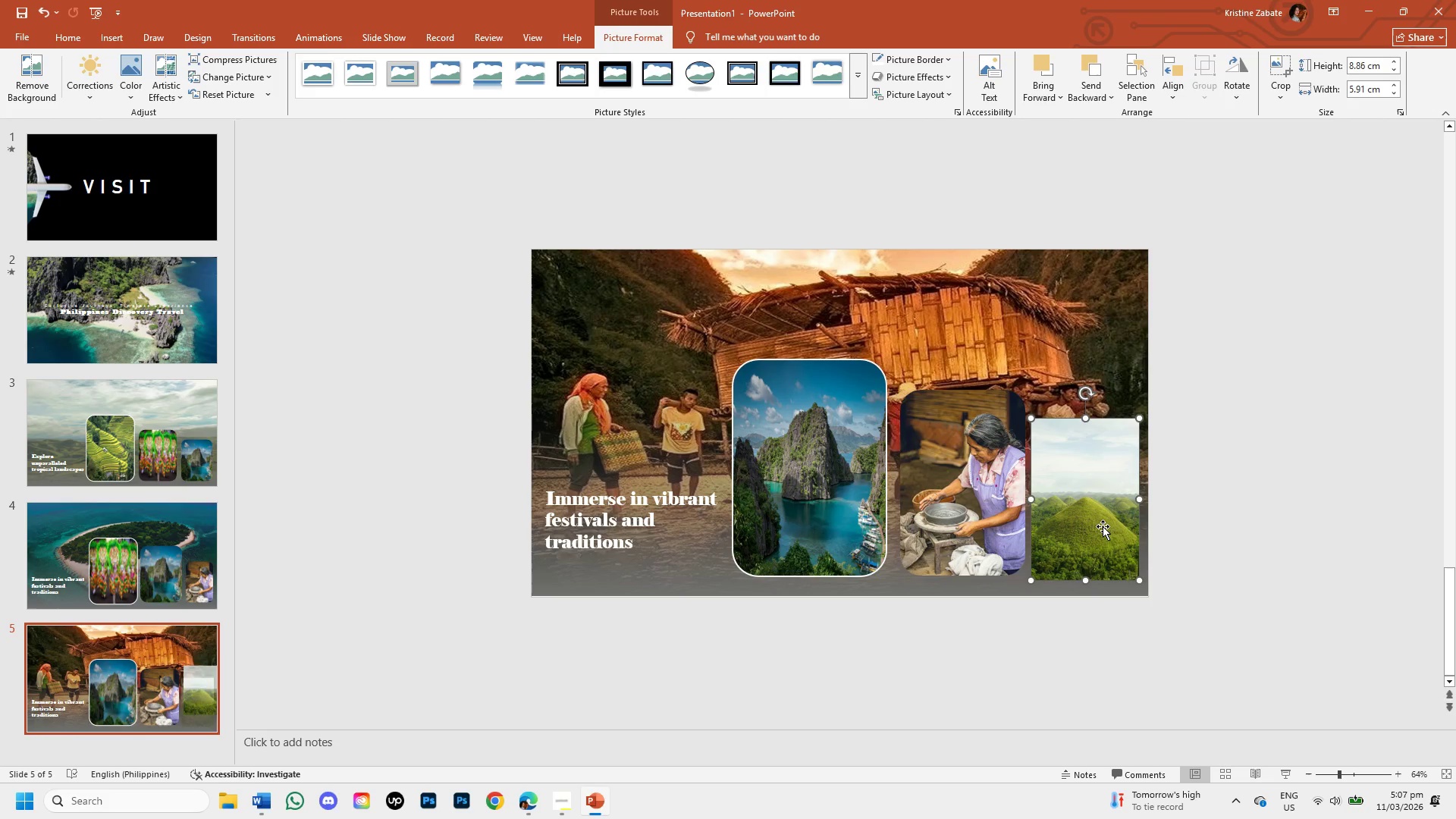 
double_click([1103, 526])
 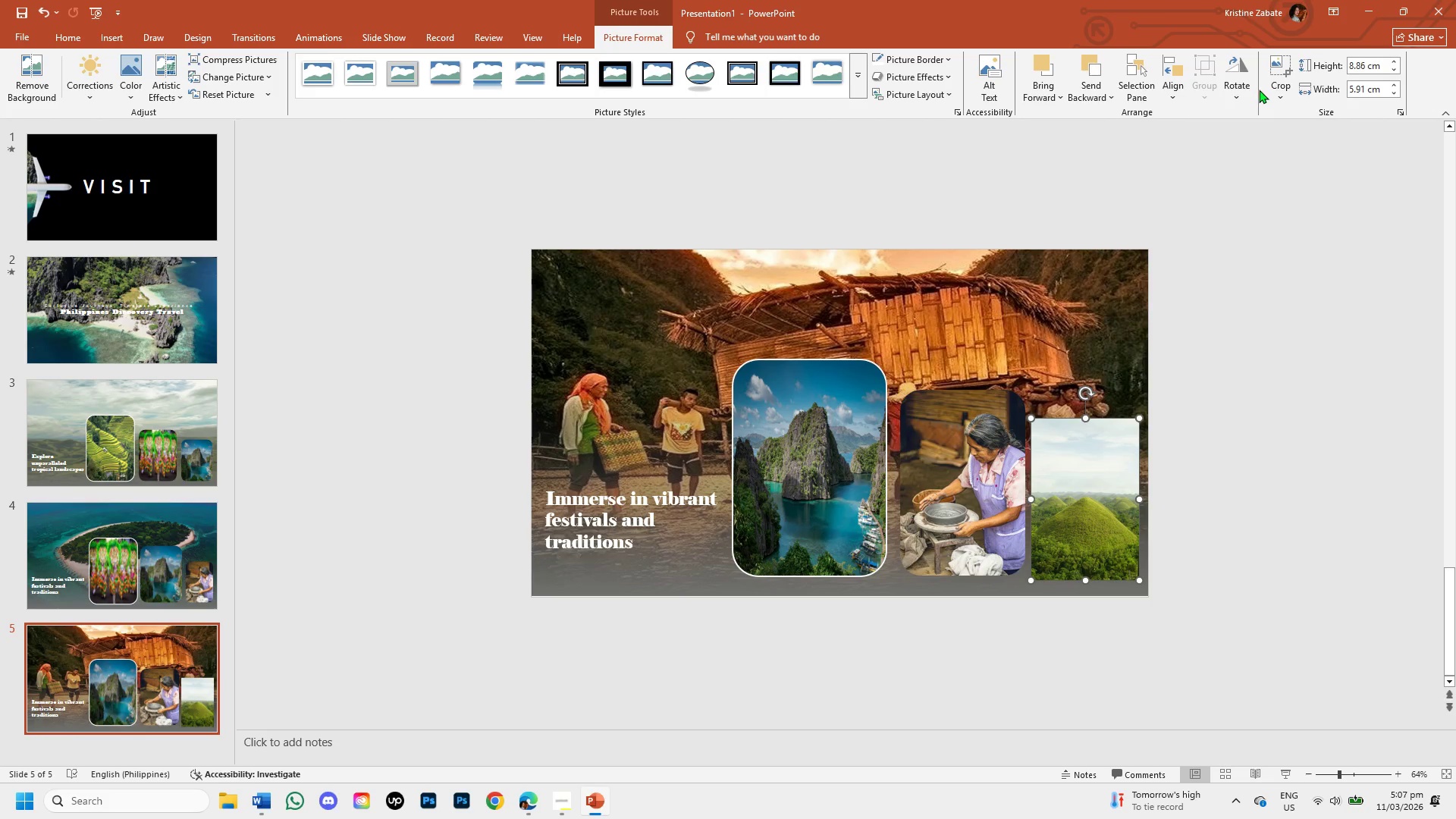 
left_click([1270, 83])
 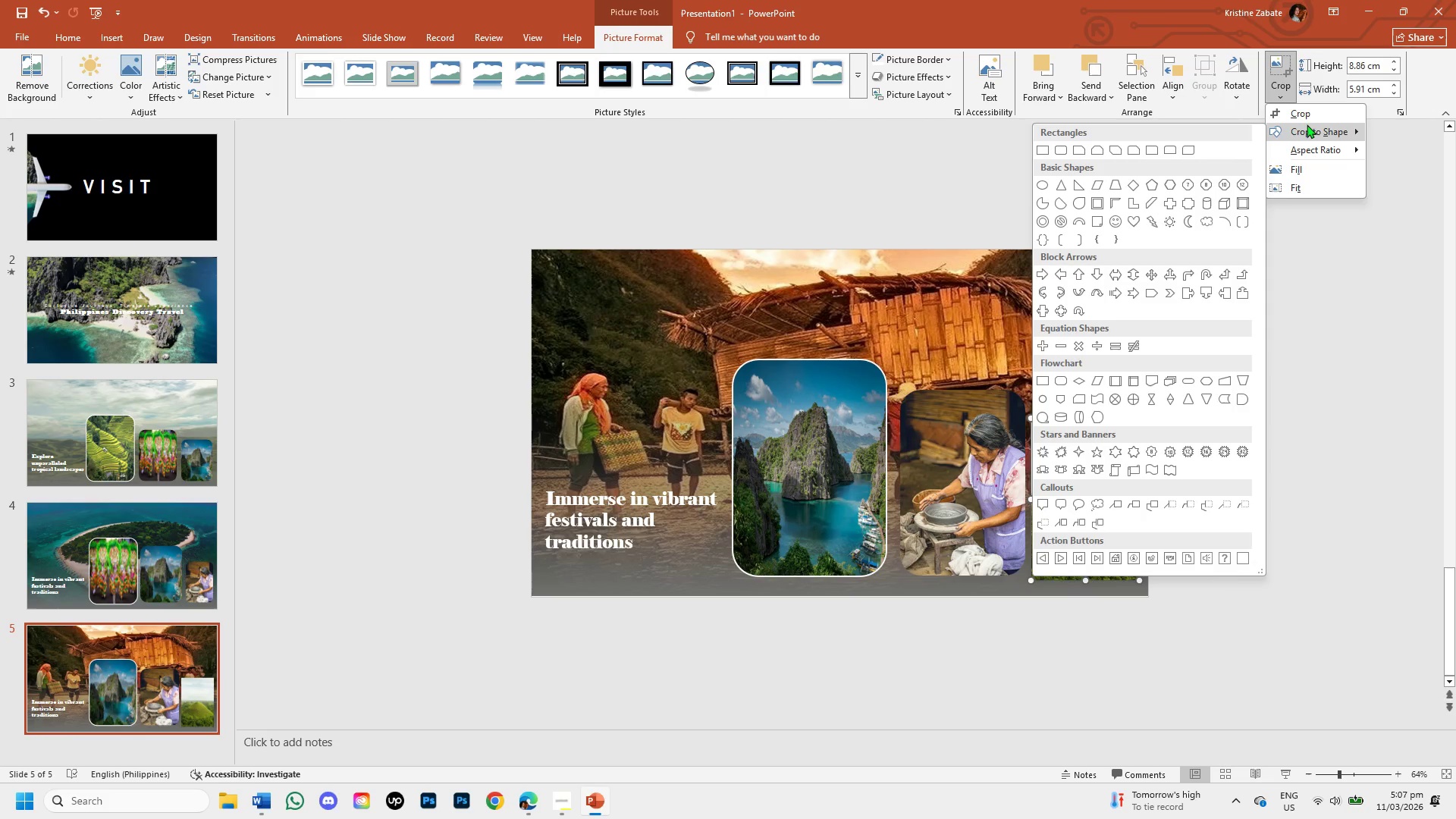 
left_click([1307, 124])
 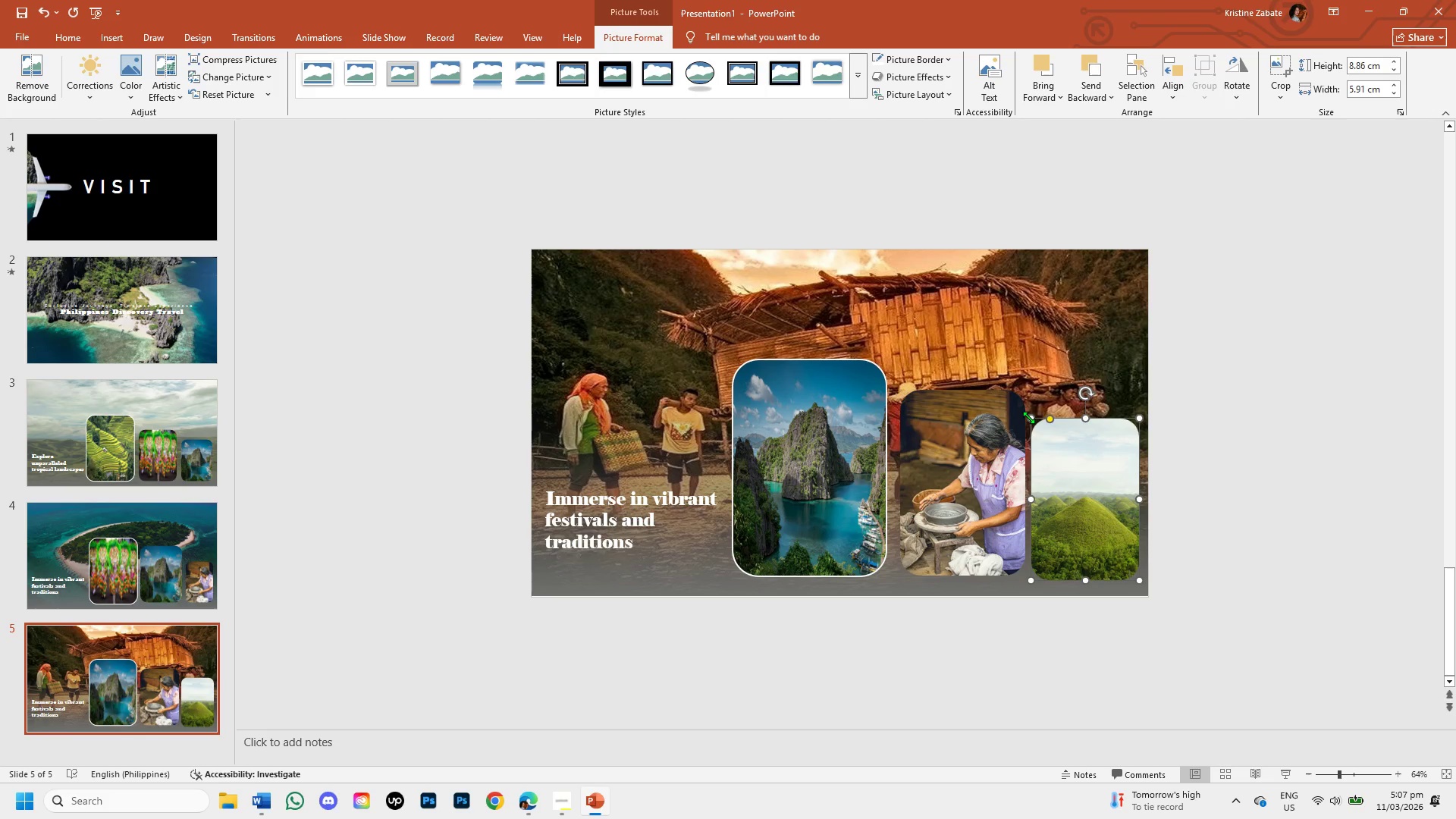 
left_click_drag(start_coordinate=[1074, 488], to_coordinate=[1078, 483])
 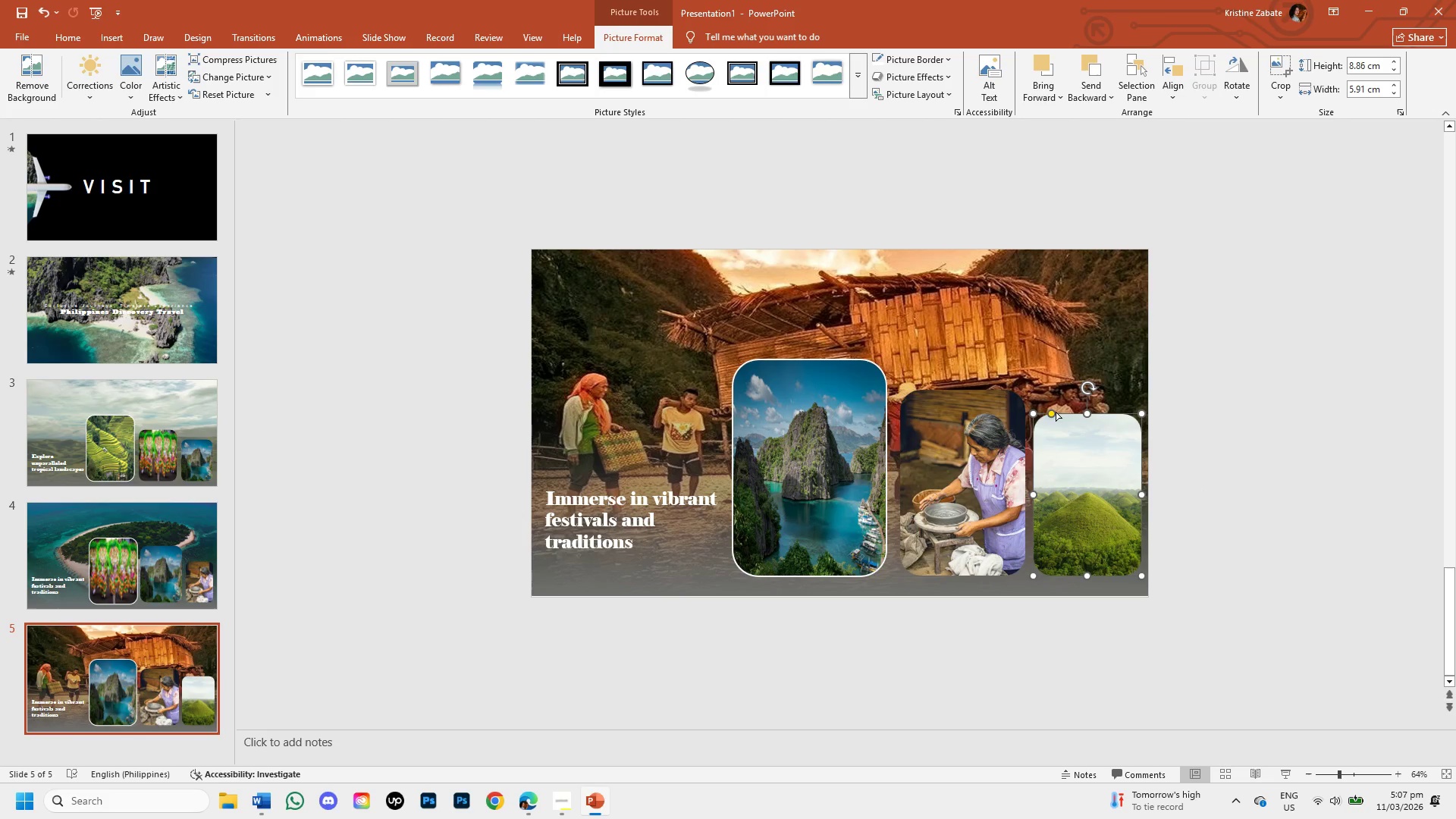 
left_click_drag(start_coordinate=[1050, 410], to_coordinate=[1053, 416])
 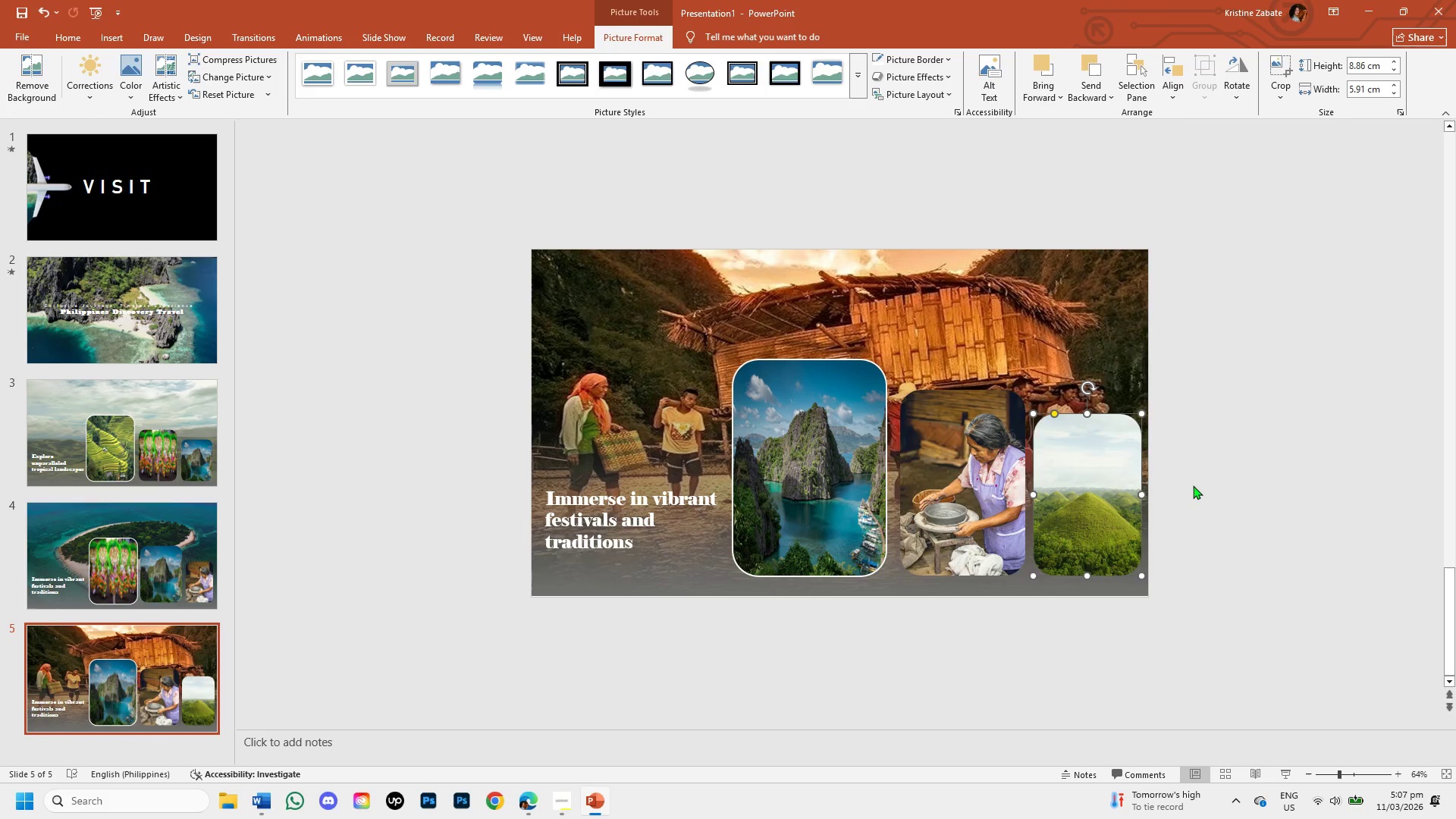 
left_click([1193, 485])
 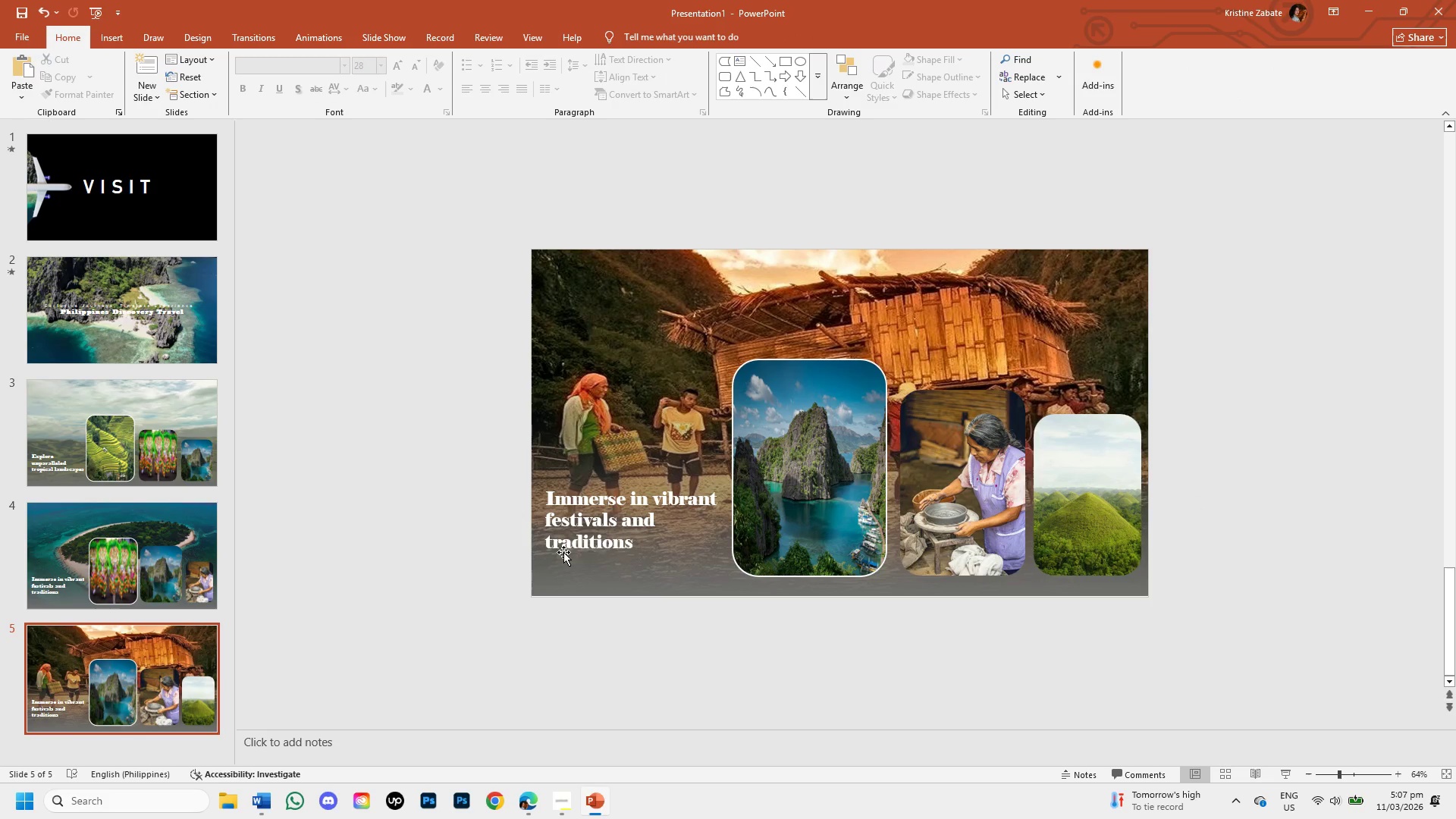 
left_click([608, 538])
 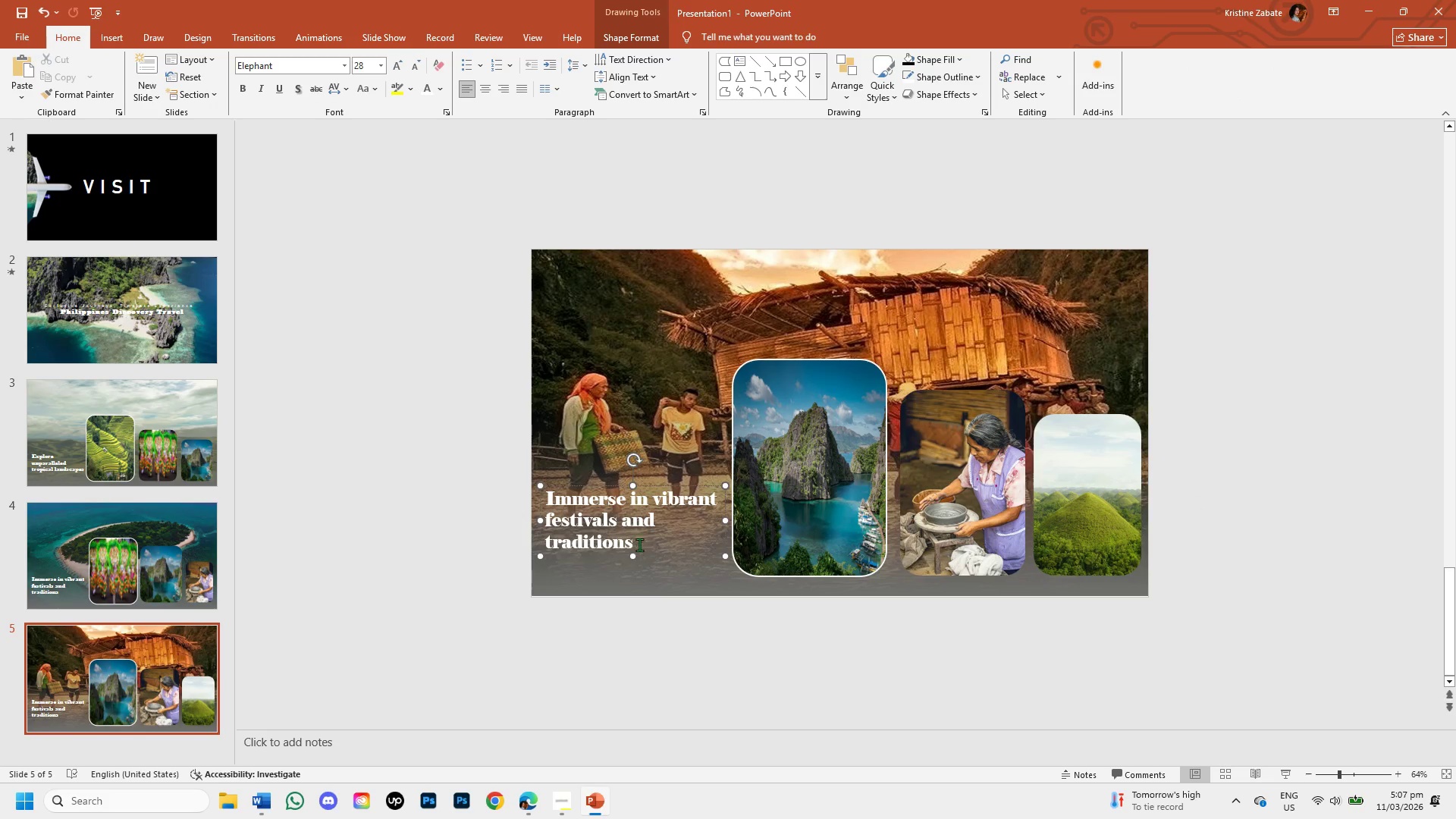 
left_click_drag(start_coordinate=[639, 544], to_coordinate=[577, 505])
 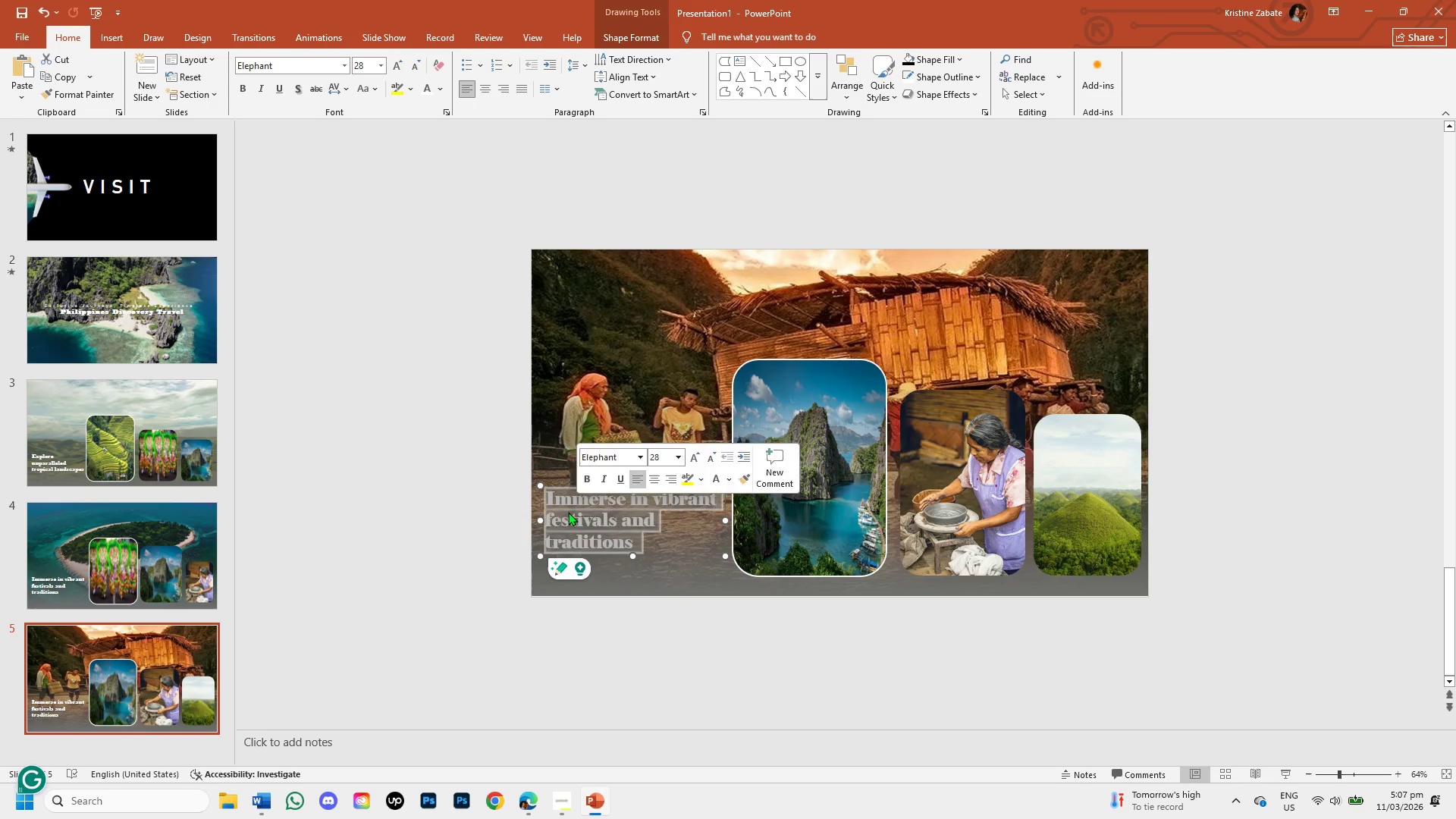 
key(Backspace)
 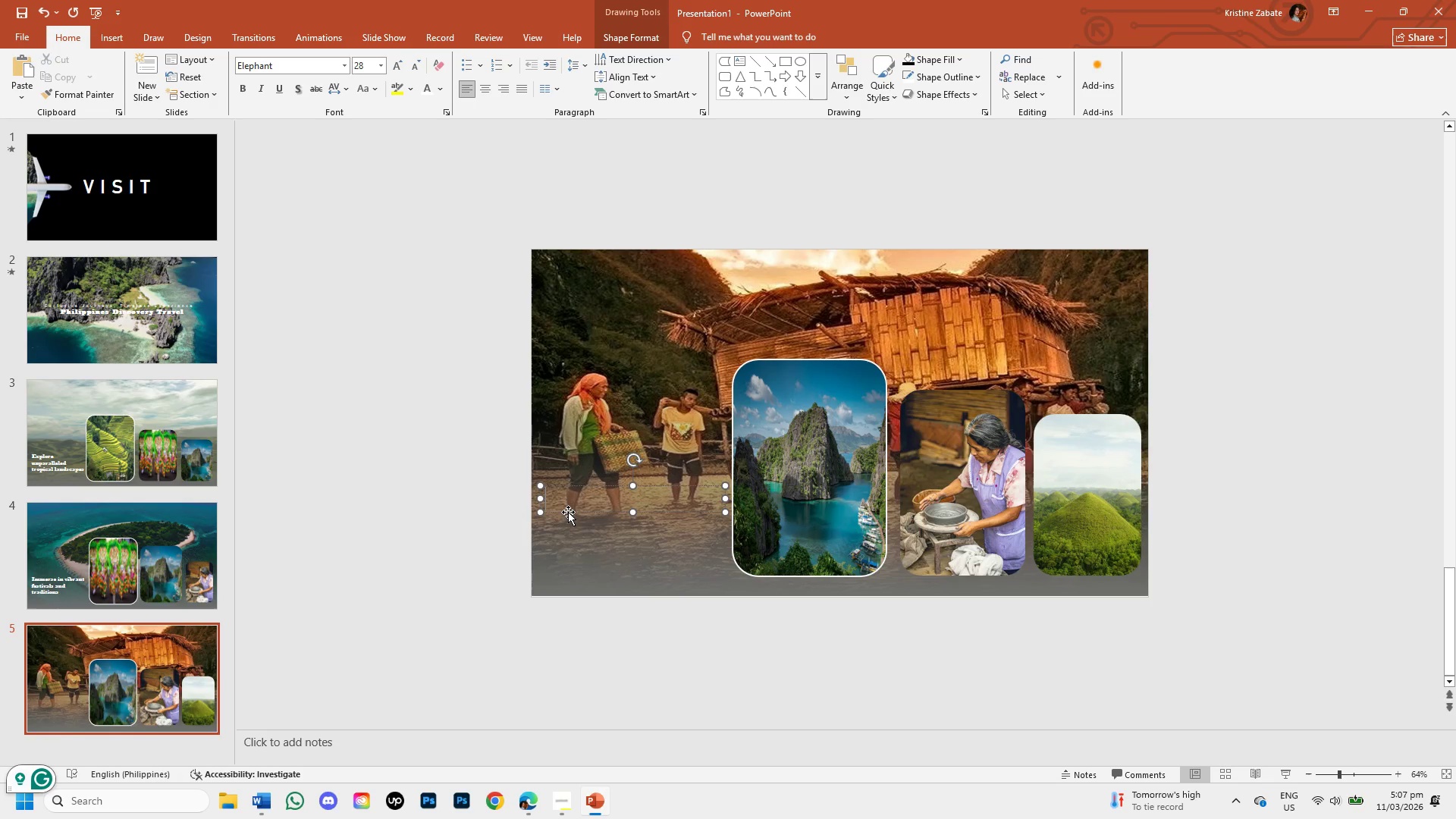 
type(Experience Filipino hosp[itality)
 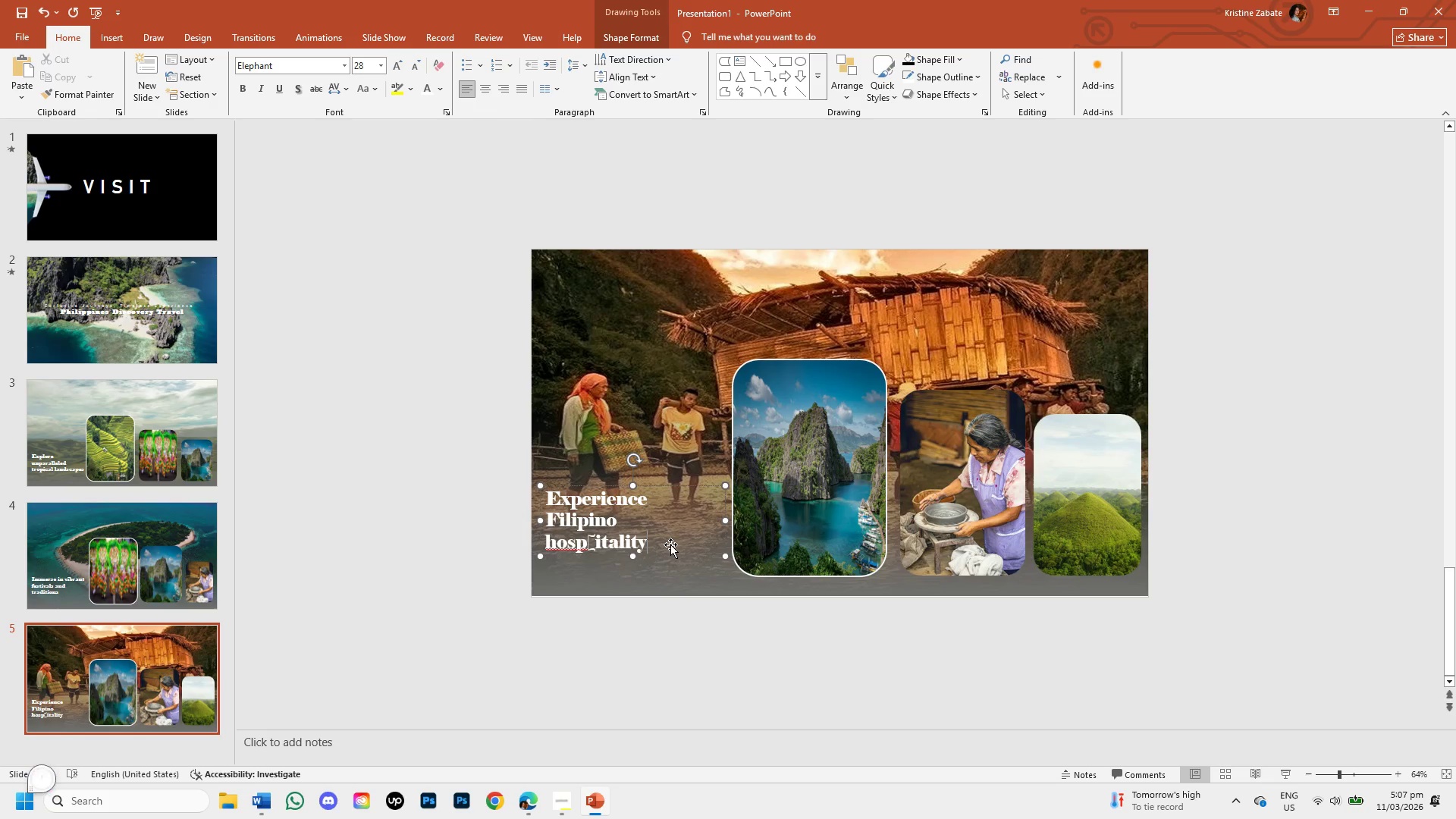 
key(Backspace)
key(Backspace)
key(Backspace)
key(Backspace)
key(Backspace)
key(Backspace)
key(Backspace)
key(Backspace)
type(itality)
 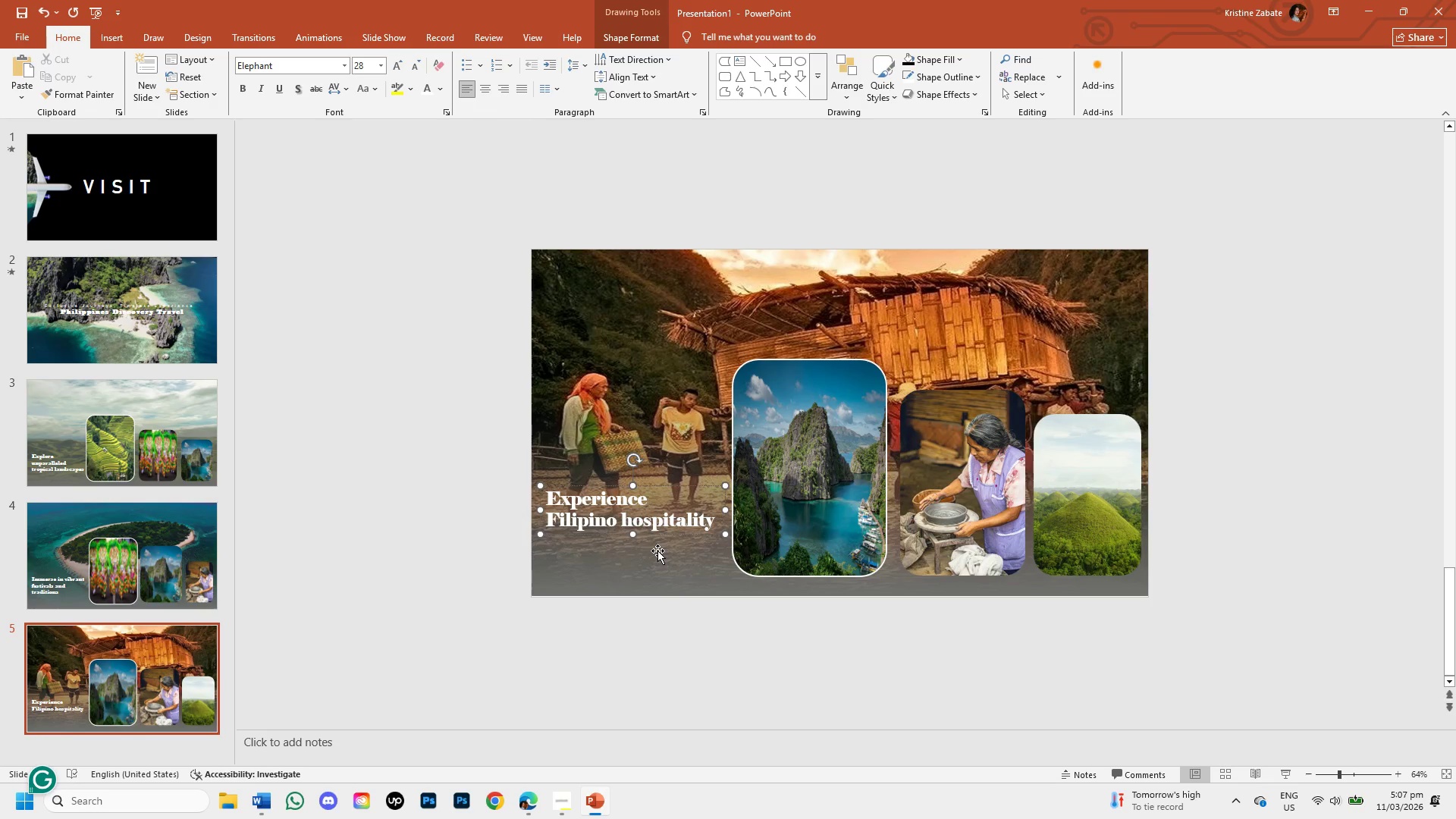 
type( and crafmanship)
 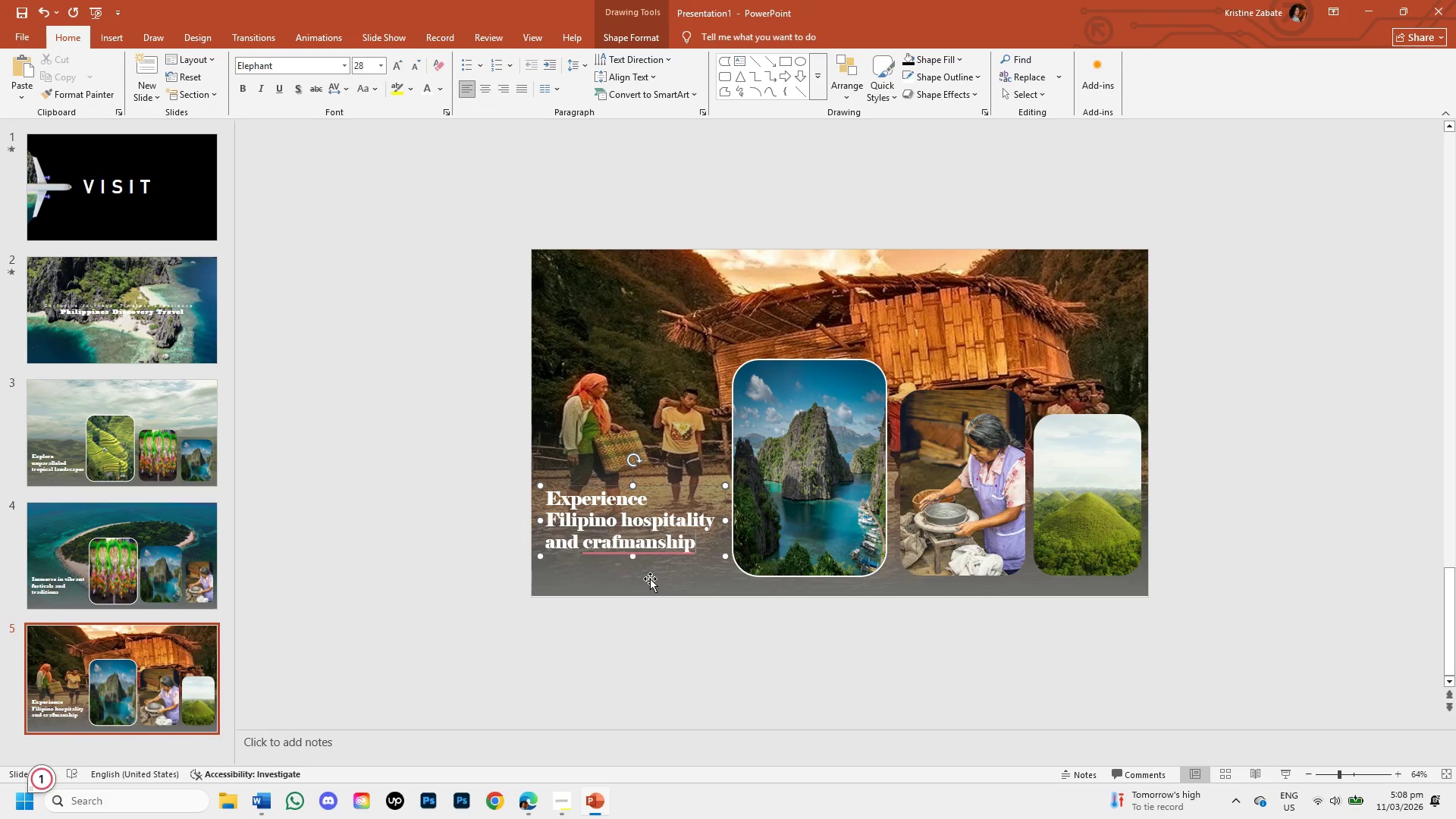 
left_click([635, 545])
 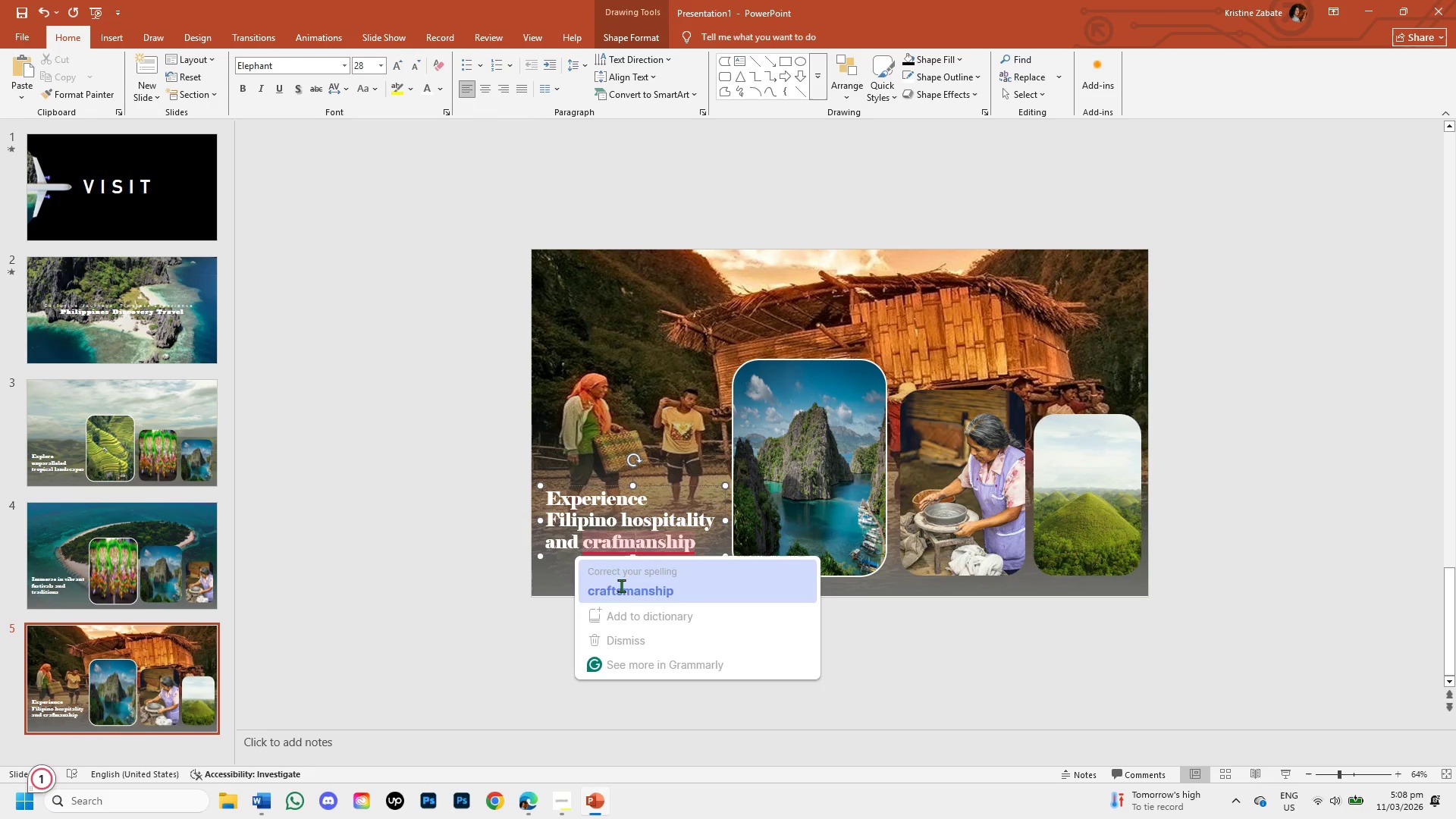 
left_click([621, 588])
 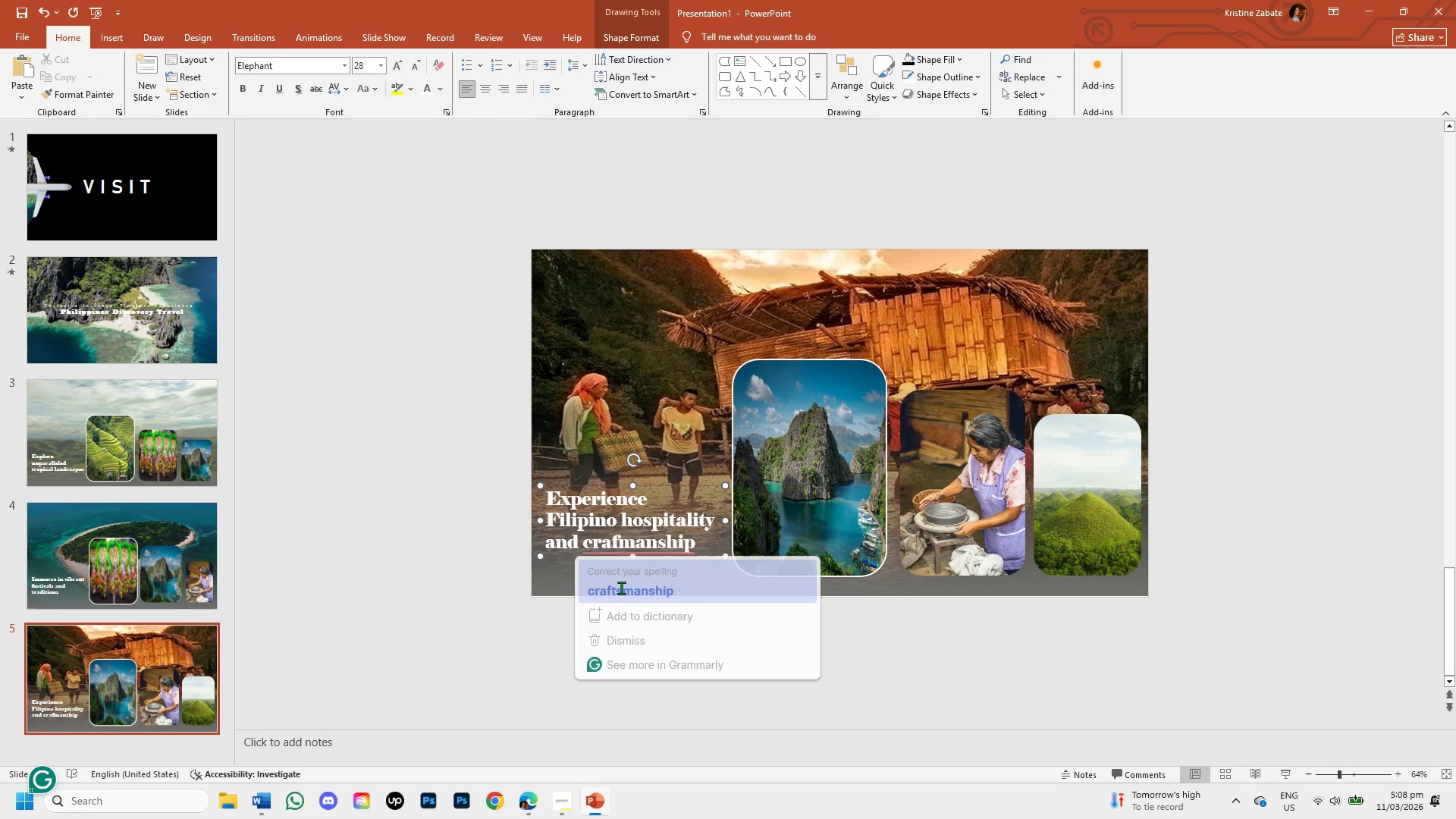 
key(Shift+ShiftLeft)
 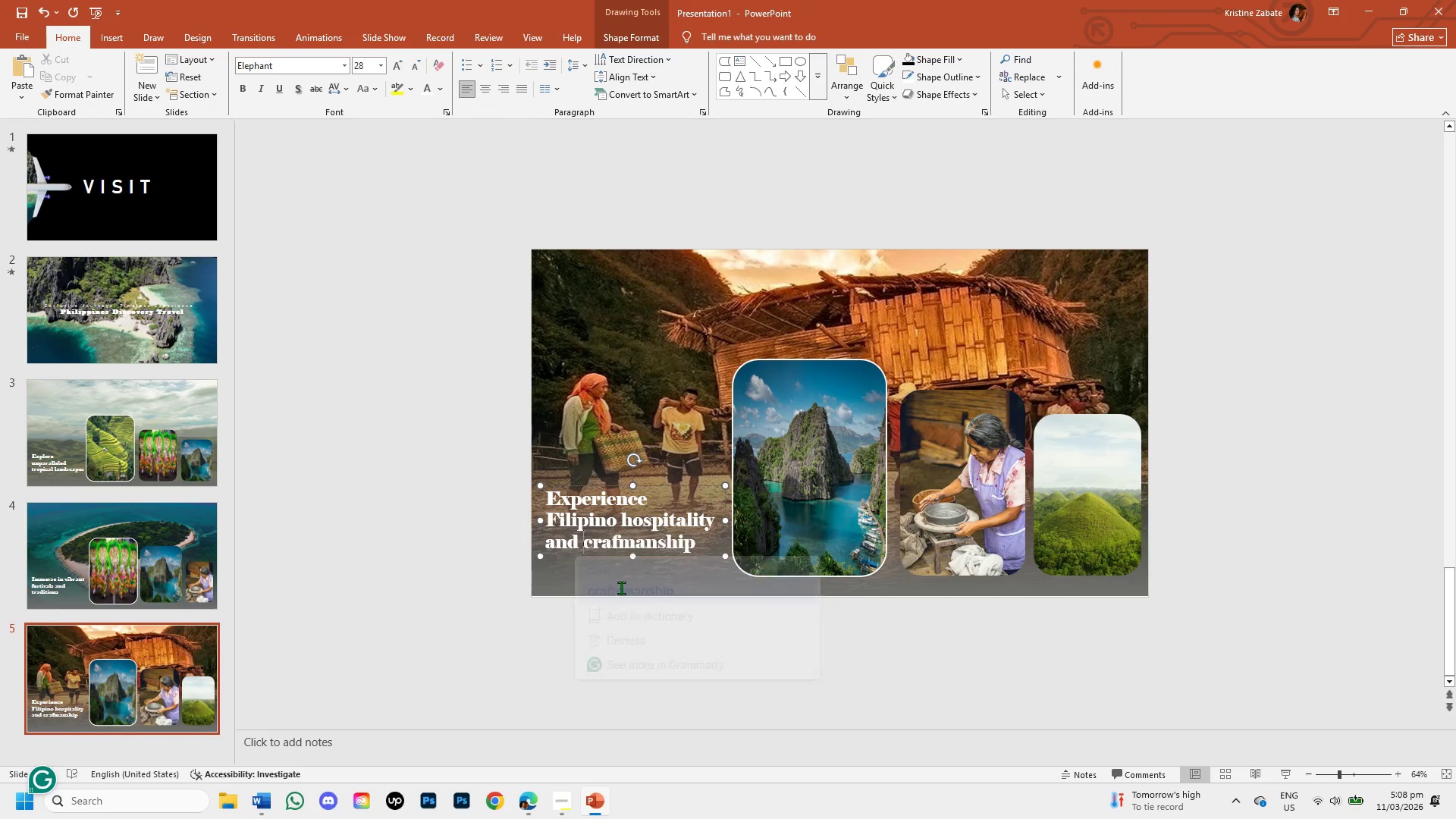 
key(Shift+ArrowRight)
 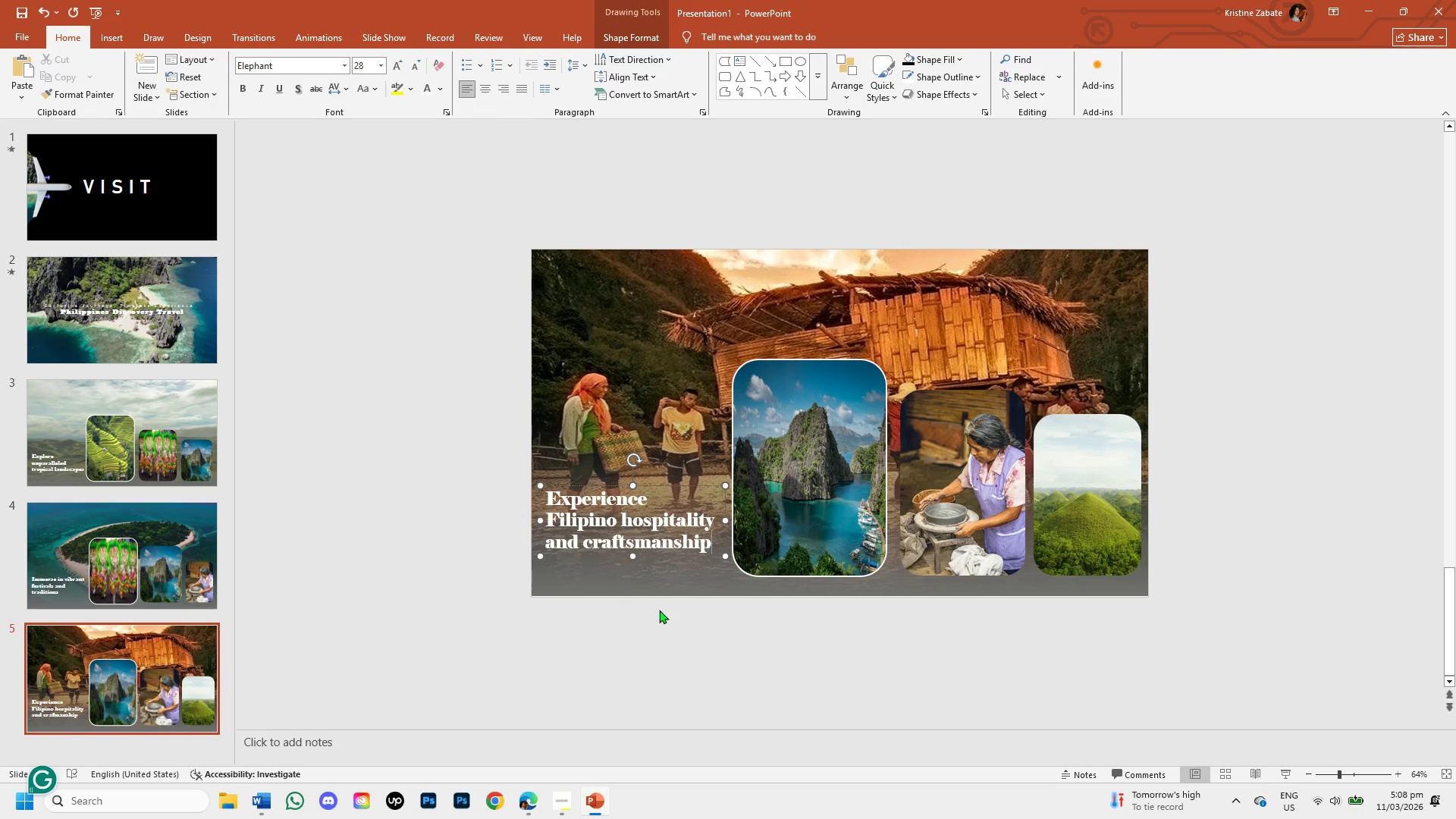 
key(Shift+ArrowRight)
 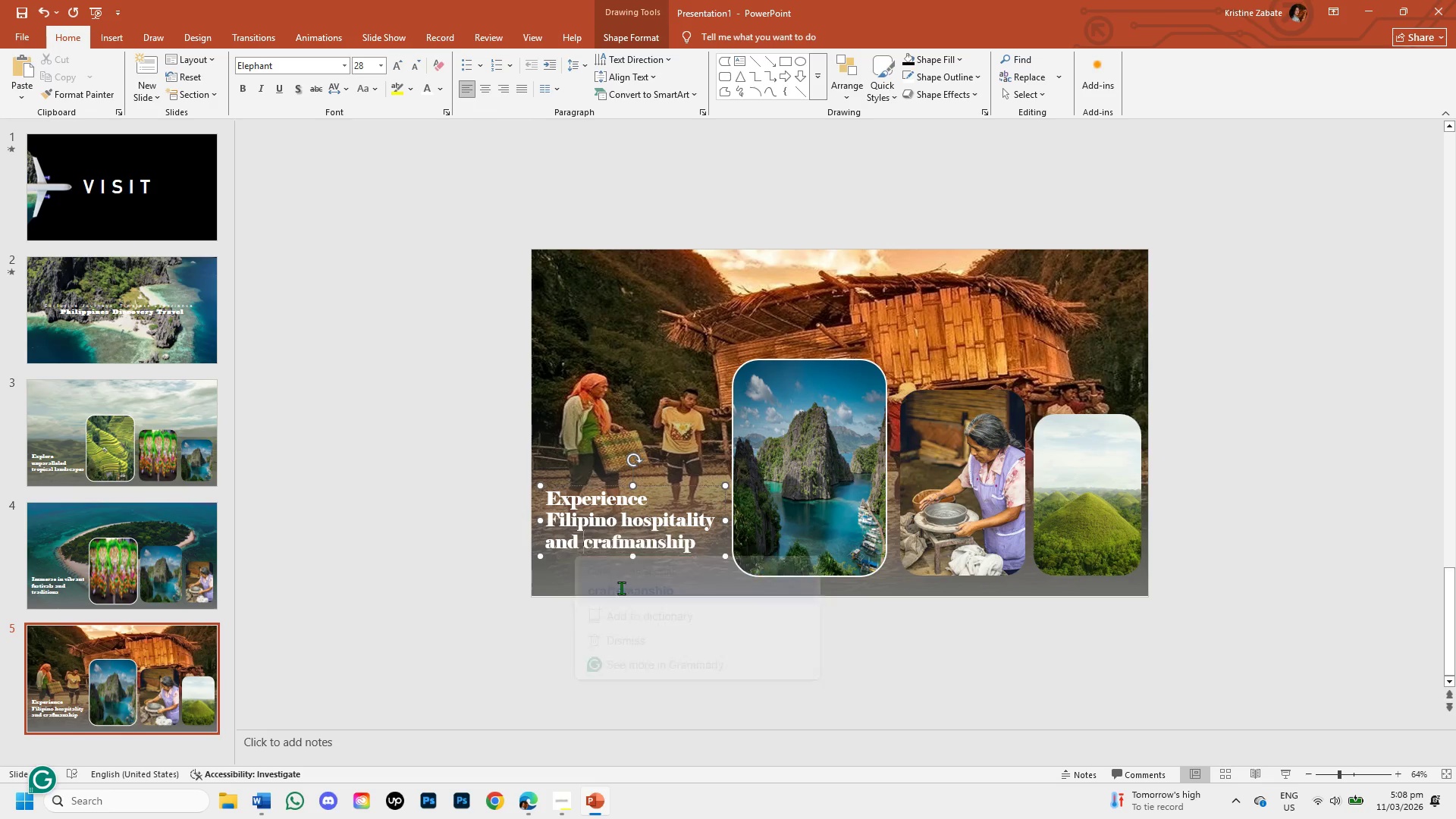 
key(Shift+ArrowRight)
 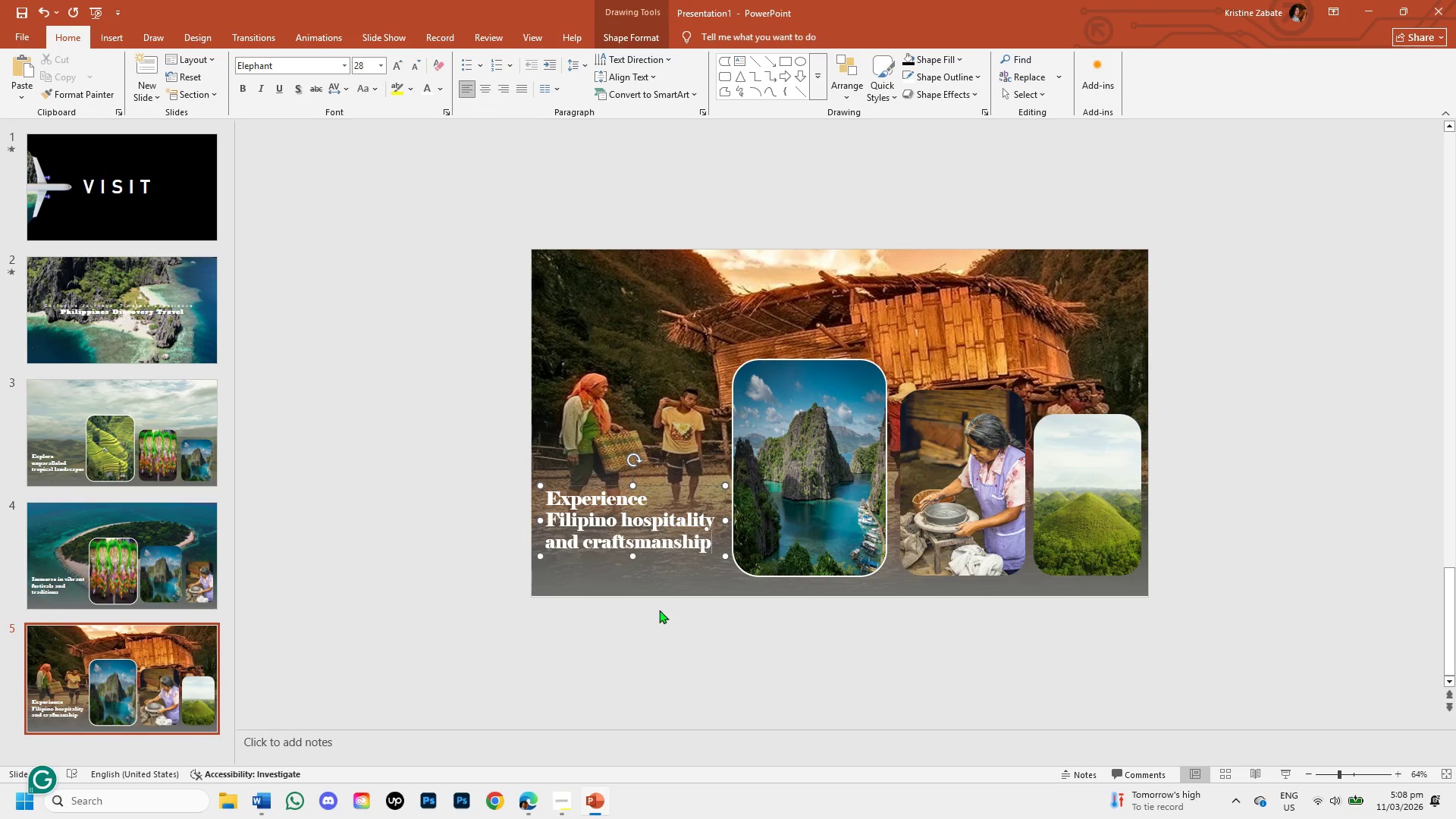 
key(Shift+ArrowRight)
 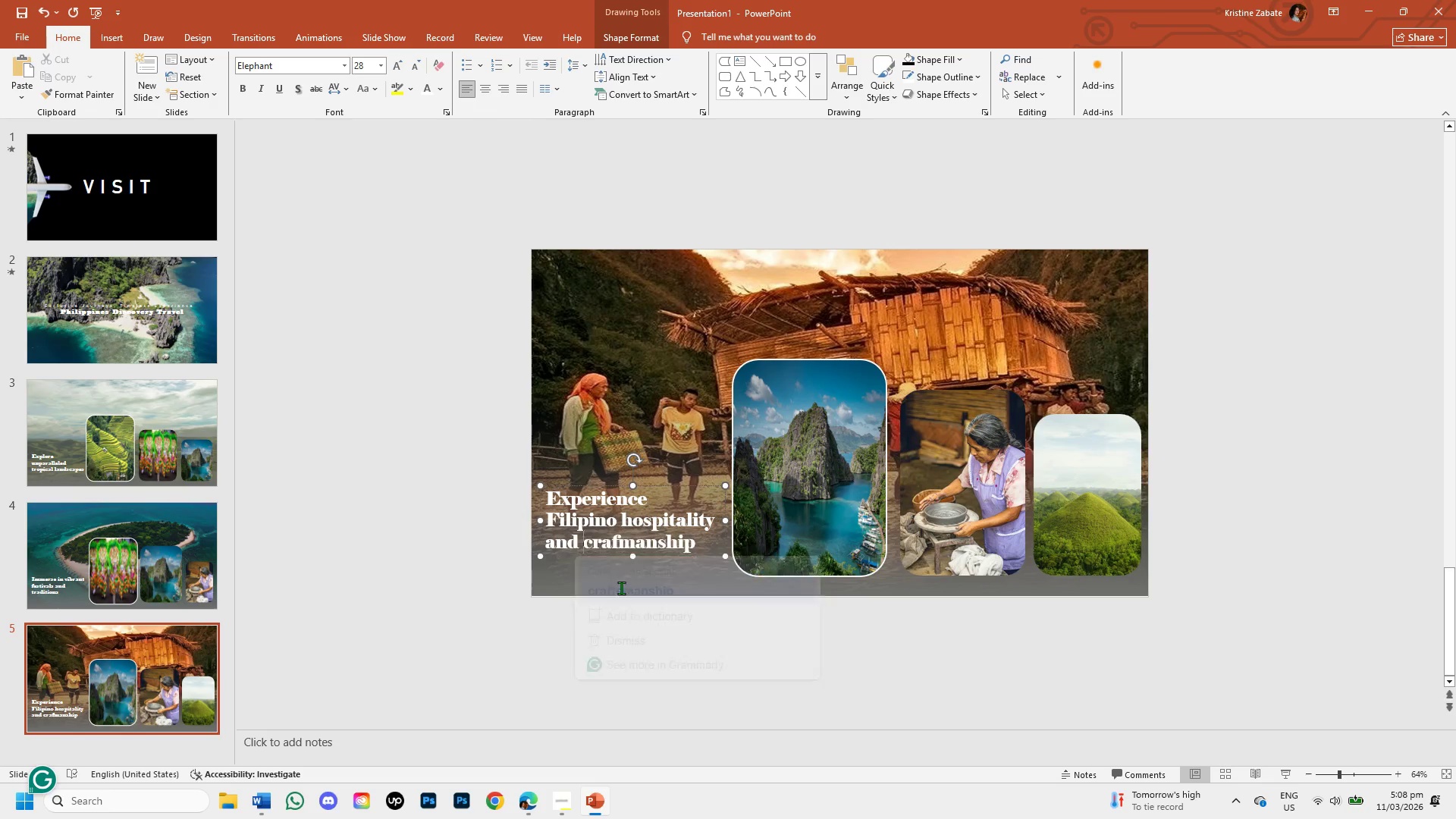 
key(Shift+ArrowRight)
 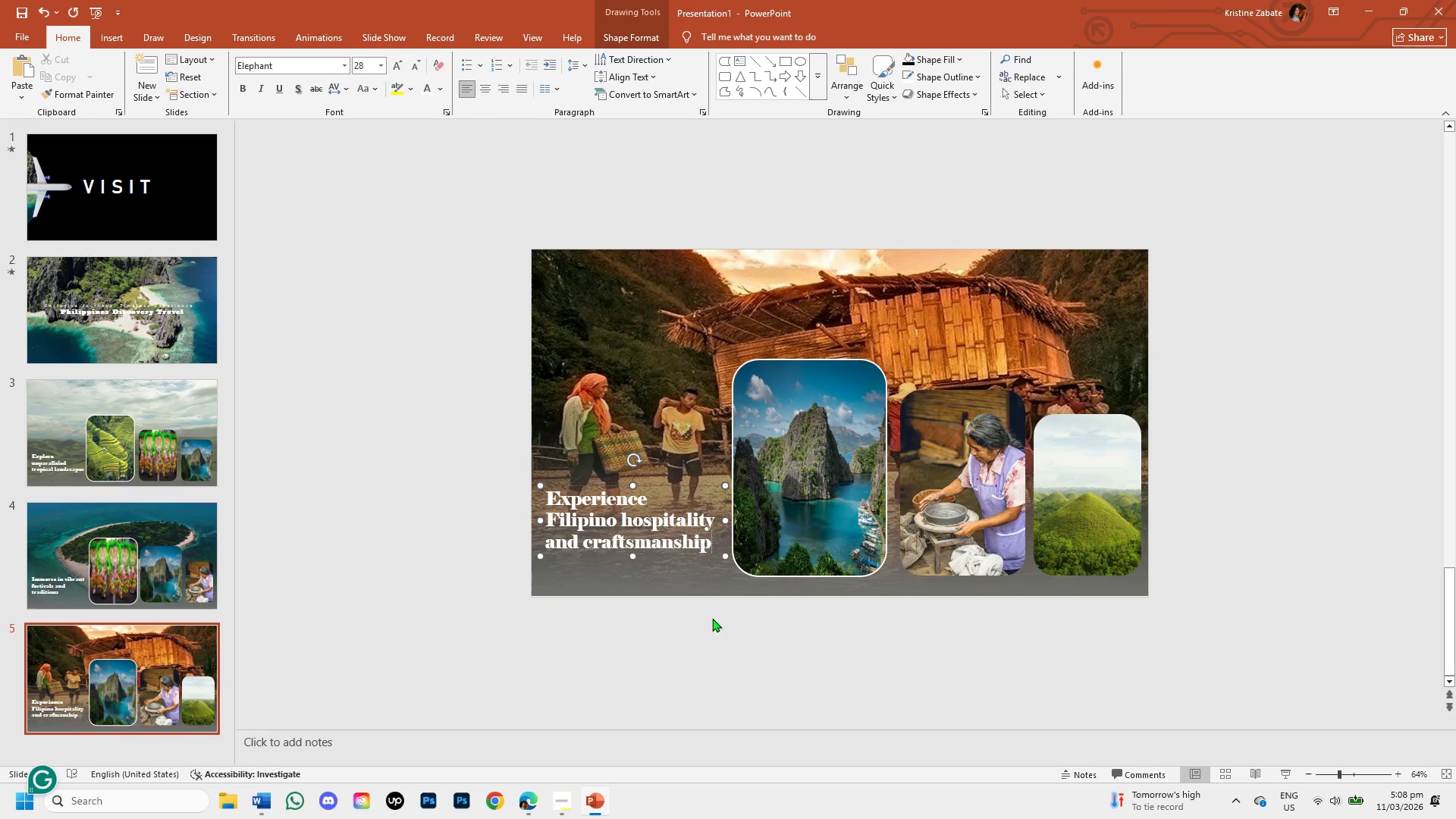 
key(Shift+ArrowRight)
 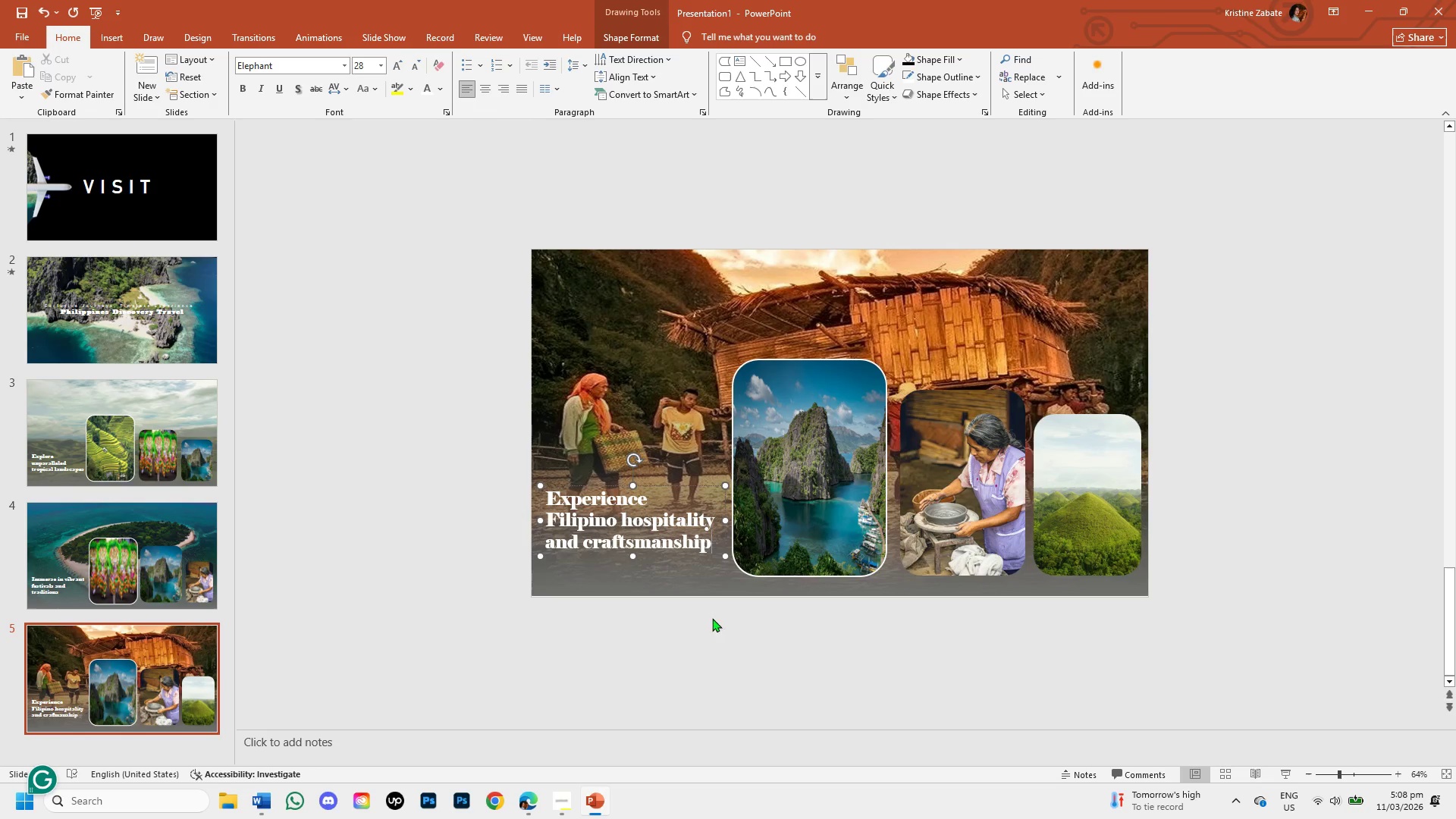 
key(Shift+ArrowRight)
 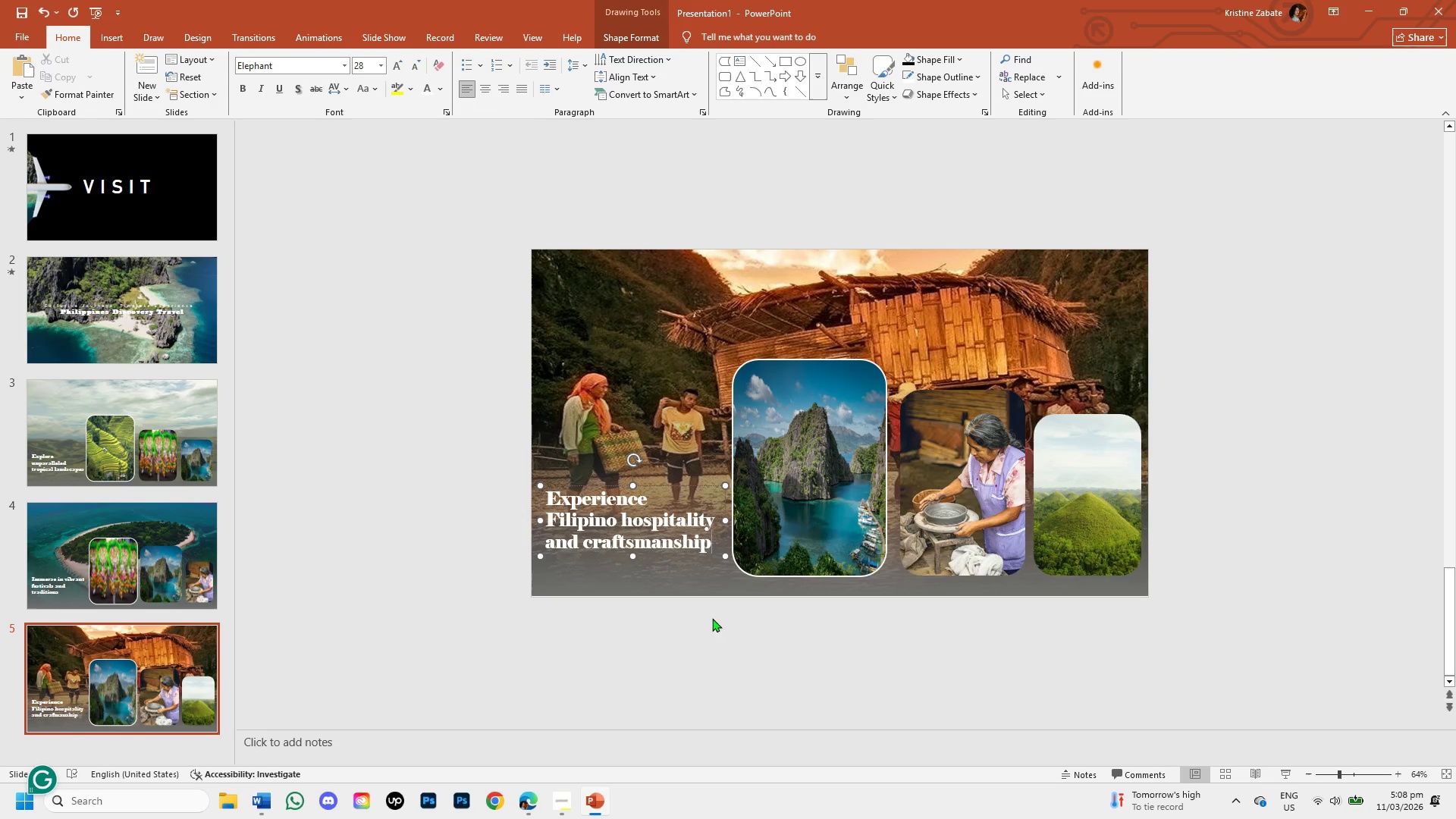 
key(Shift+ArrowRight)
 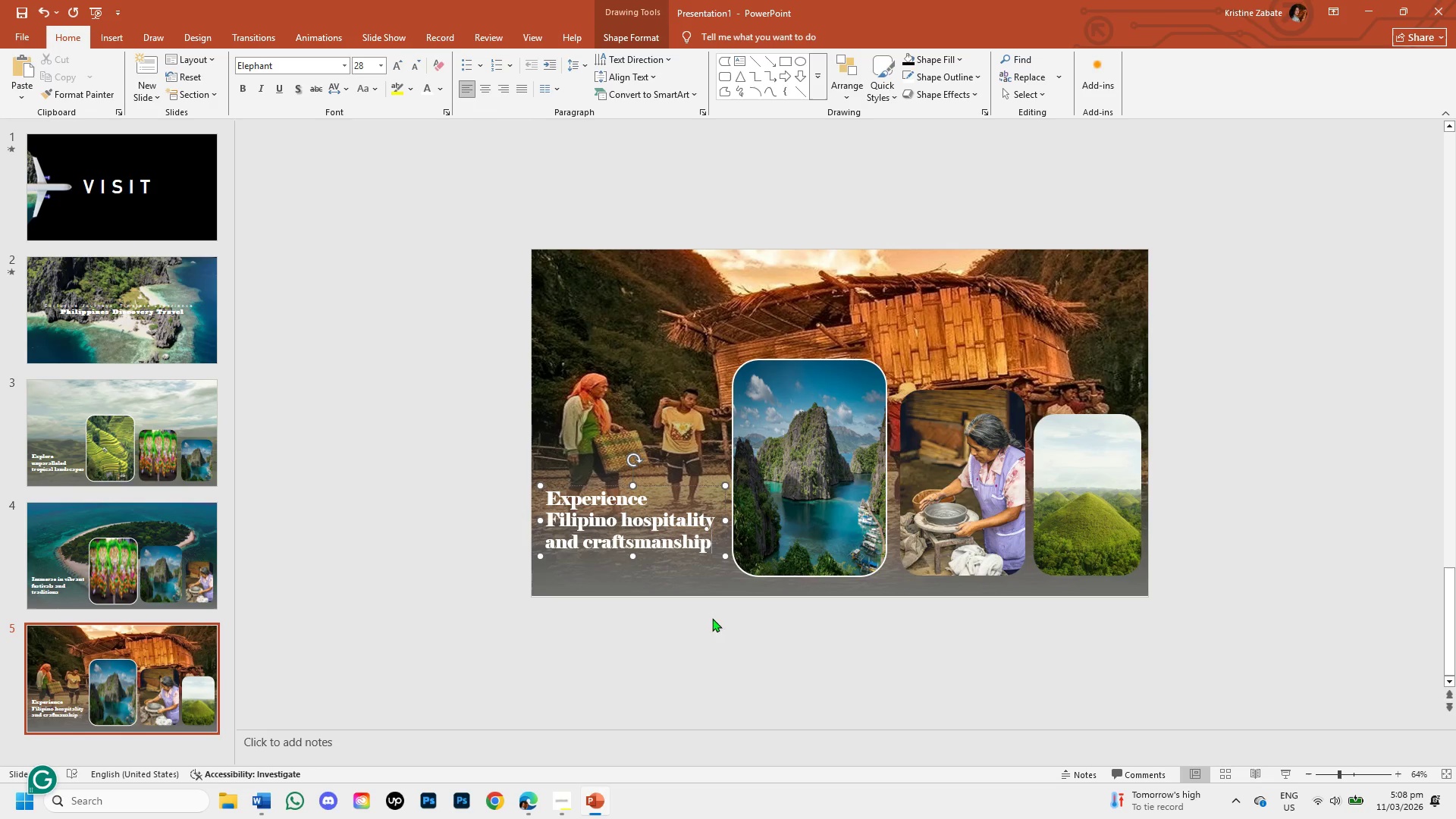 
key(Shift+ArrowRight)
 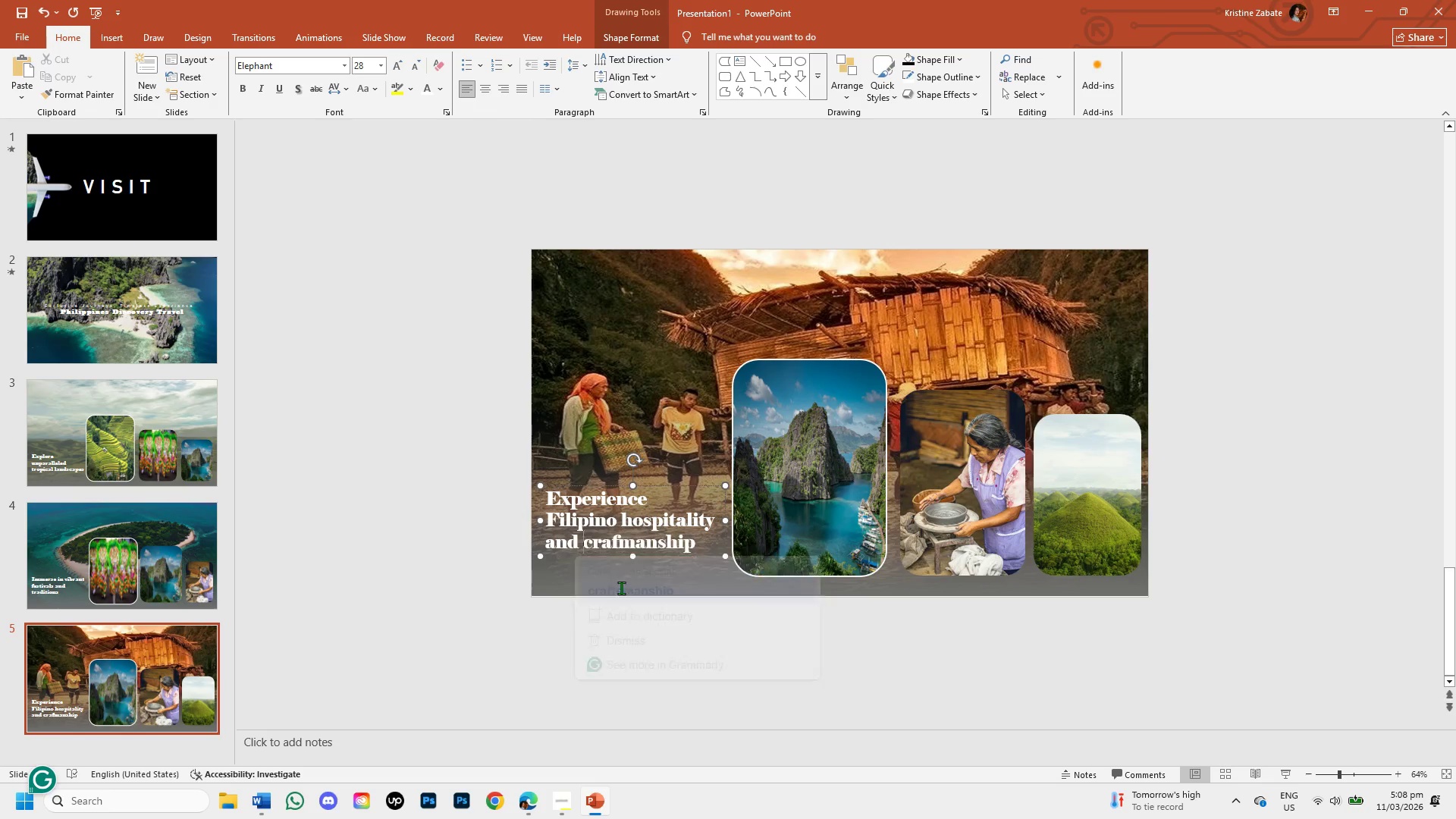 
key(Shift+ArrowRight)
 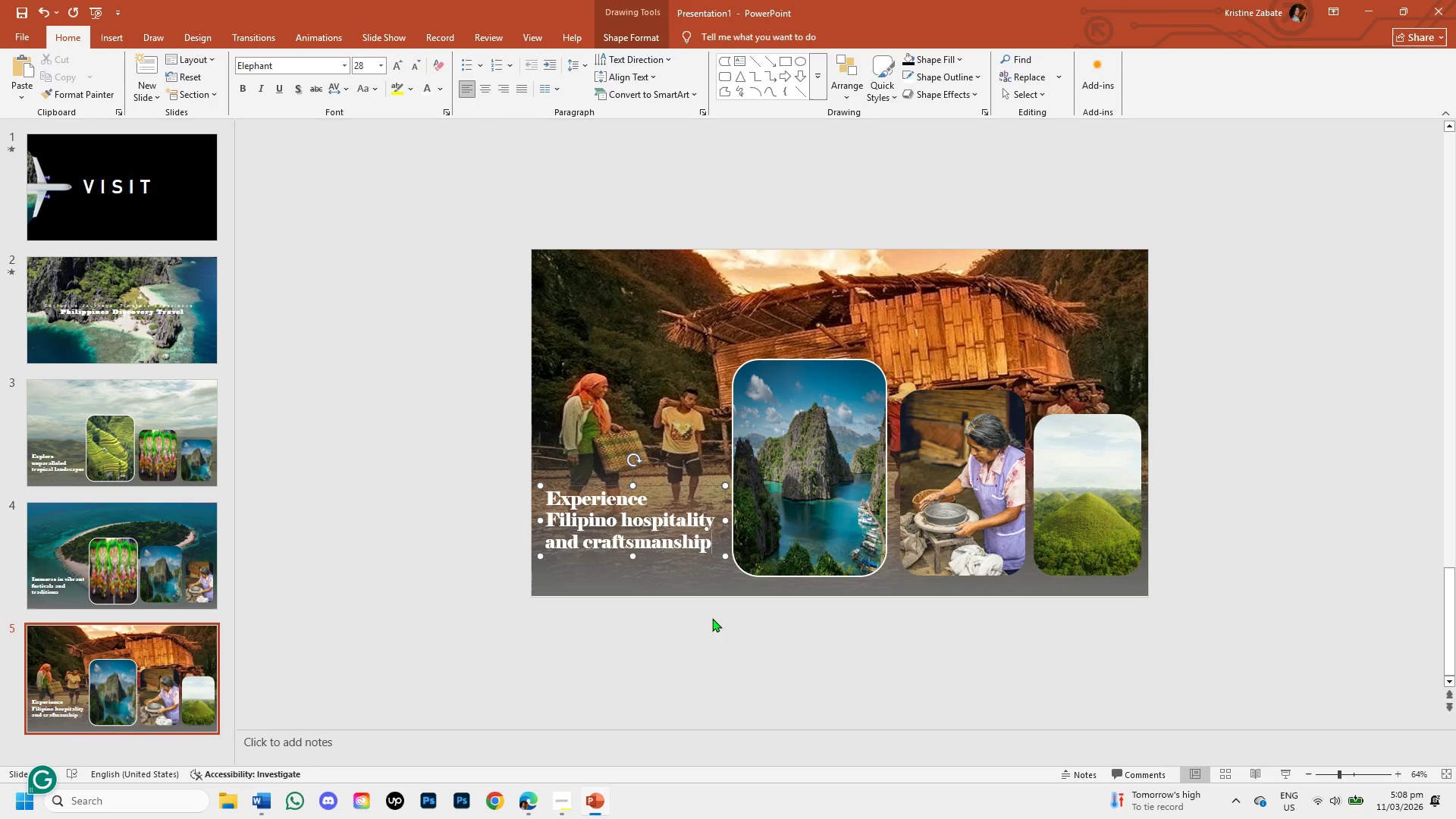 
key(Shift+ArrowRight)
 